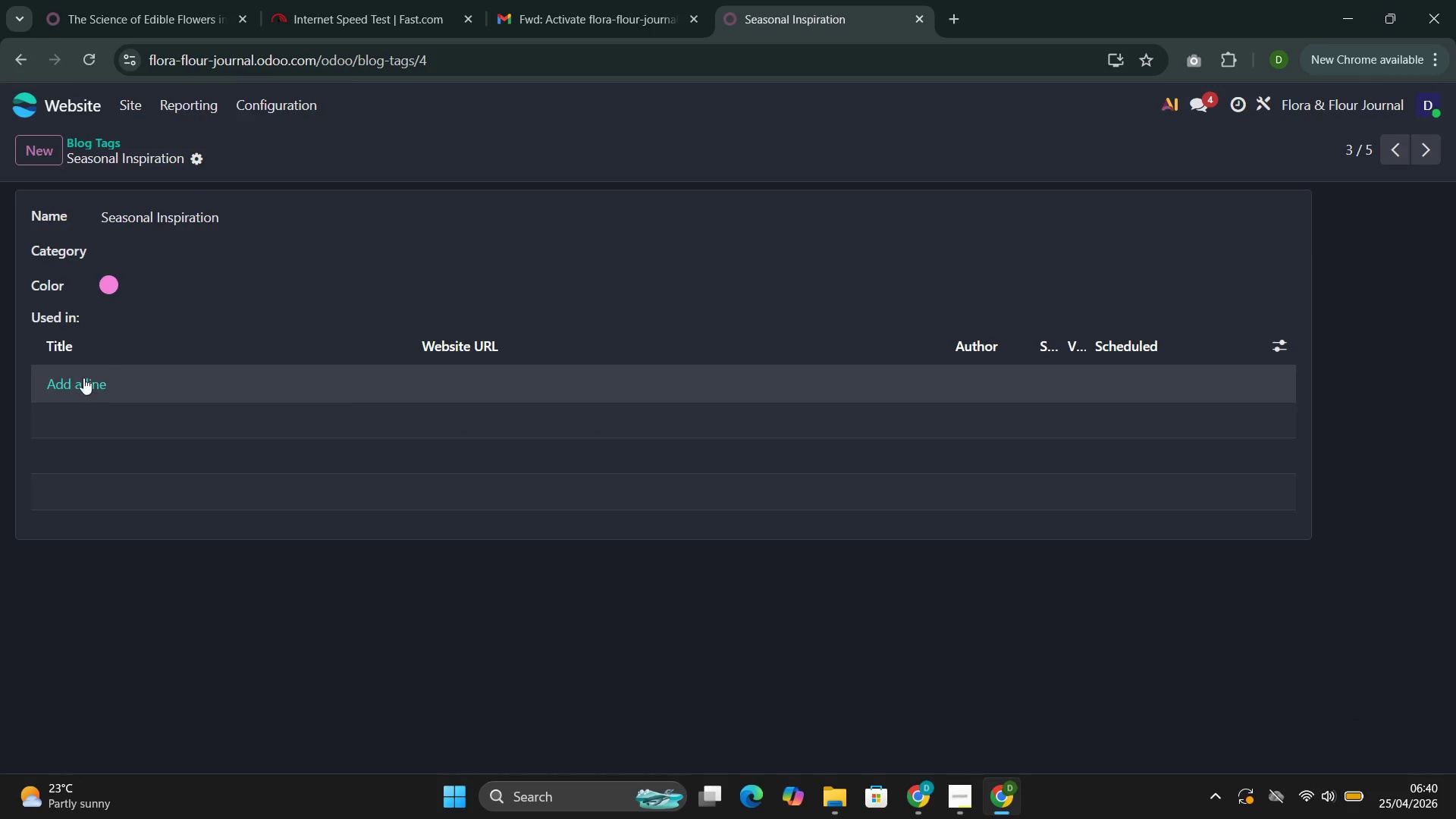 
left_click([78, 383])
 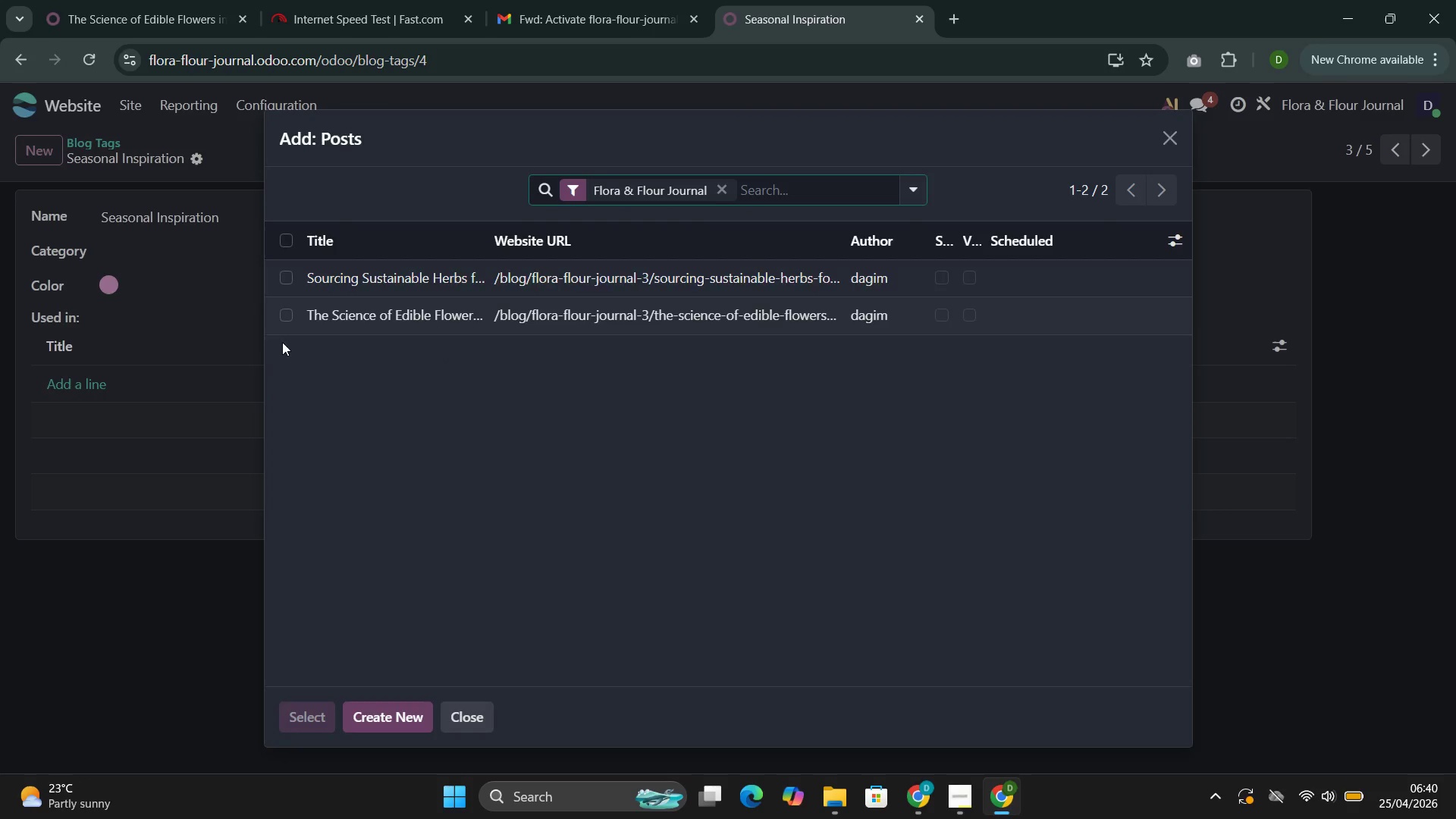 
left_click([376, 281])
 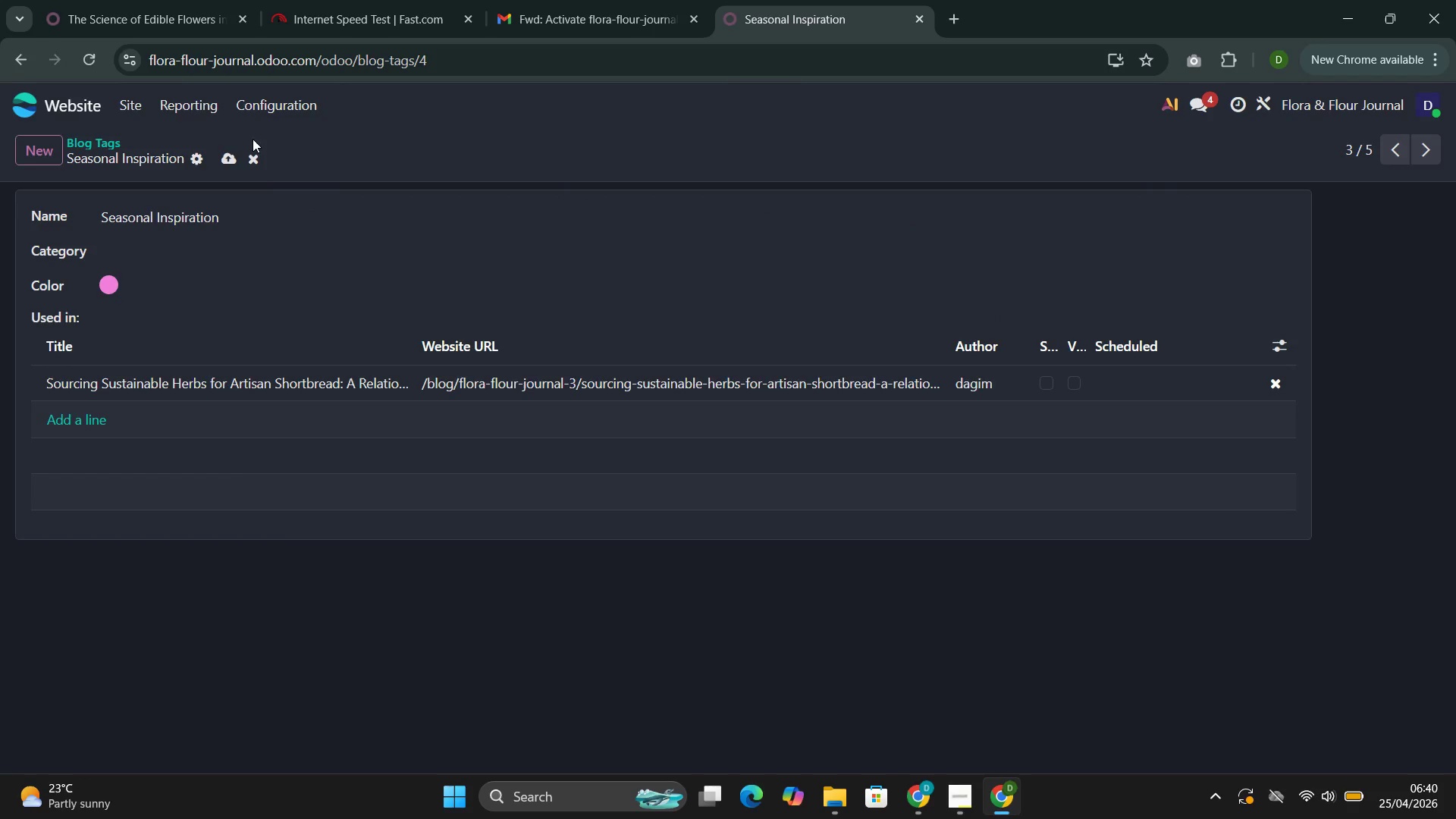 
left_click([223, 155])
 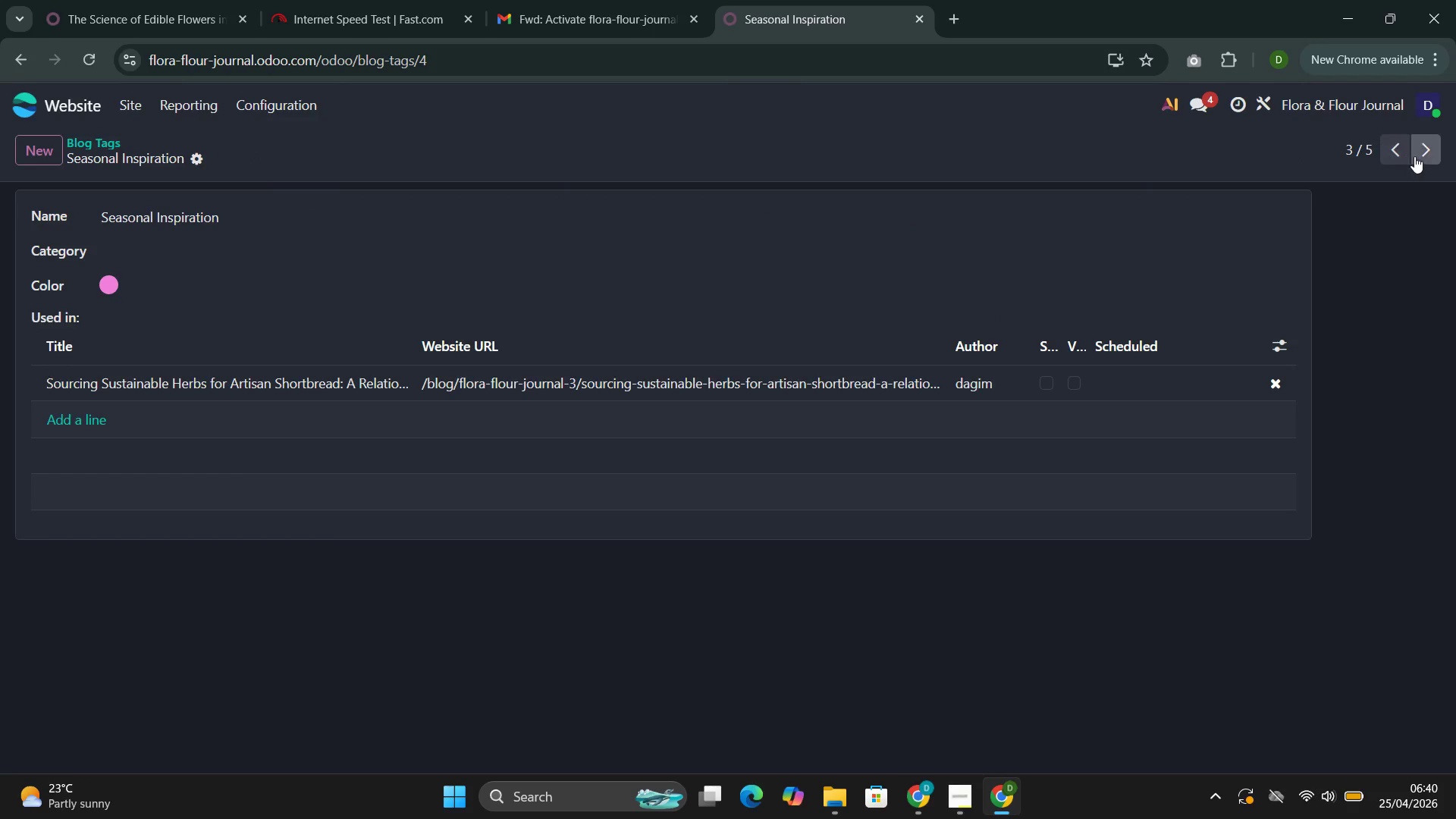 
left_click([1424, 152])
 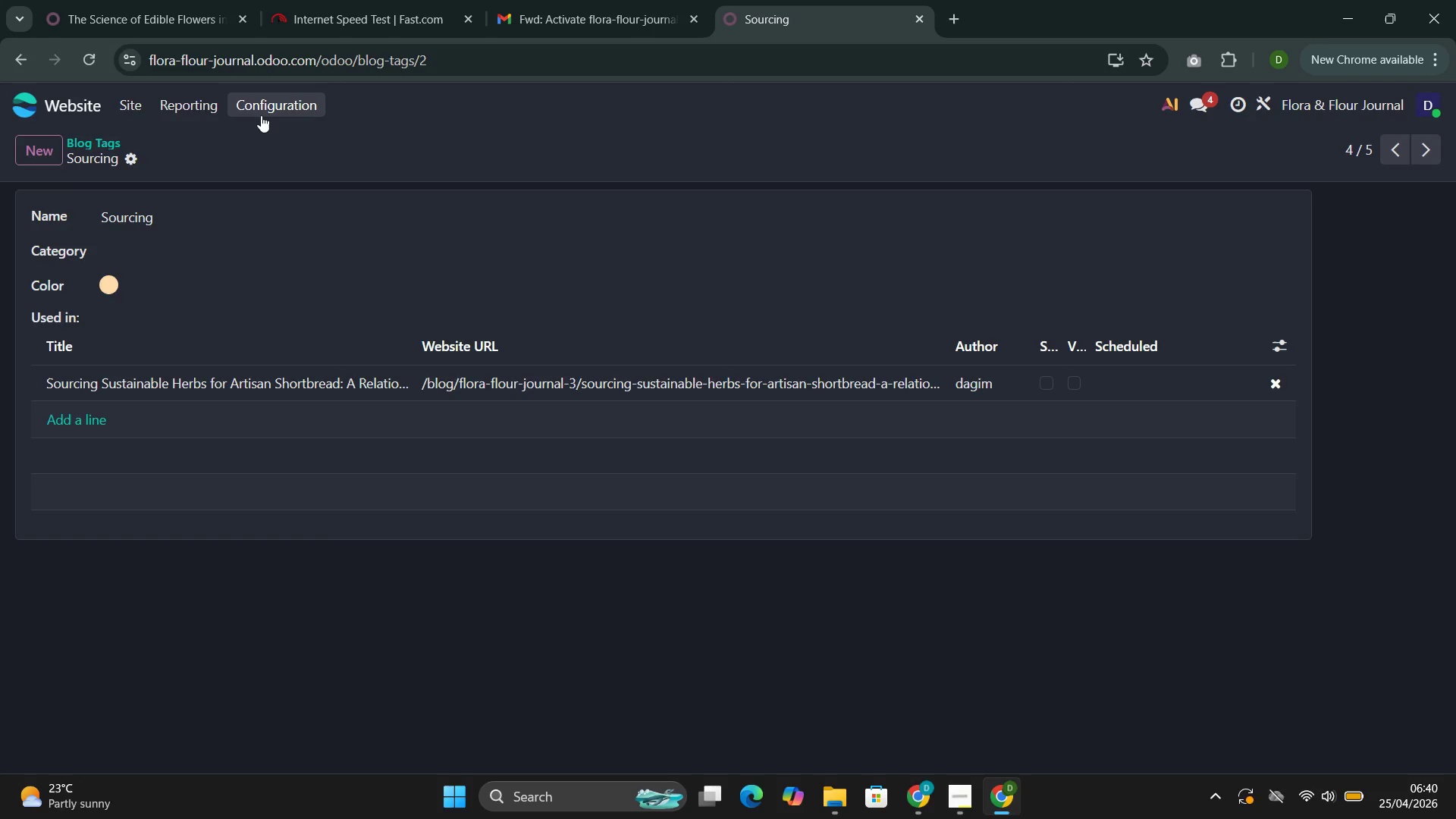 
left_click([125, 102])
 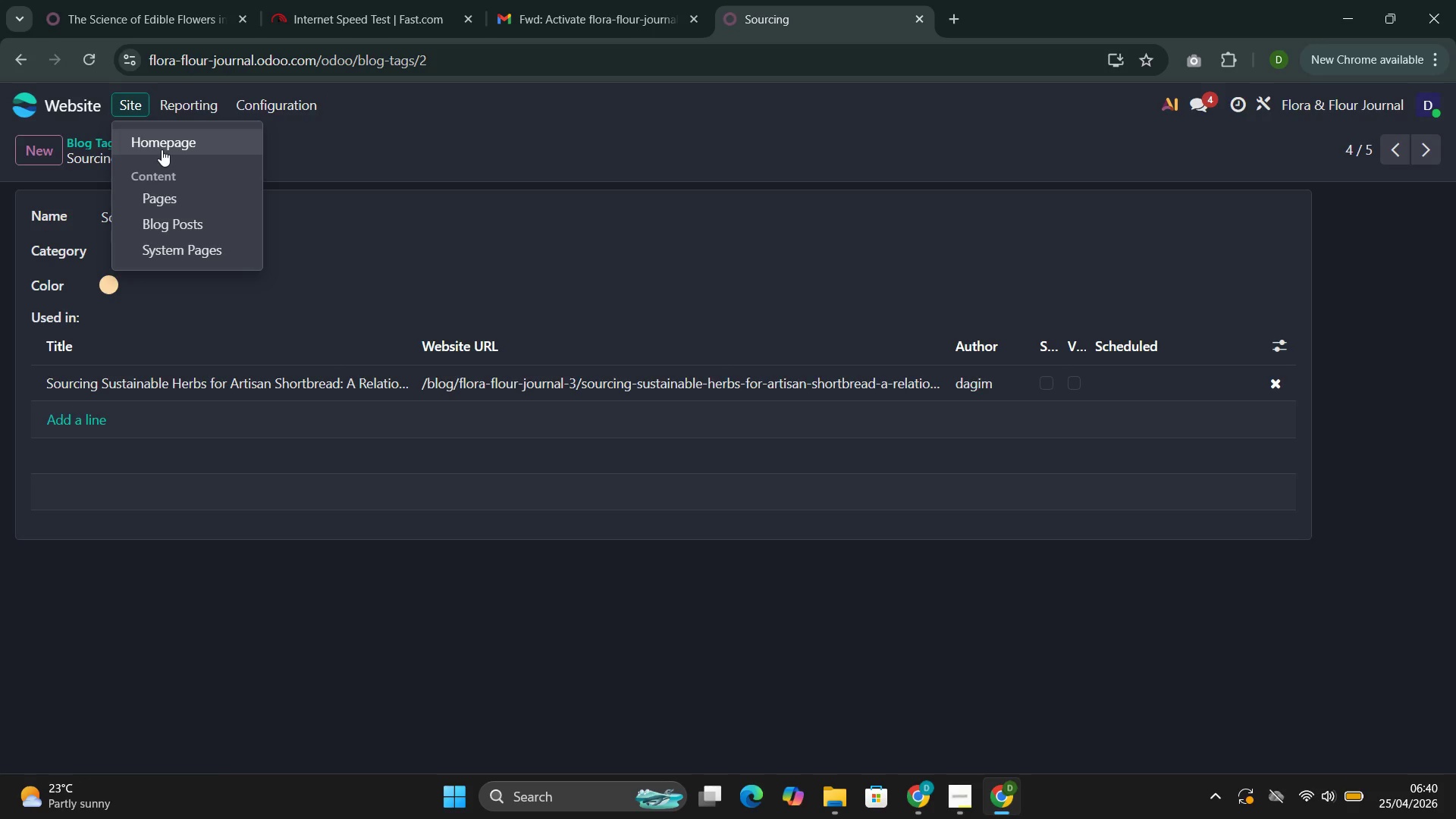 
left_click([162, 150])
 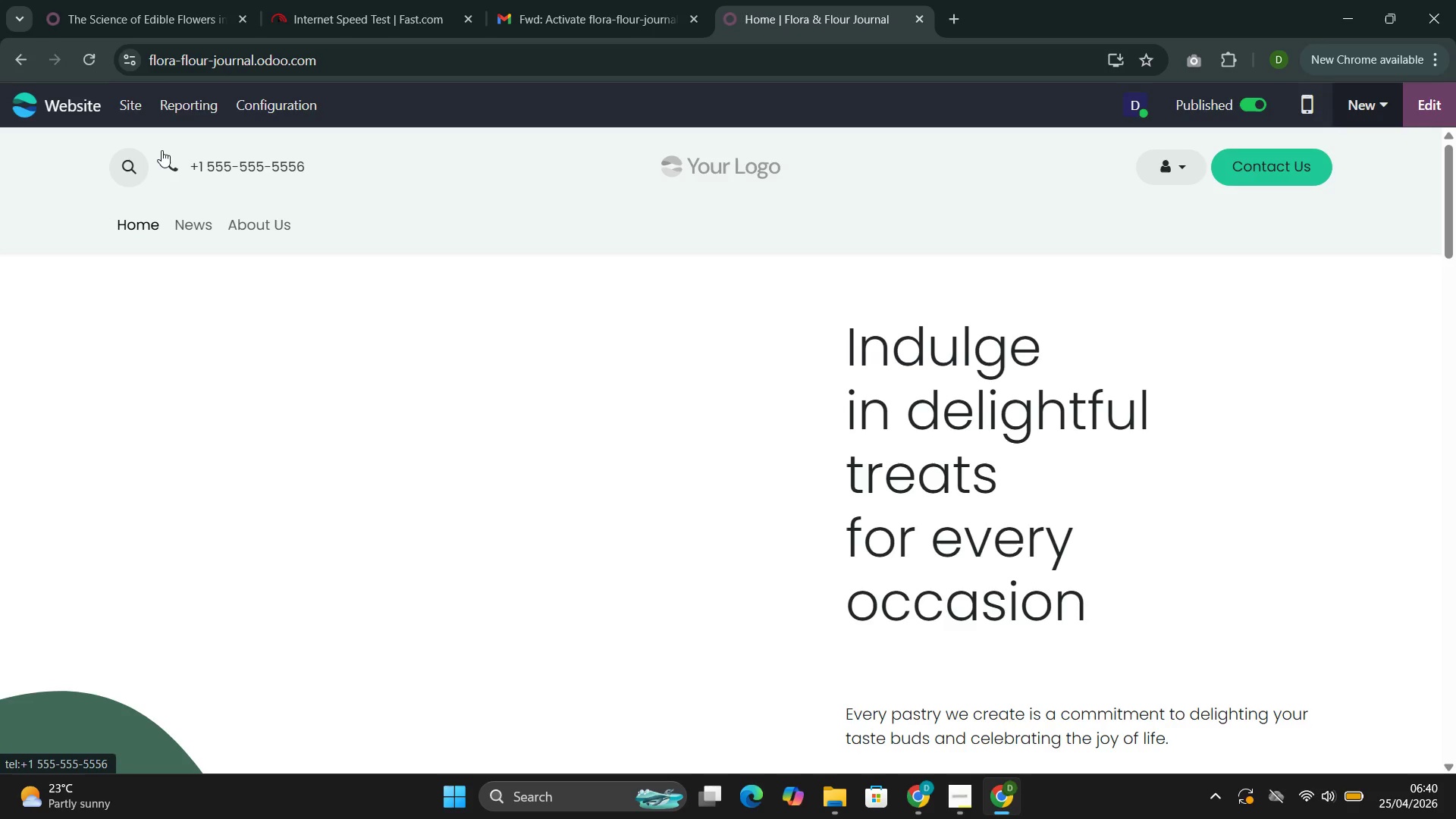 
left_click_drag(start_coordinate=[162, 150], to_coordinate=[188, 17])
 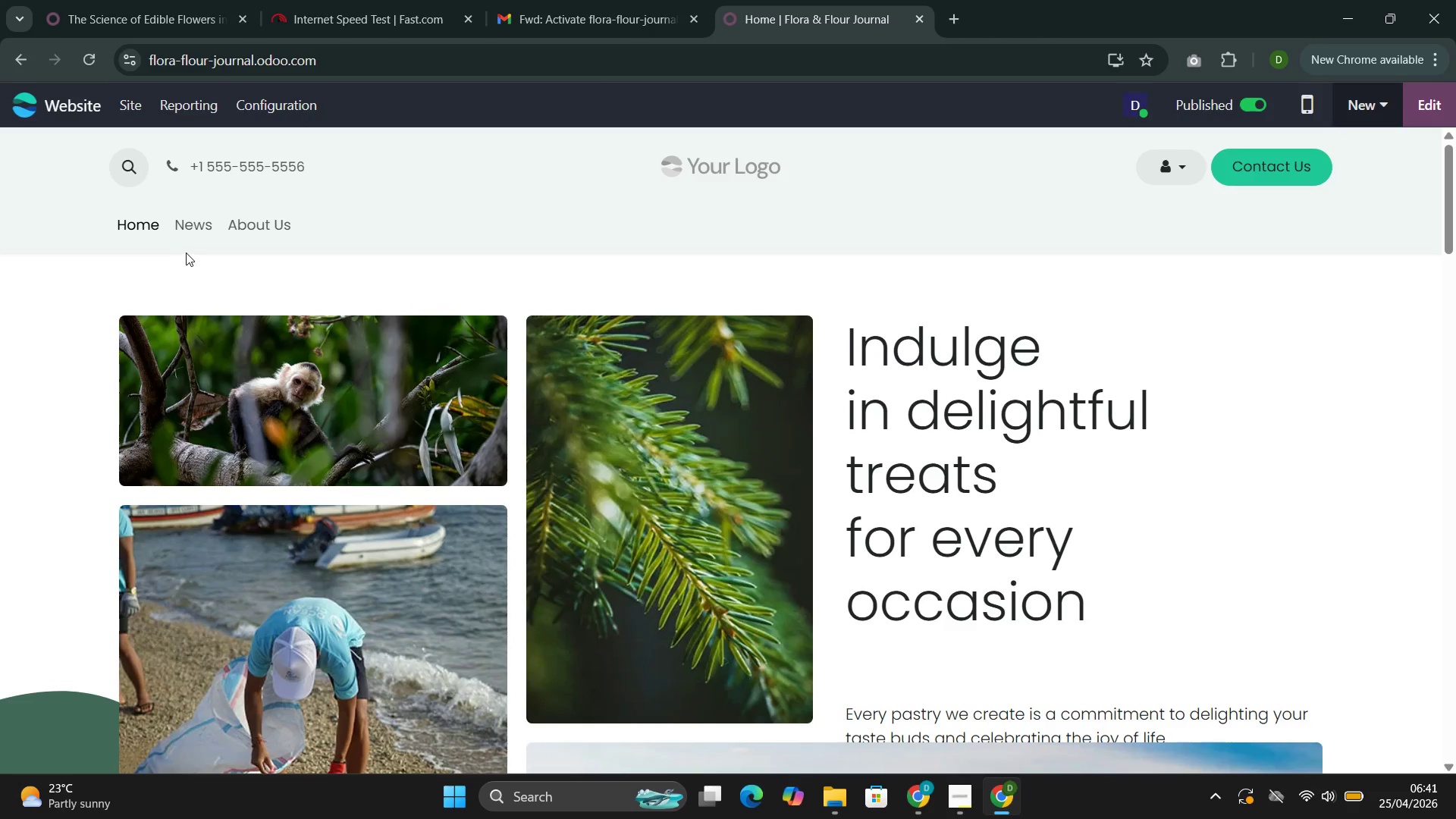 
left_click([196, 230])
 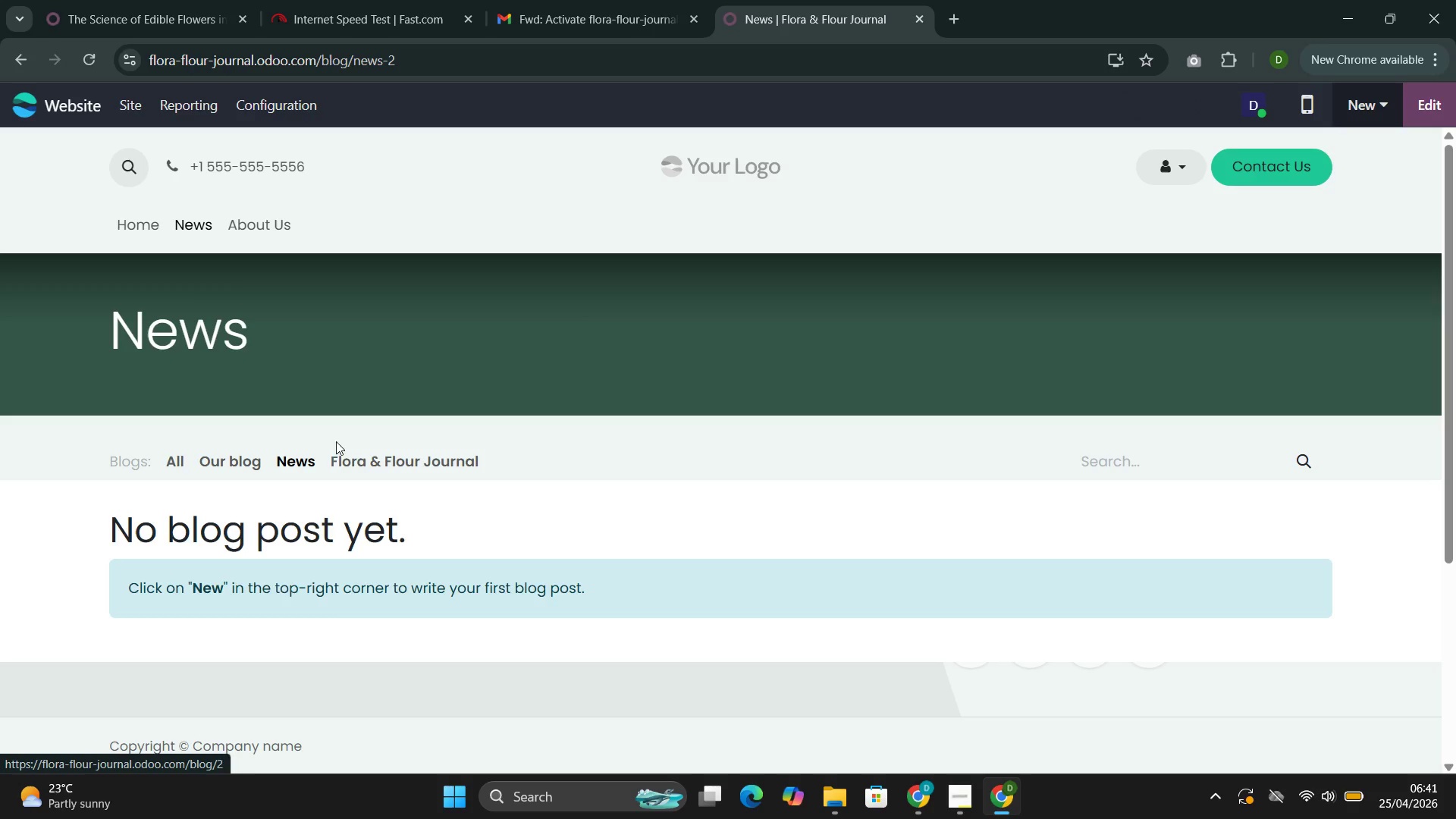 
left_click([349, 463])
 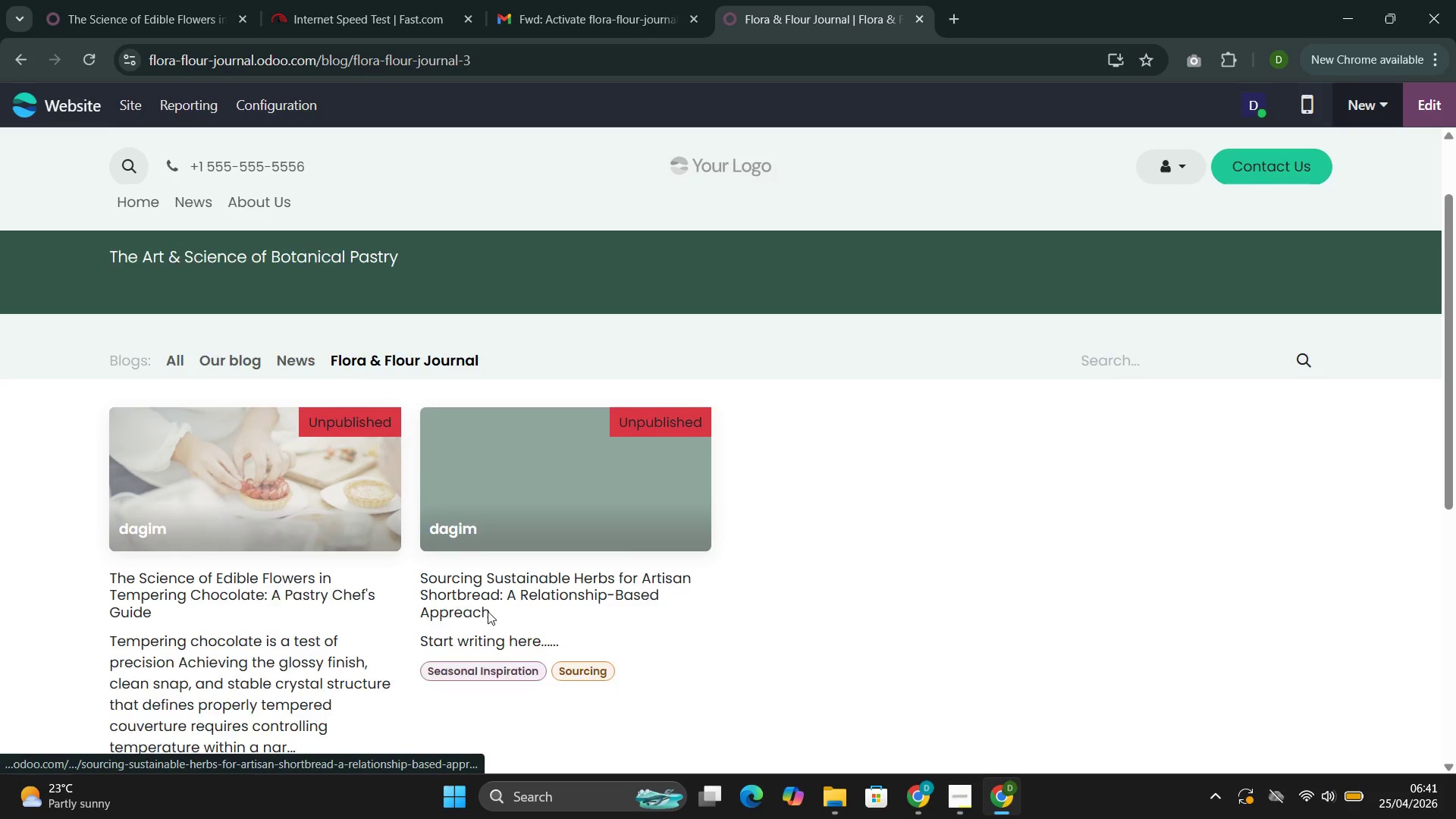 
left_click([497, 448])
 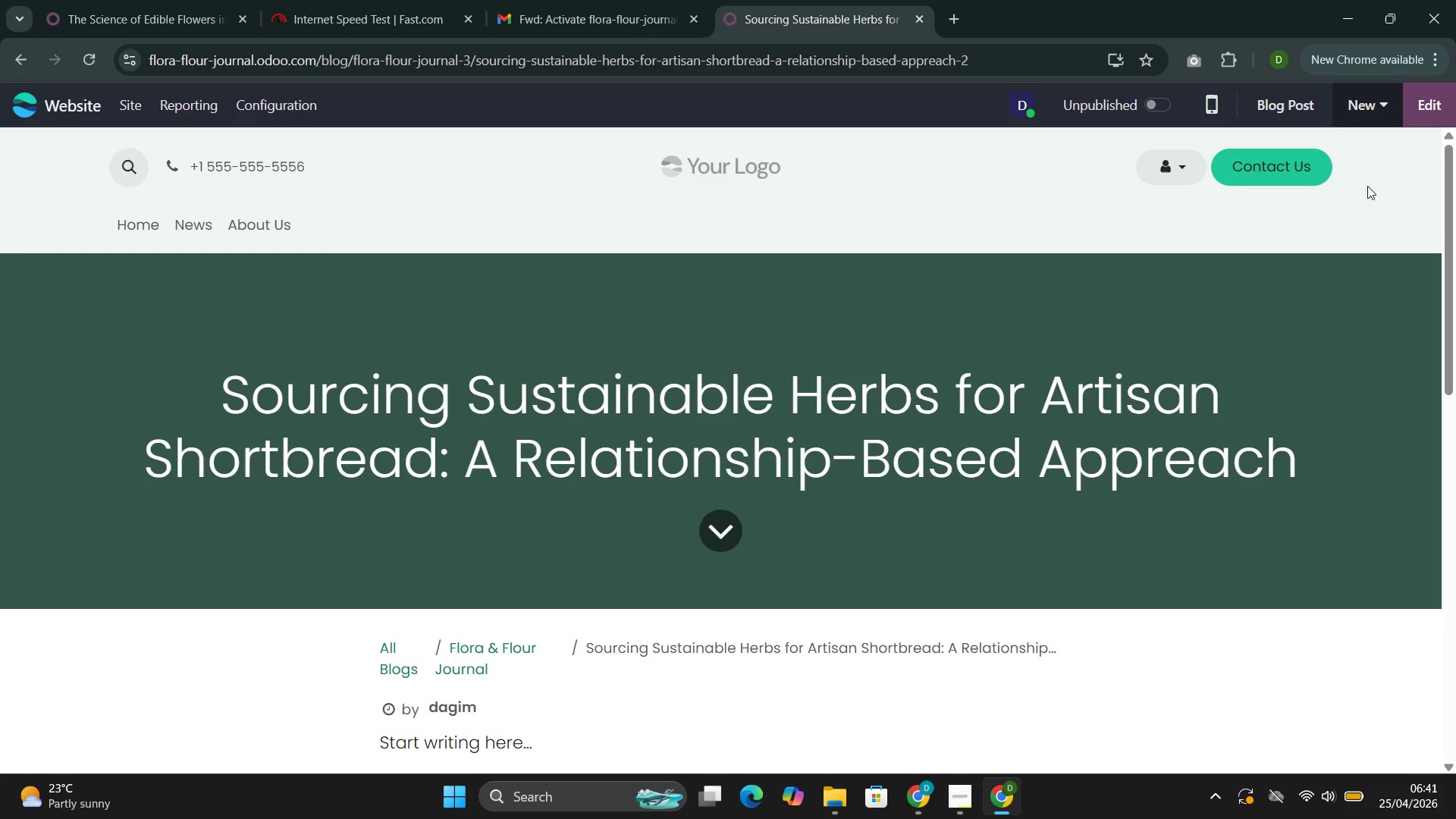 
left_click([1420, 108])
 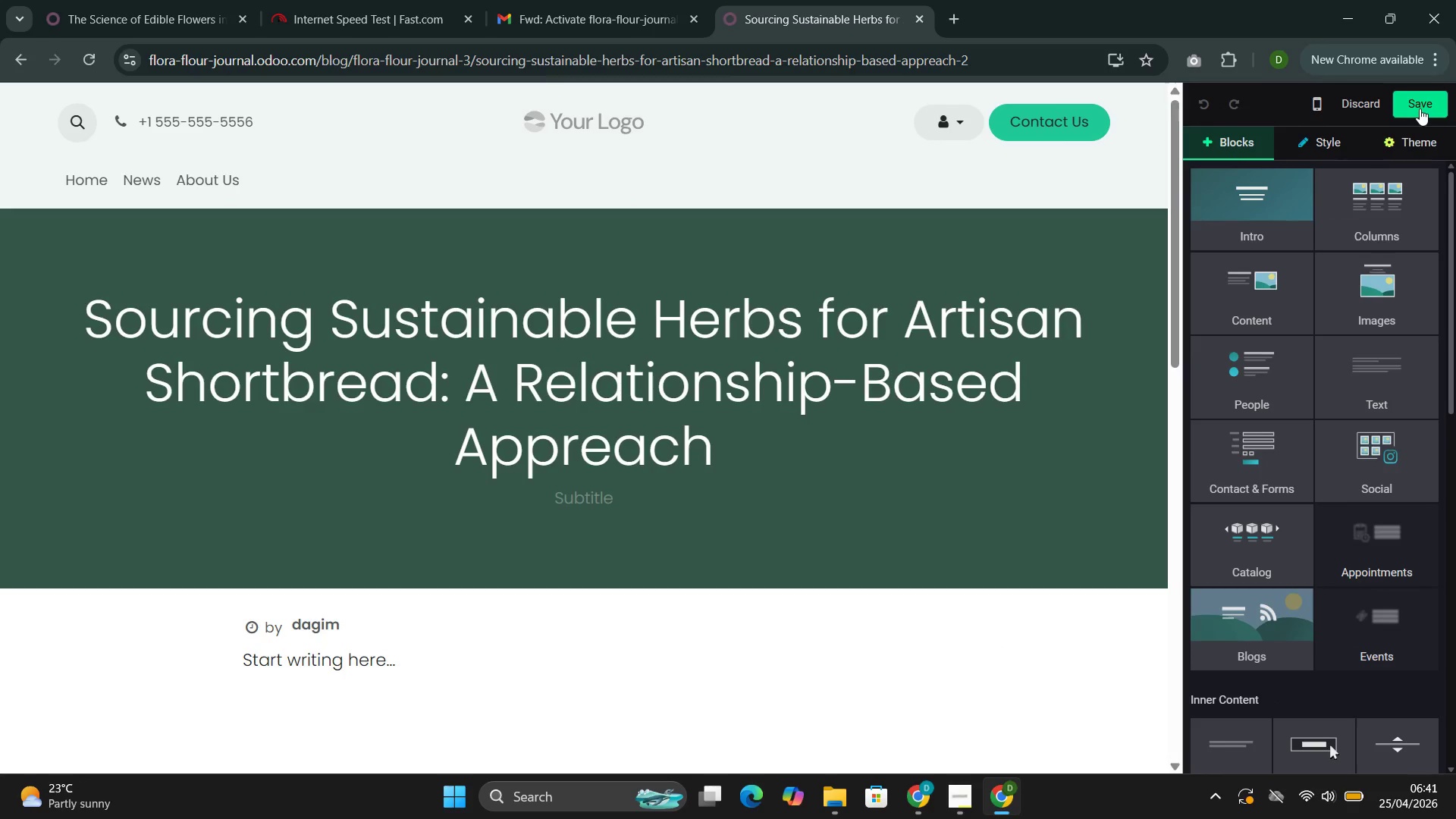 
wait(12.06)
 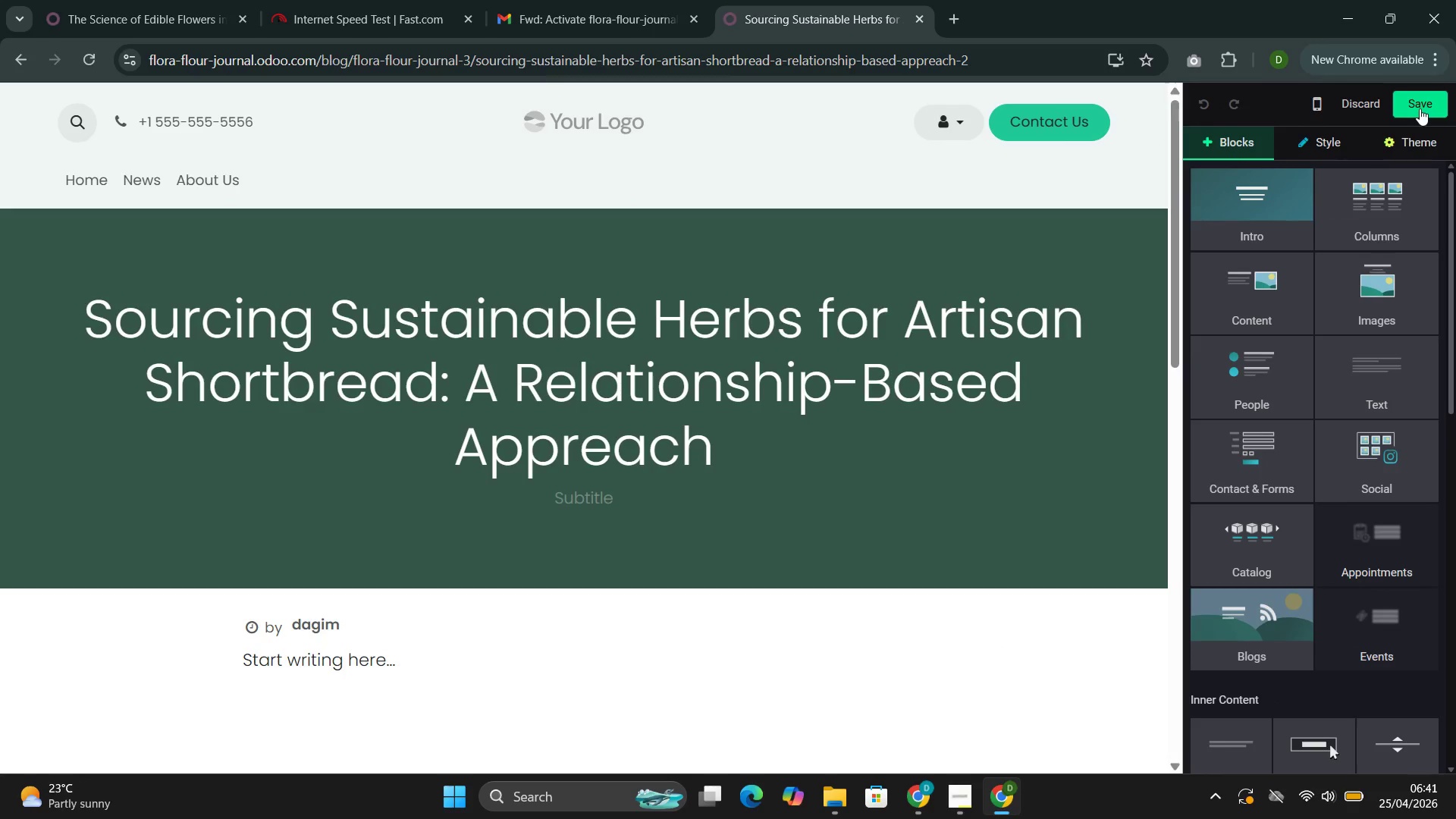 
mouse_move([1275, 443])
 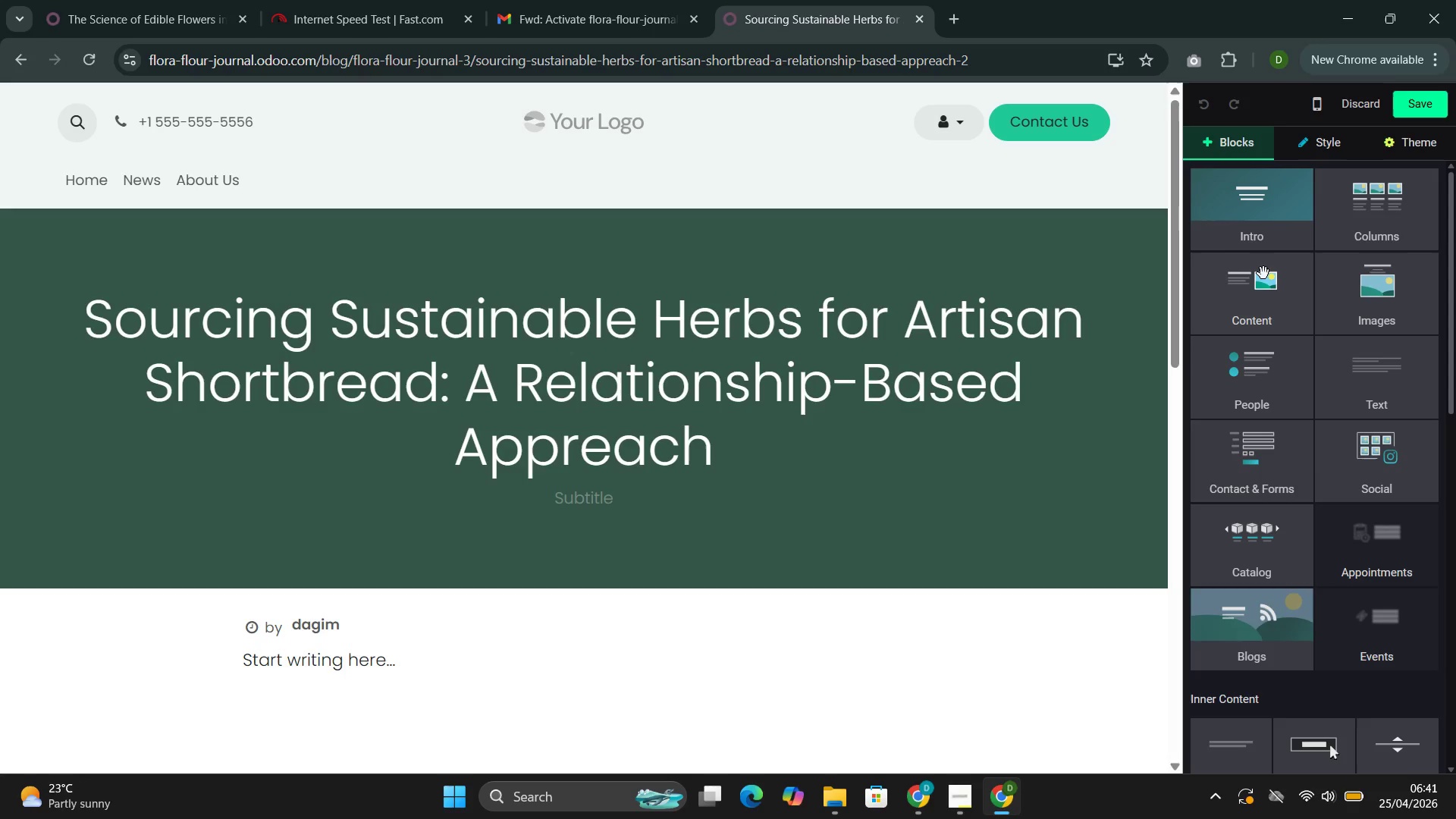 
left_click([1263, 273])
 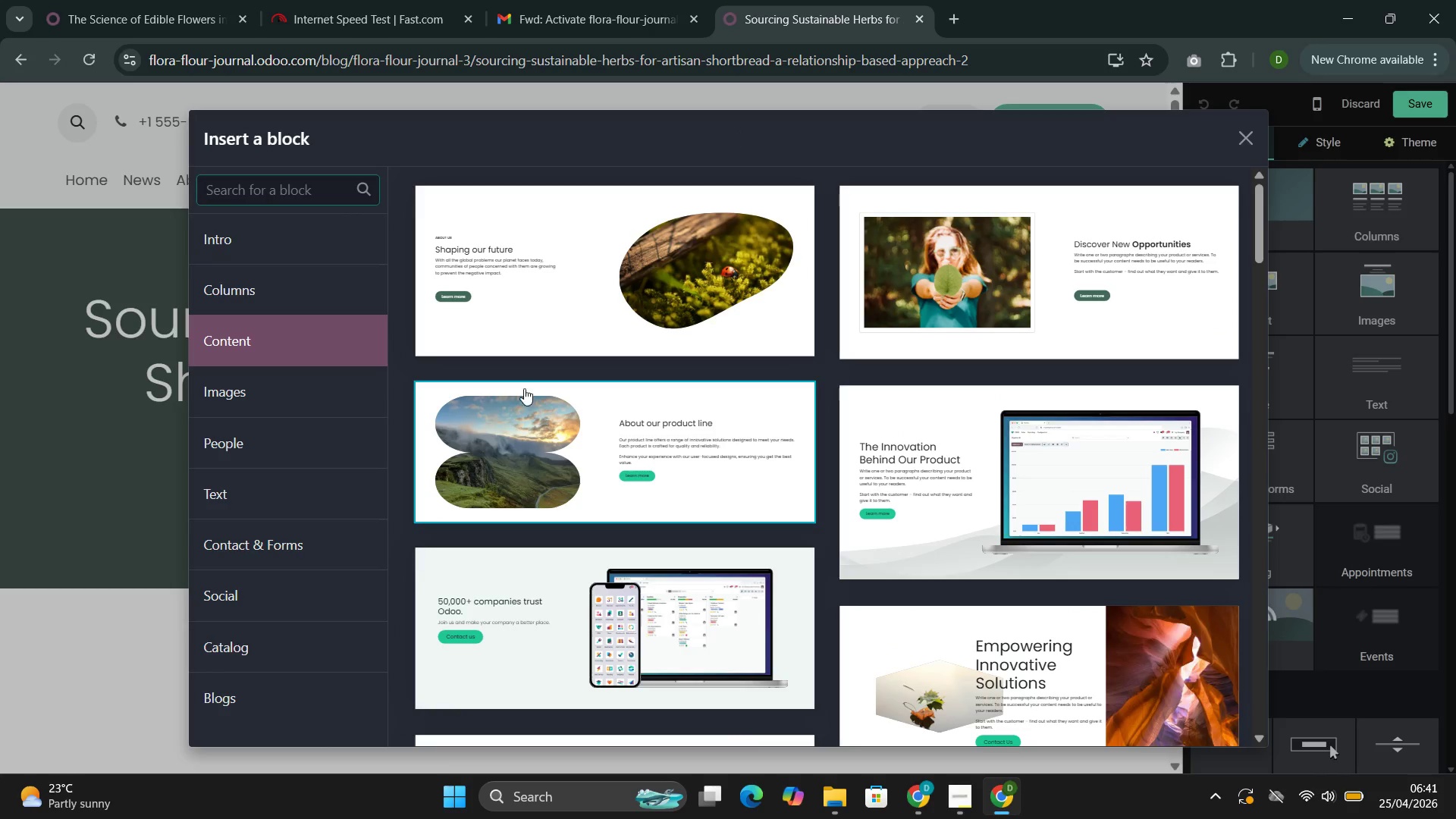 
left_click([290, 381])
 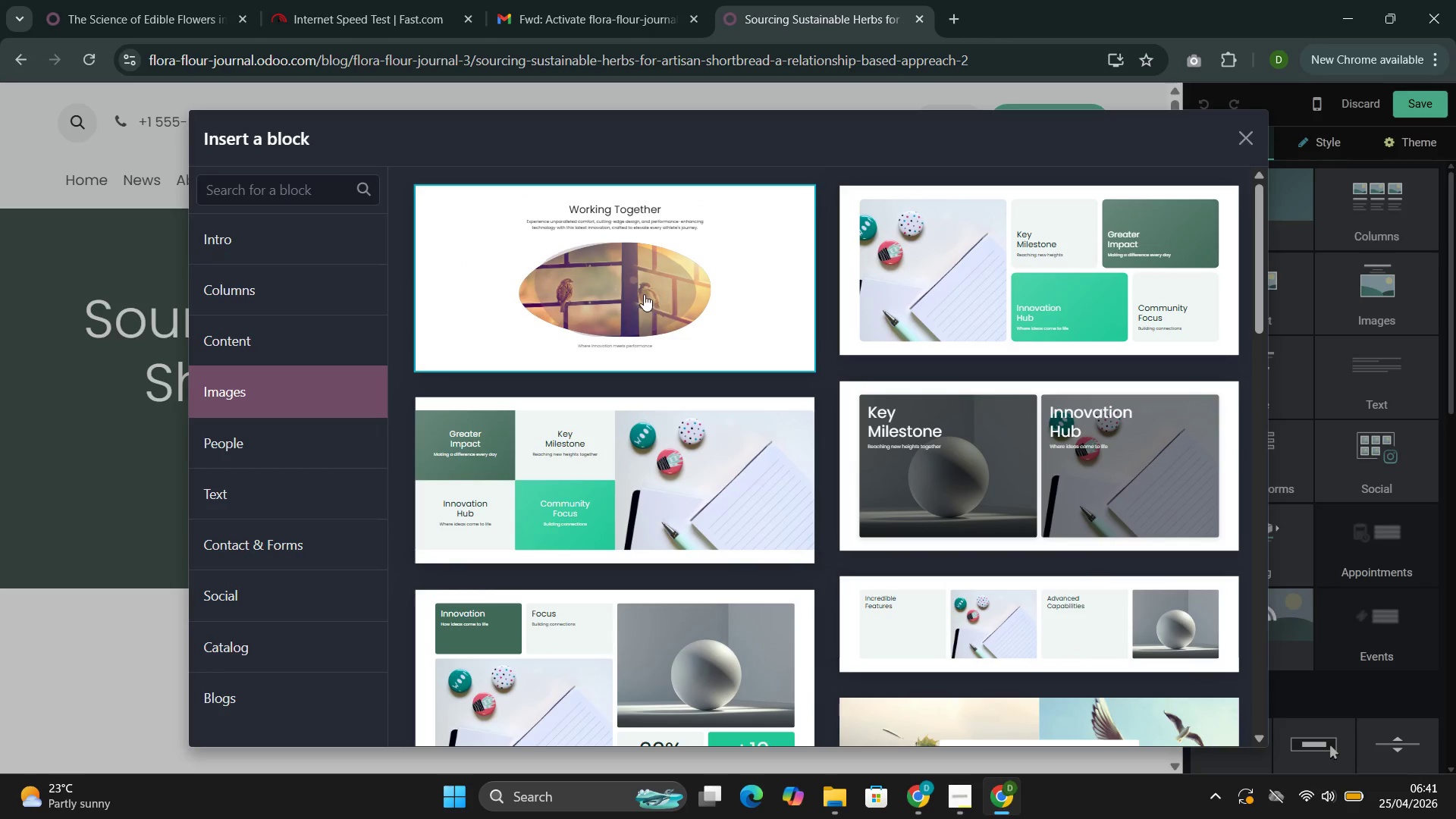 
wait(5.05)
 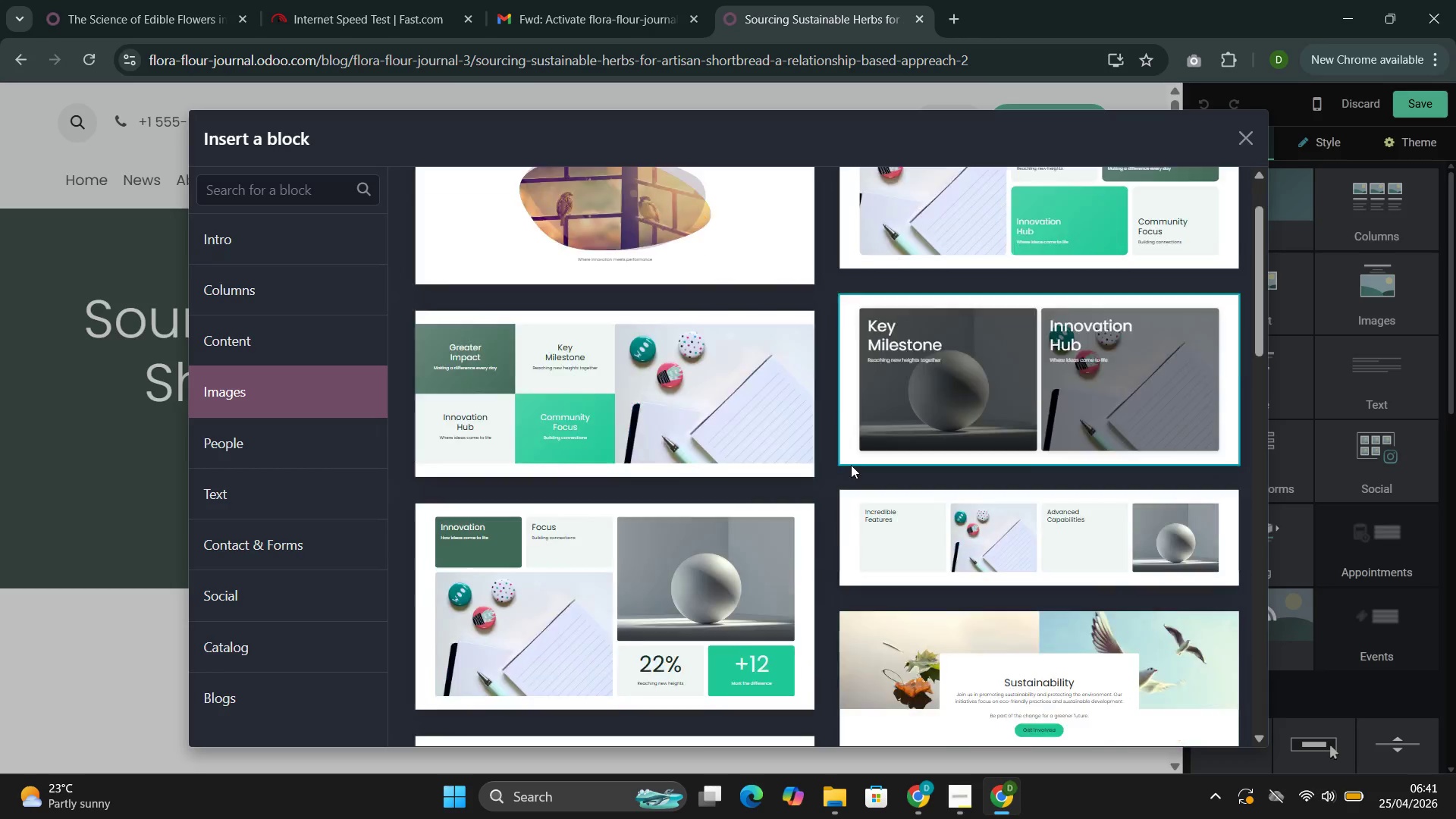 
left_click([268, 339])
 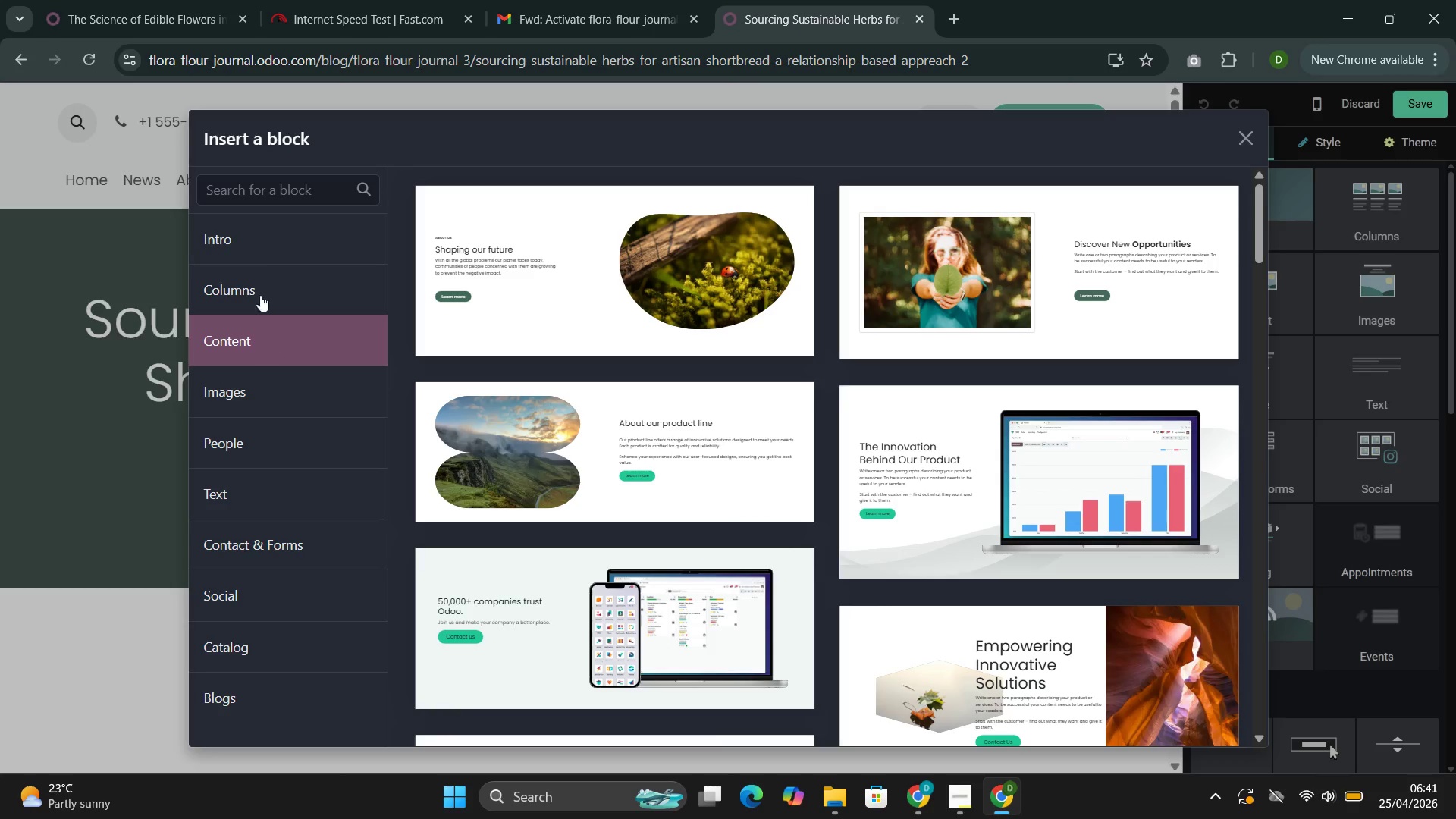 
left_click([251, 235])
 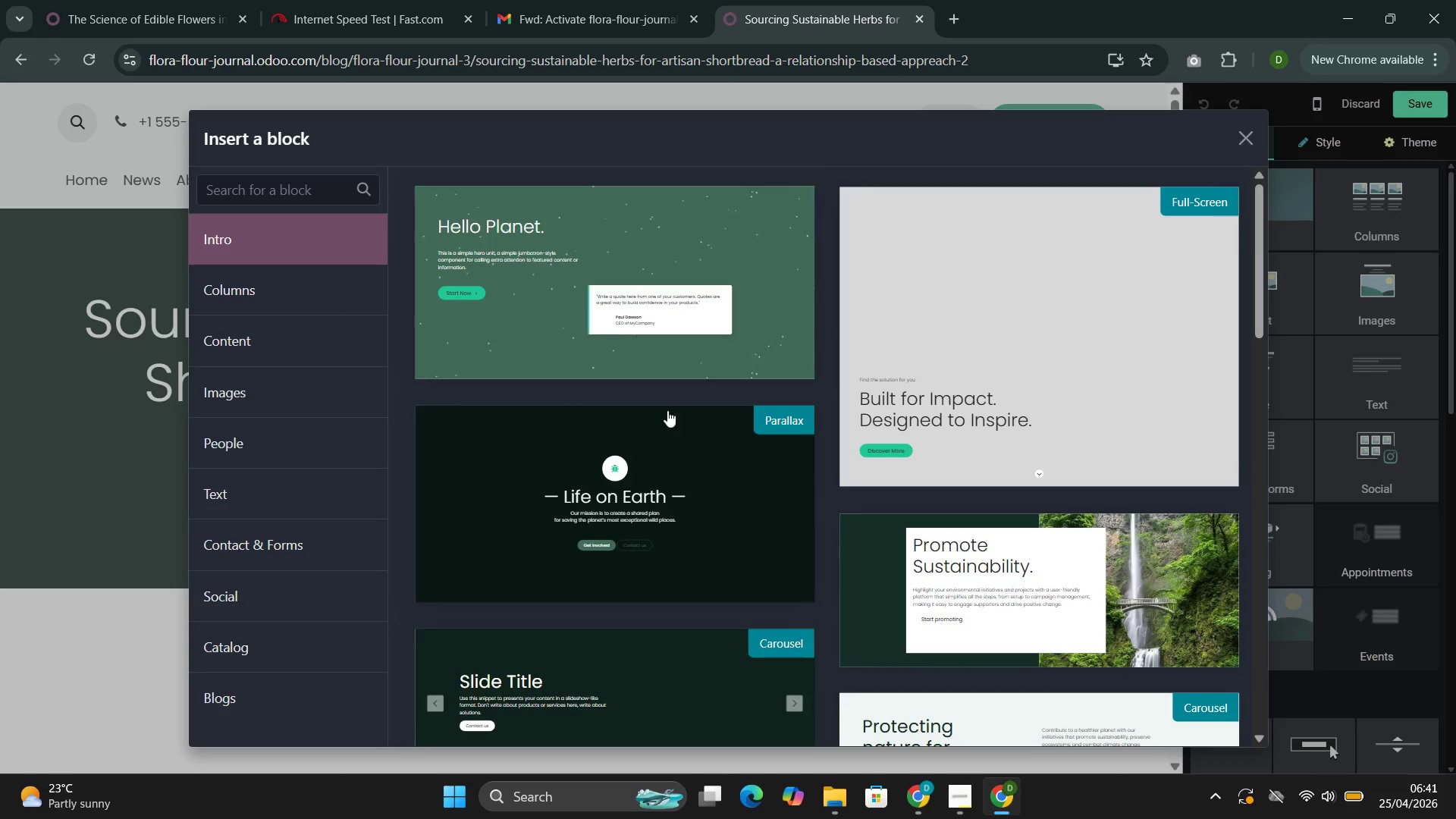 
left_click([633, 456])
 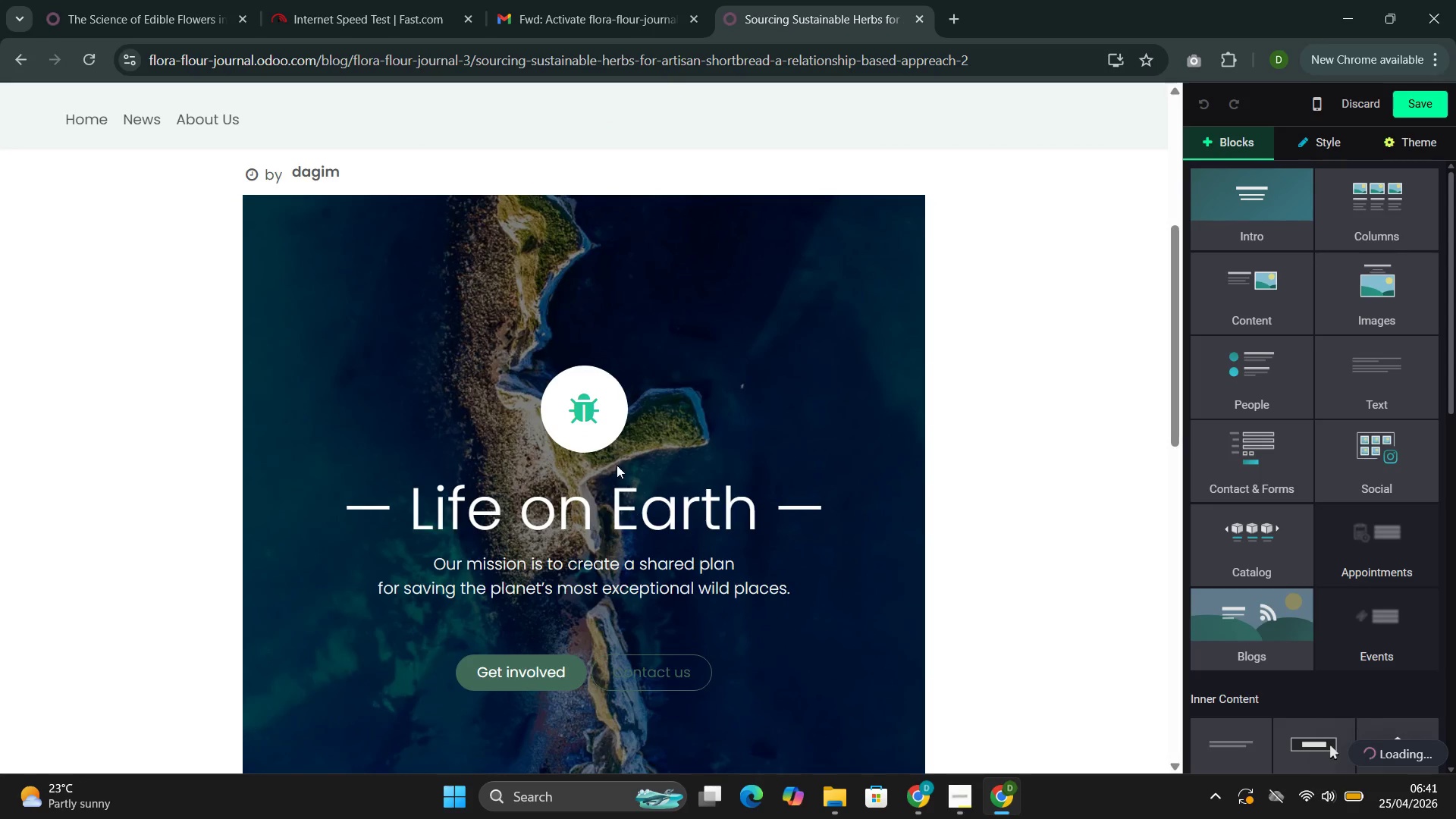 
left_click([573, 406])
 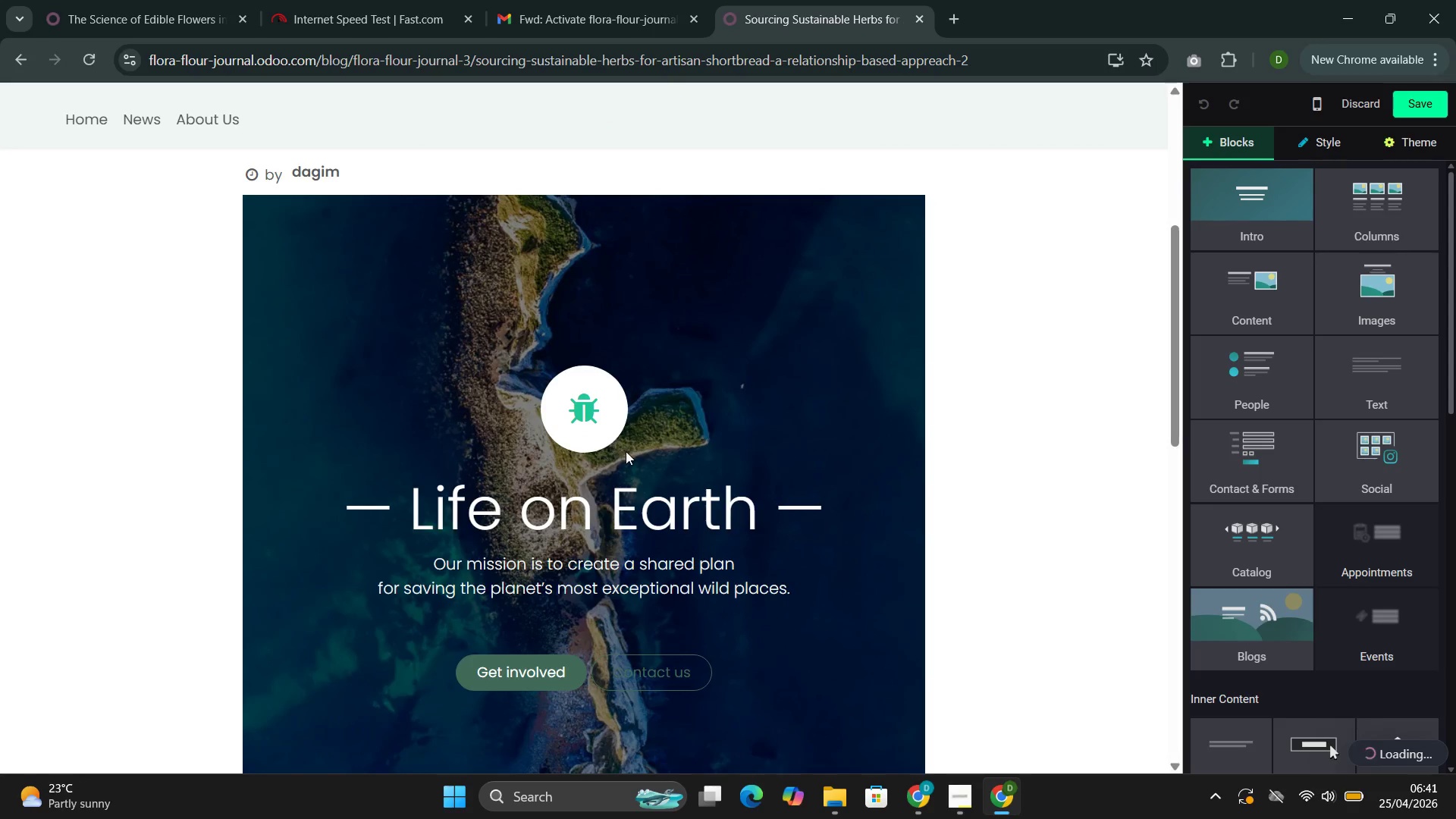 
left_click([626, 451])
 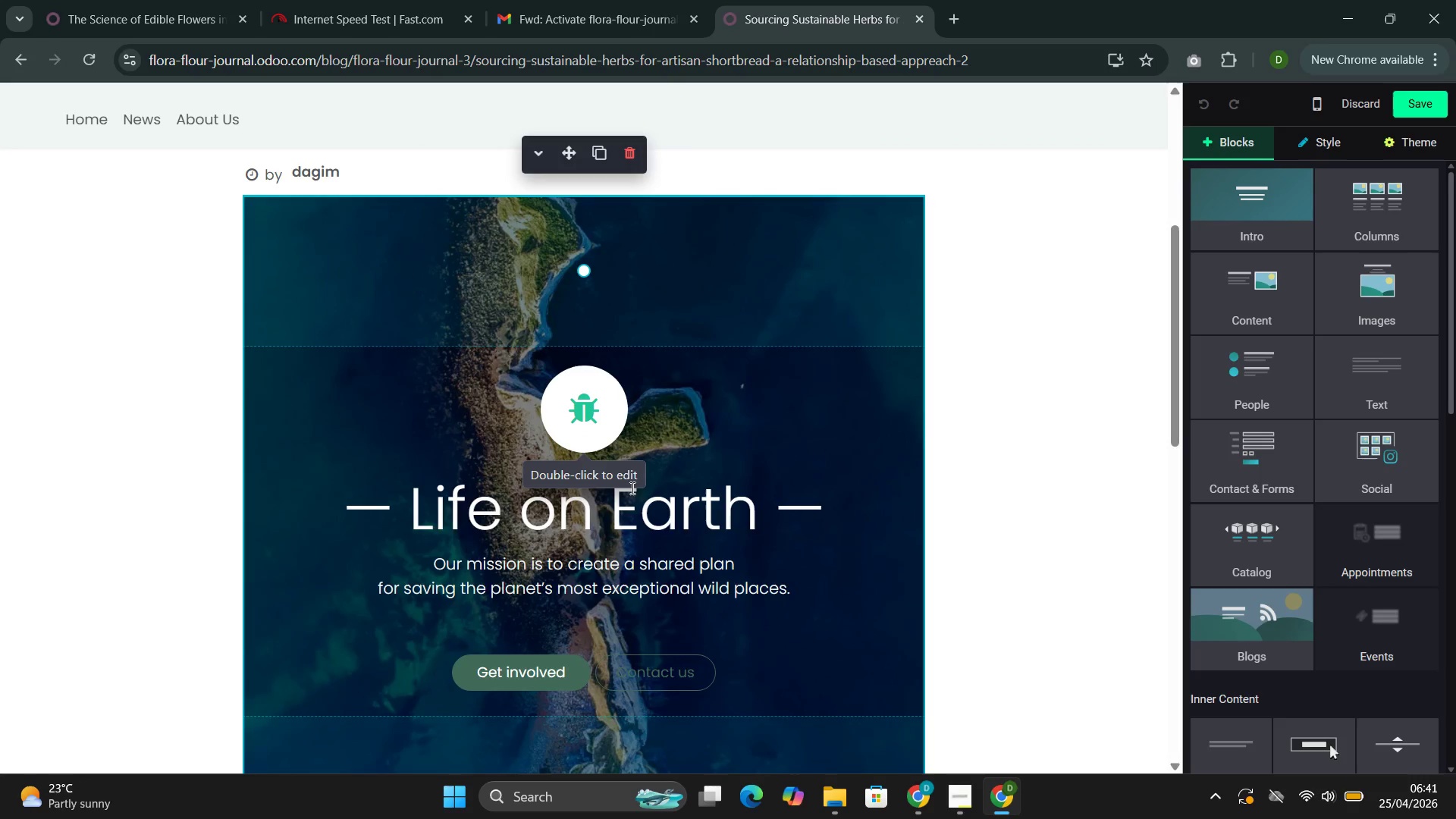 
left_click([648, 429])
 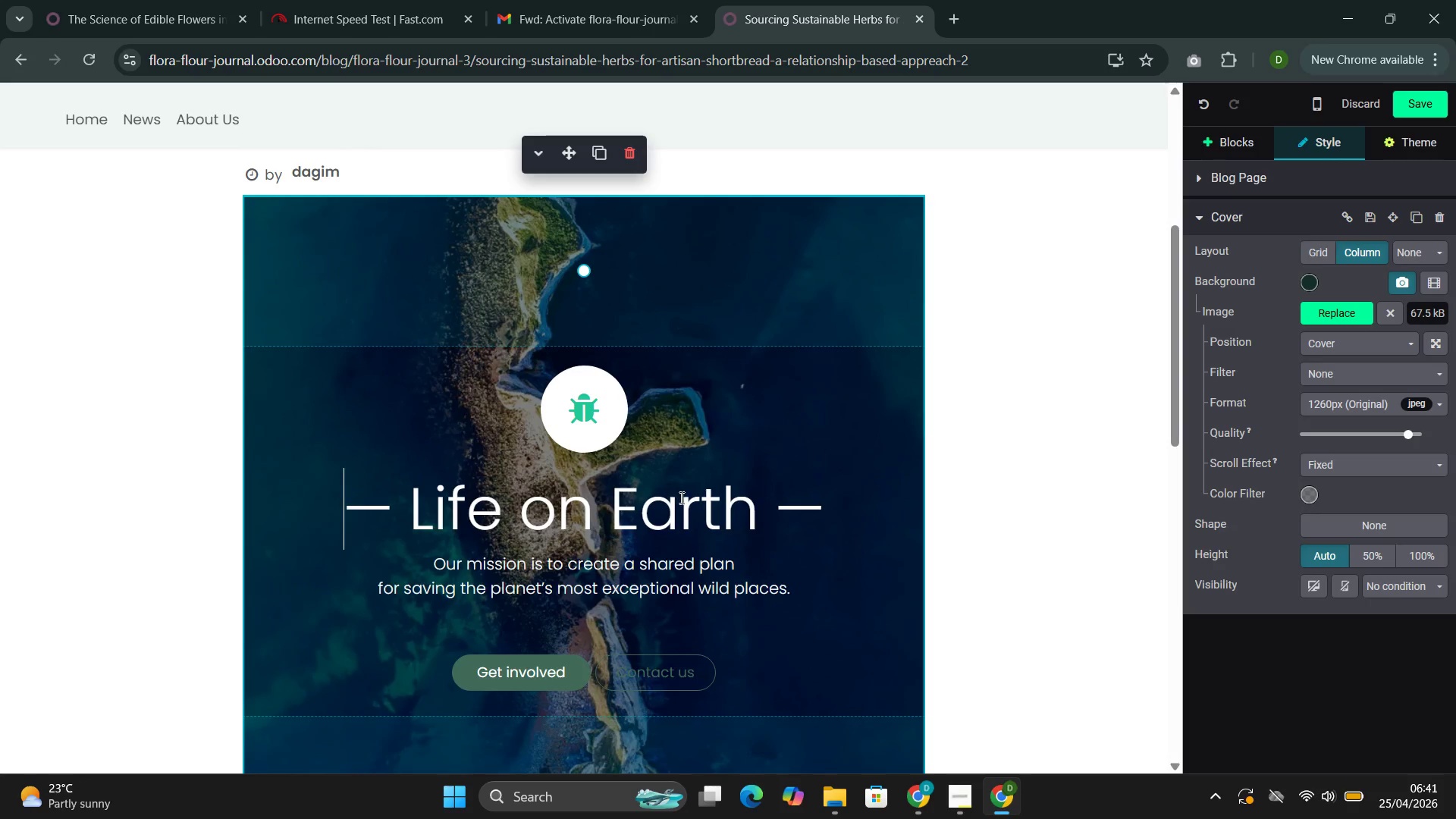 
double_click([681, 497])
 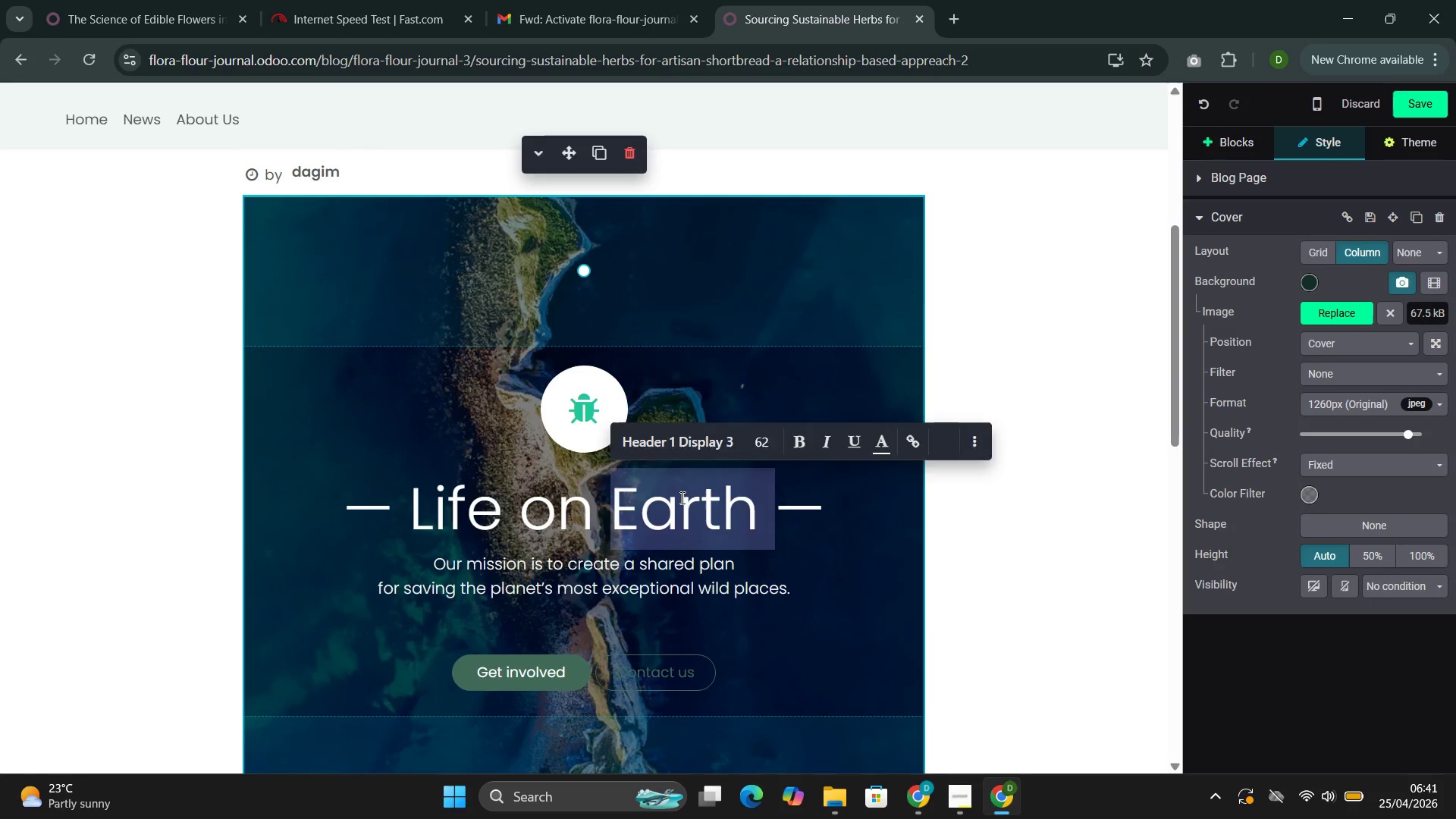 
triple_click([681, 497])
 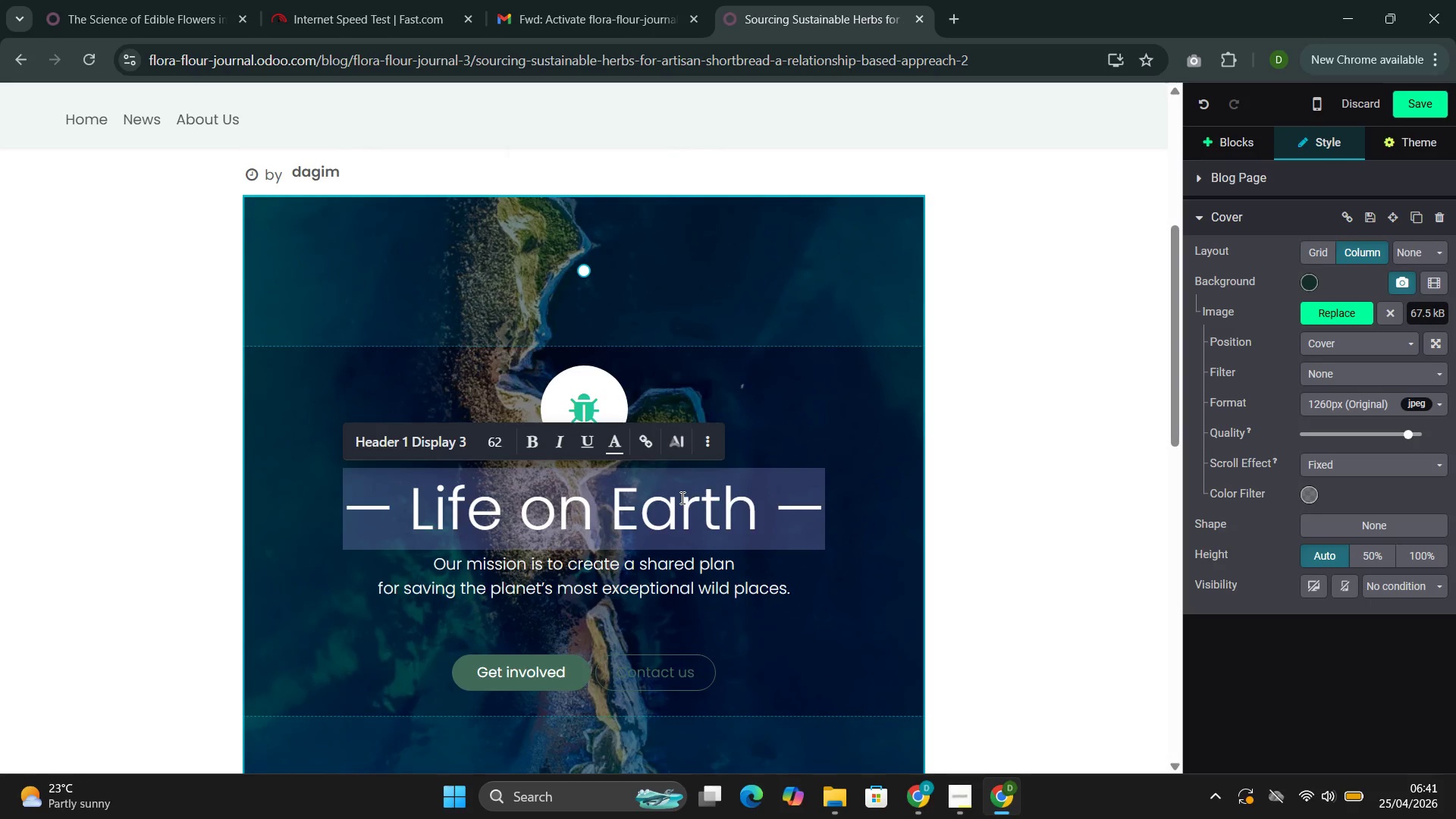 
key(Backspace)
 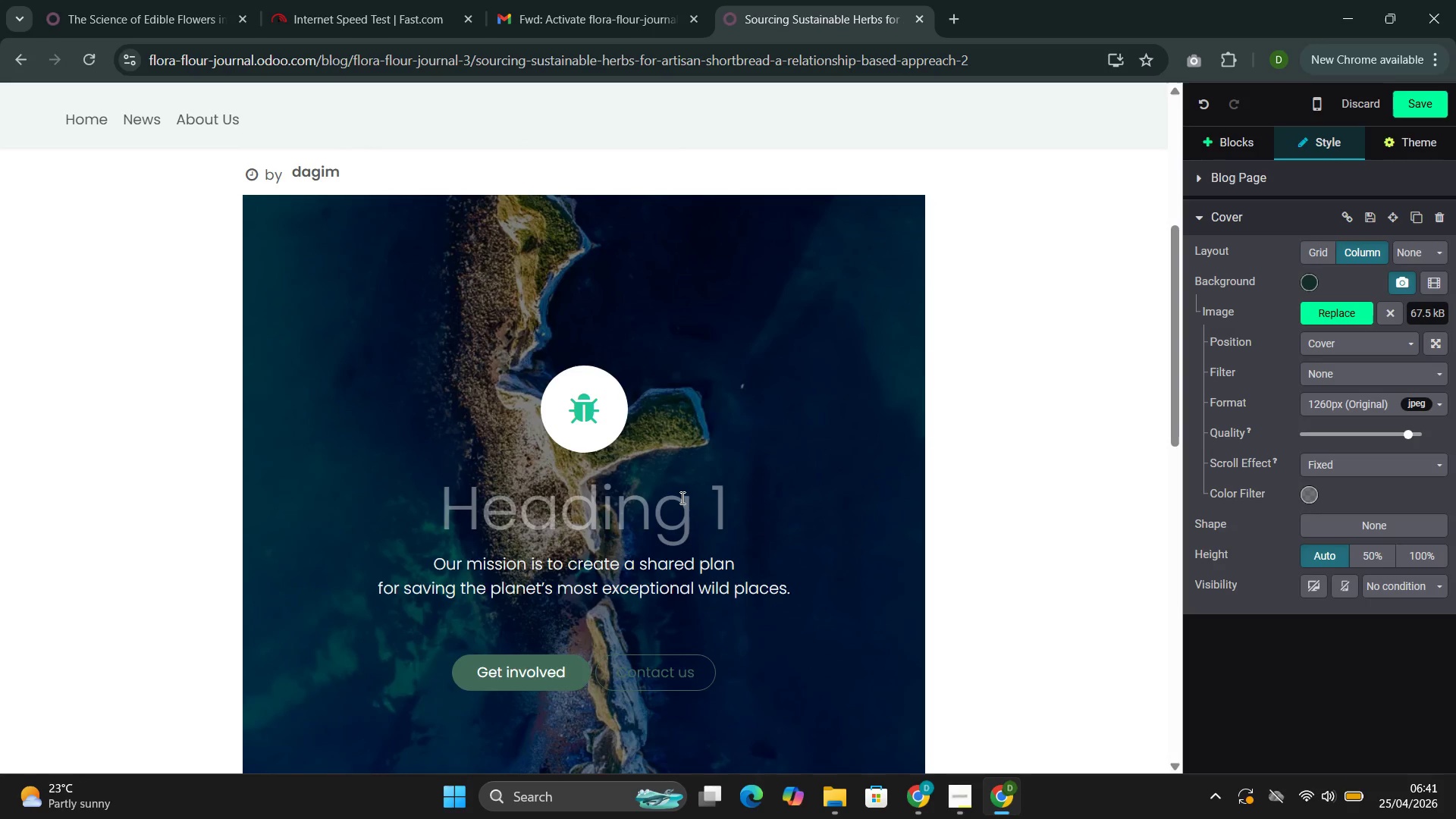 
key(Backspace)
 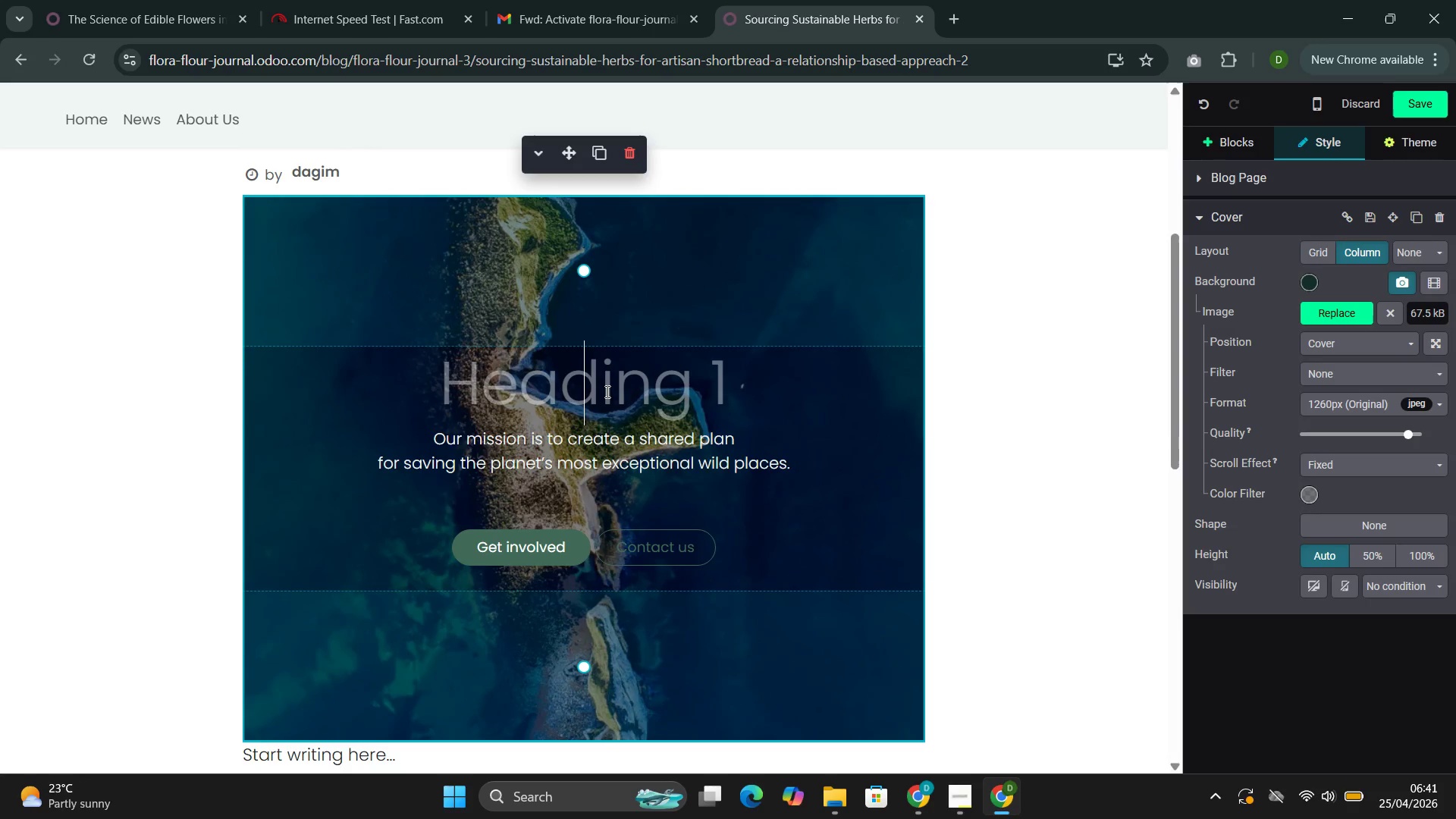 
key(Backspace)
 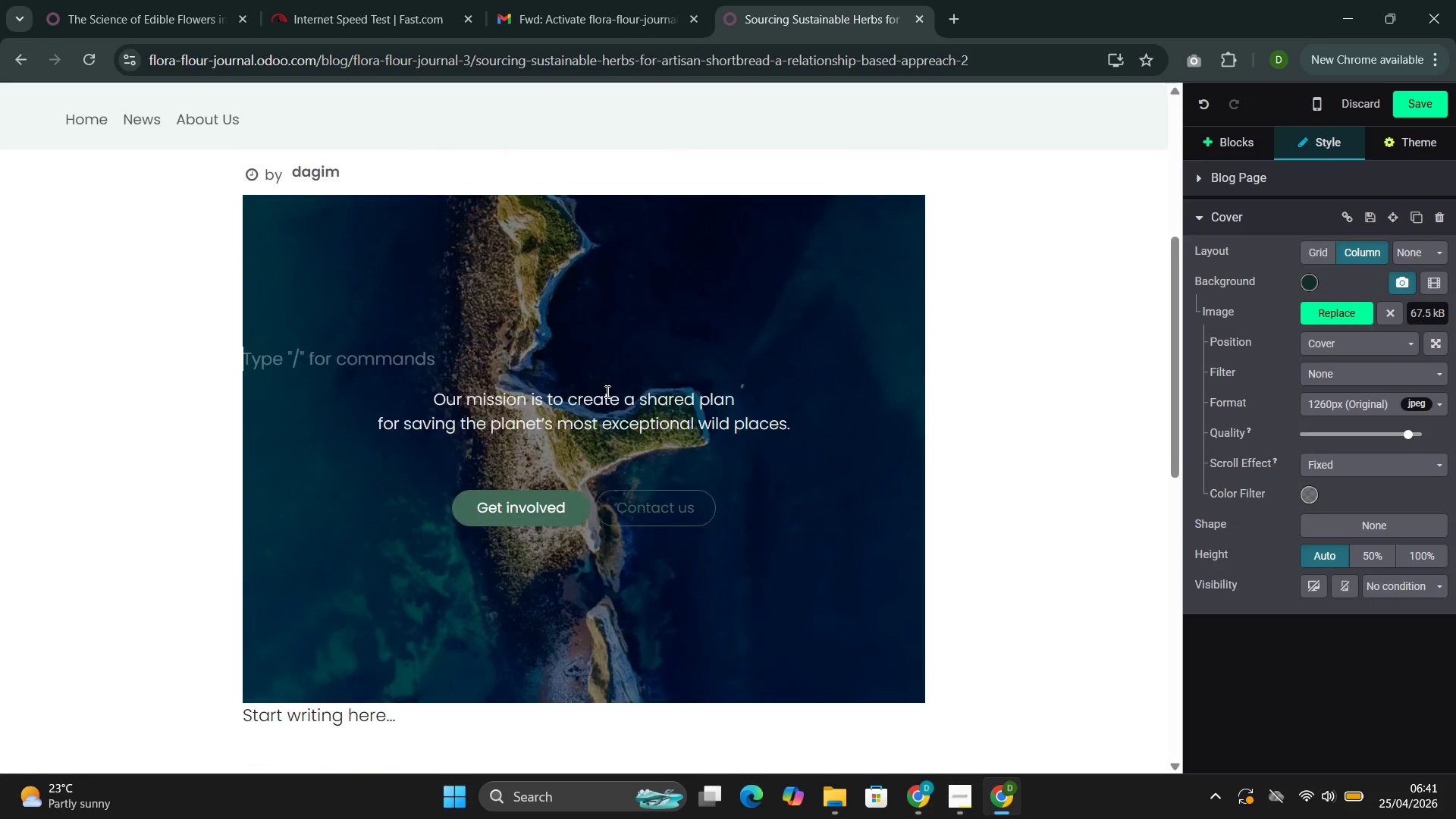 
key(Backspace)
 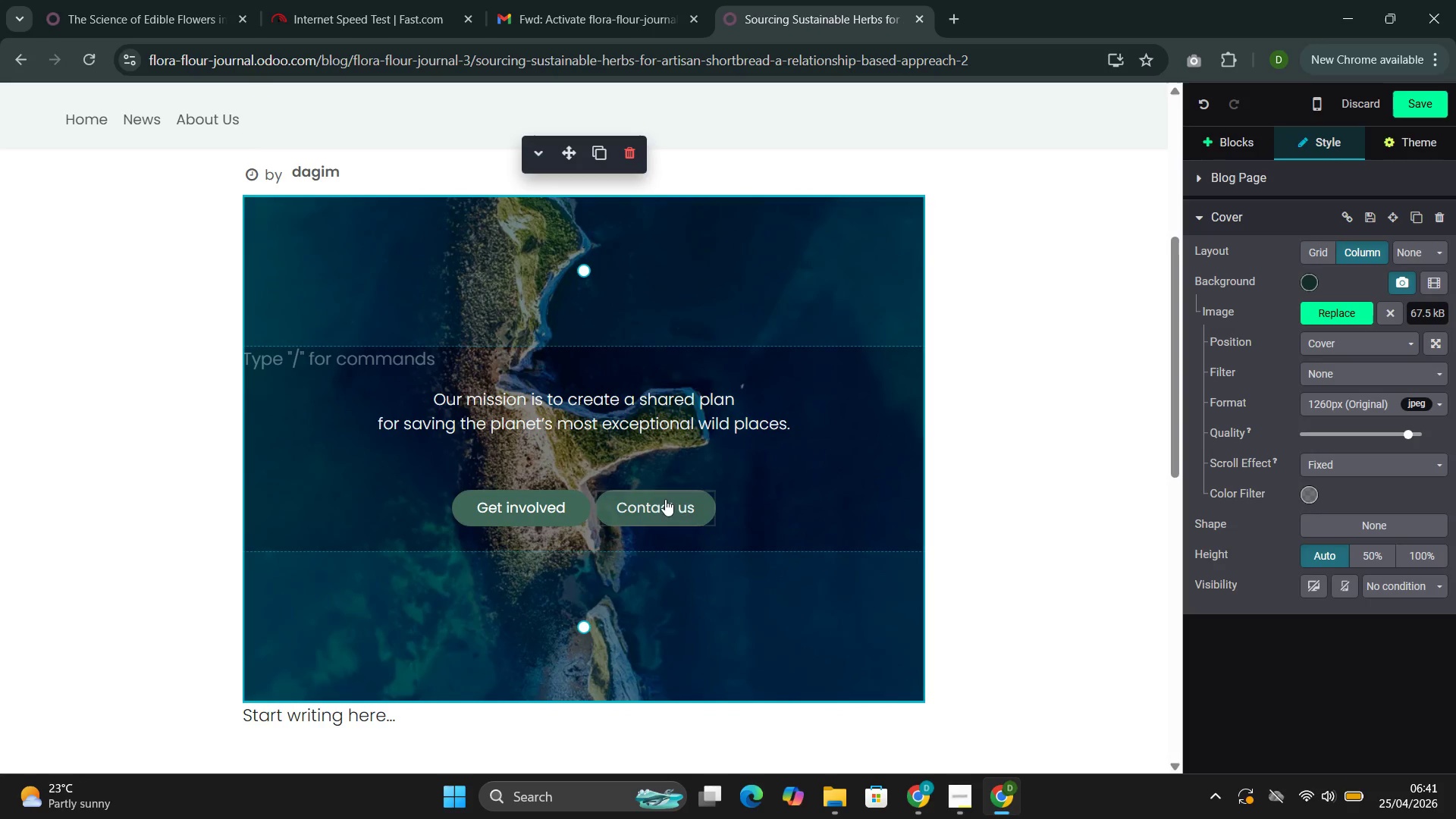 
left_click([735, 512])
 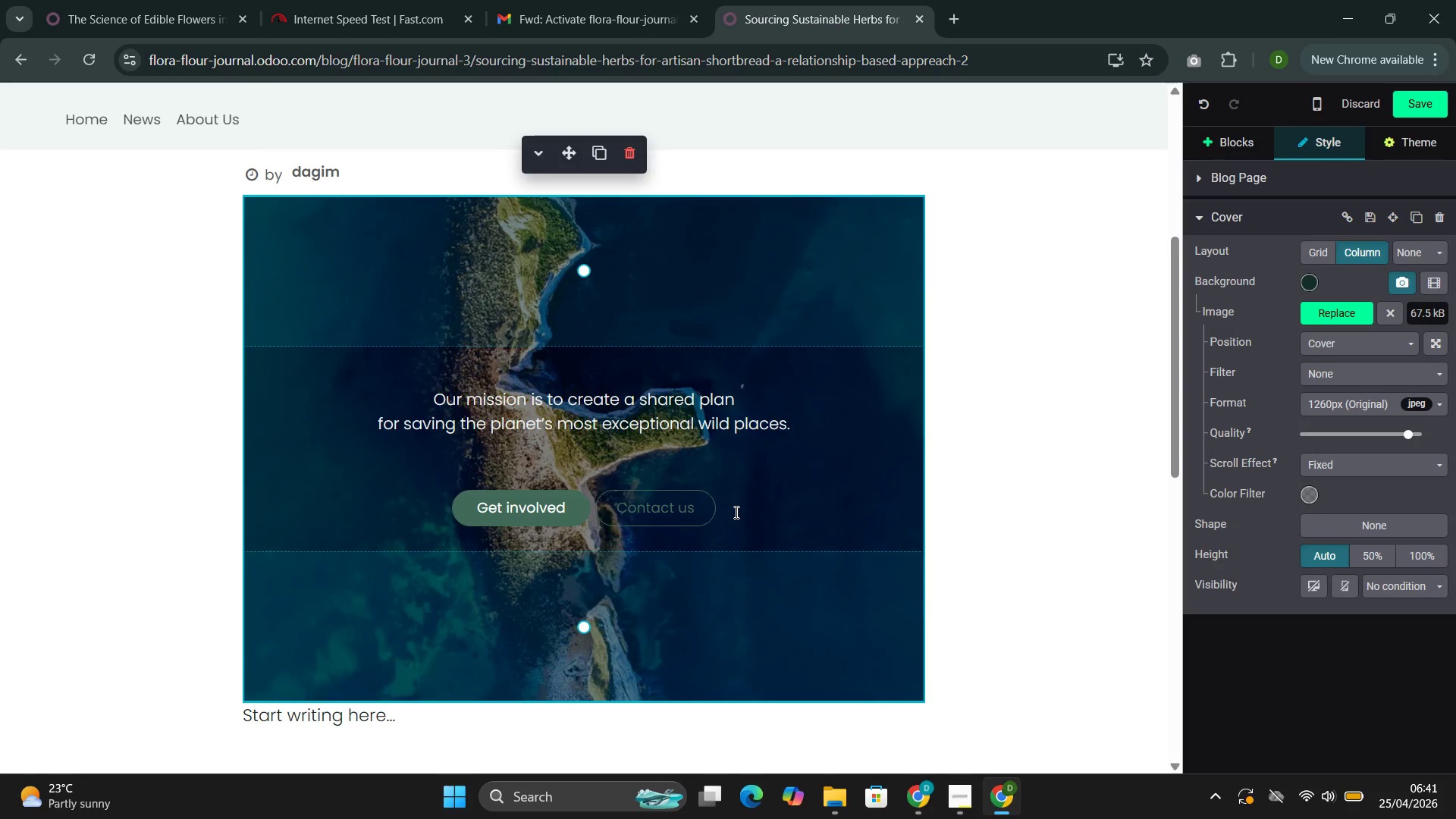 
key(Backspace)
 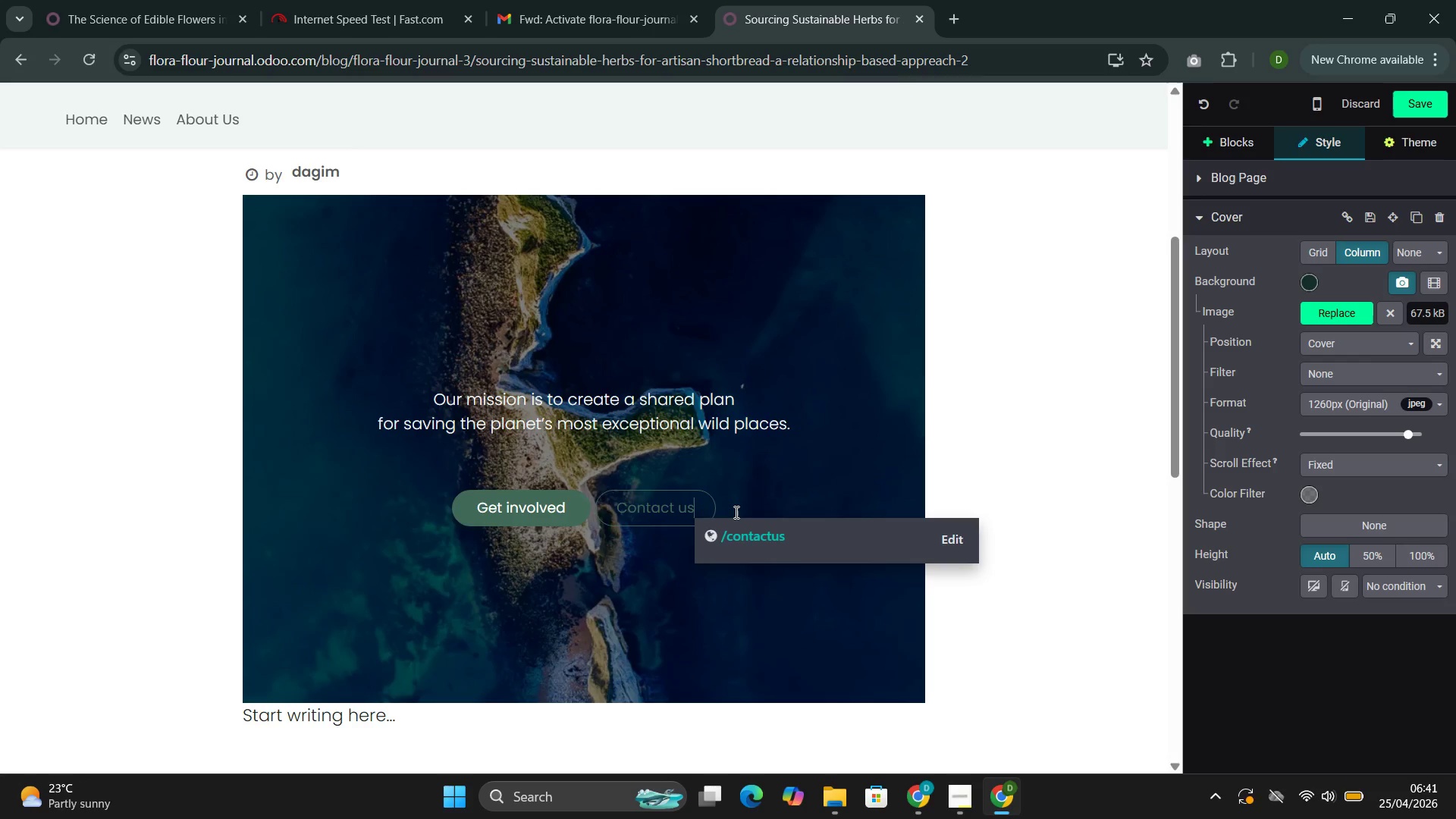 
key(Backspace)
 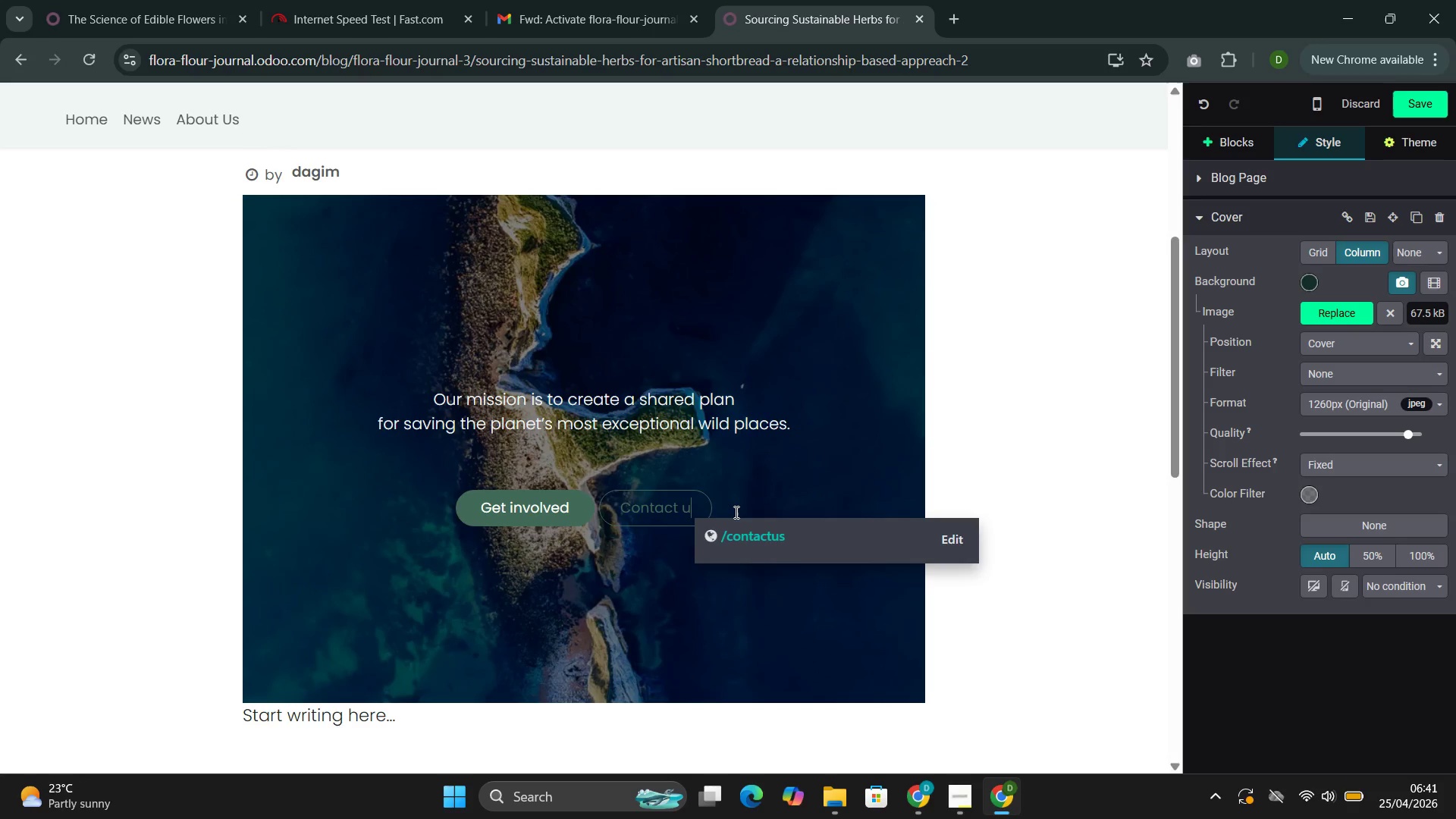 
key(Backspace)
 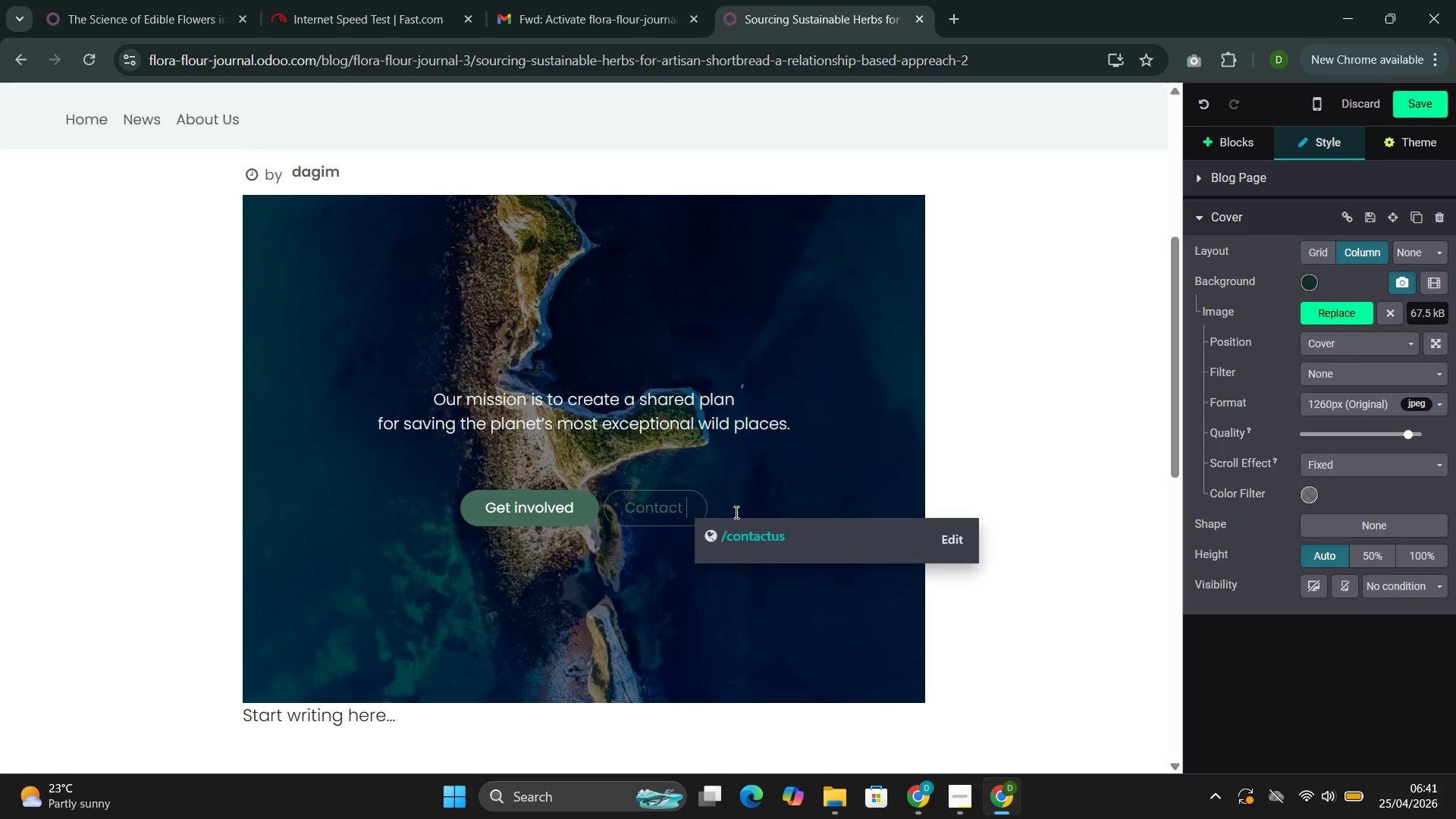 
key(Backspace)
 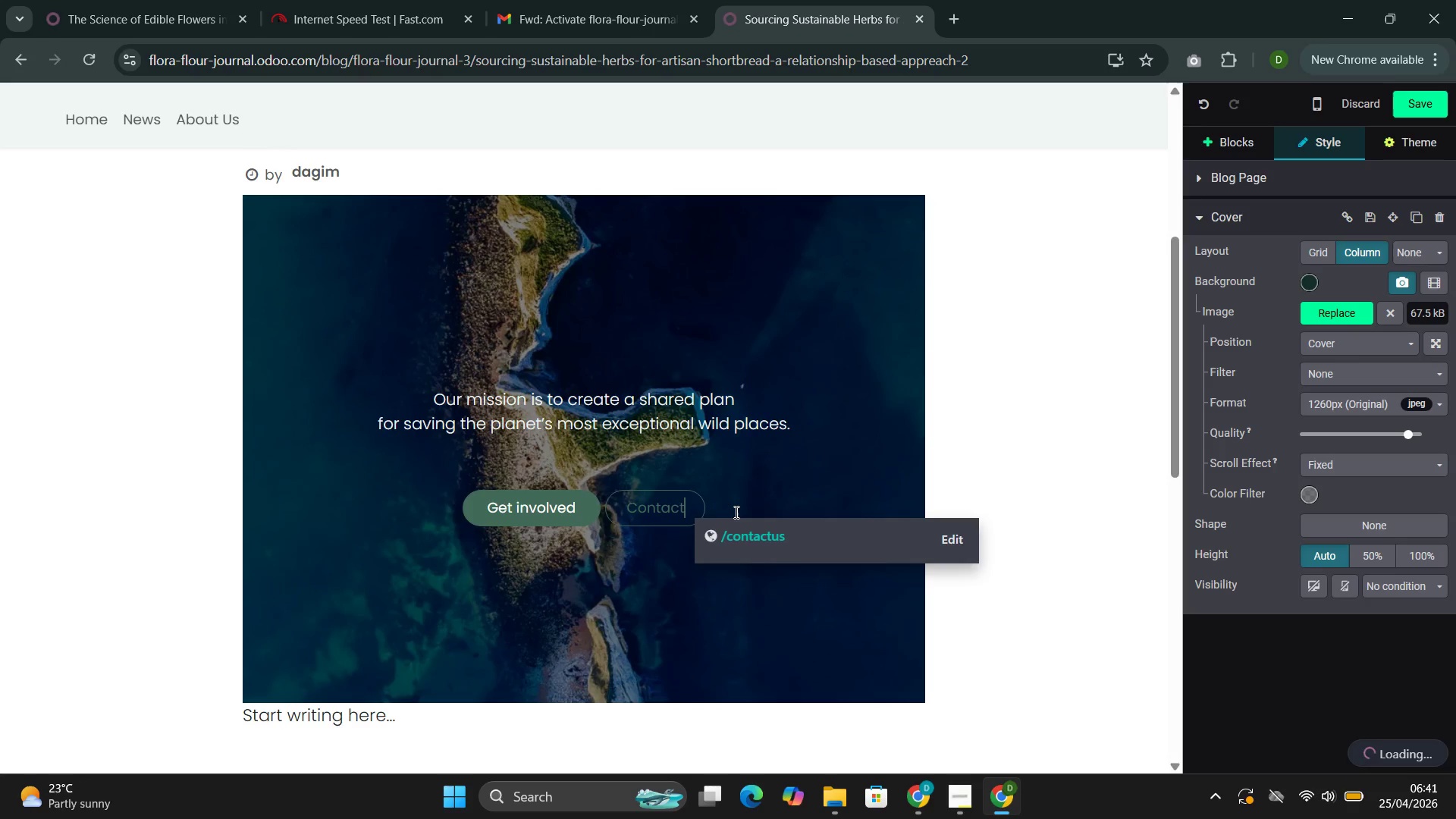 
key(Backspace)
 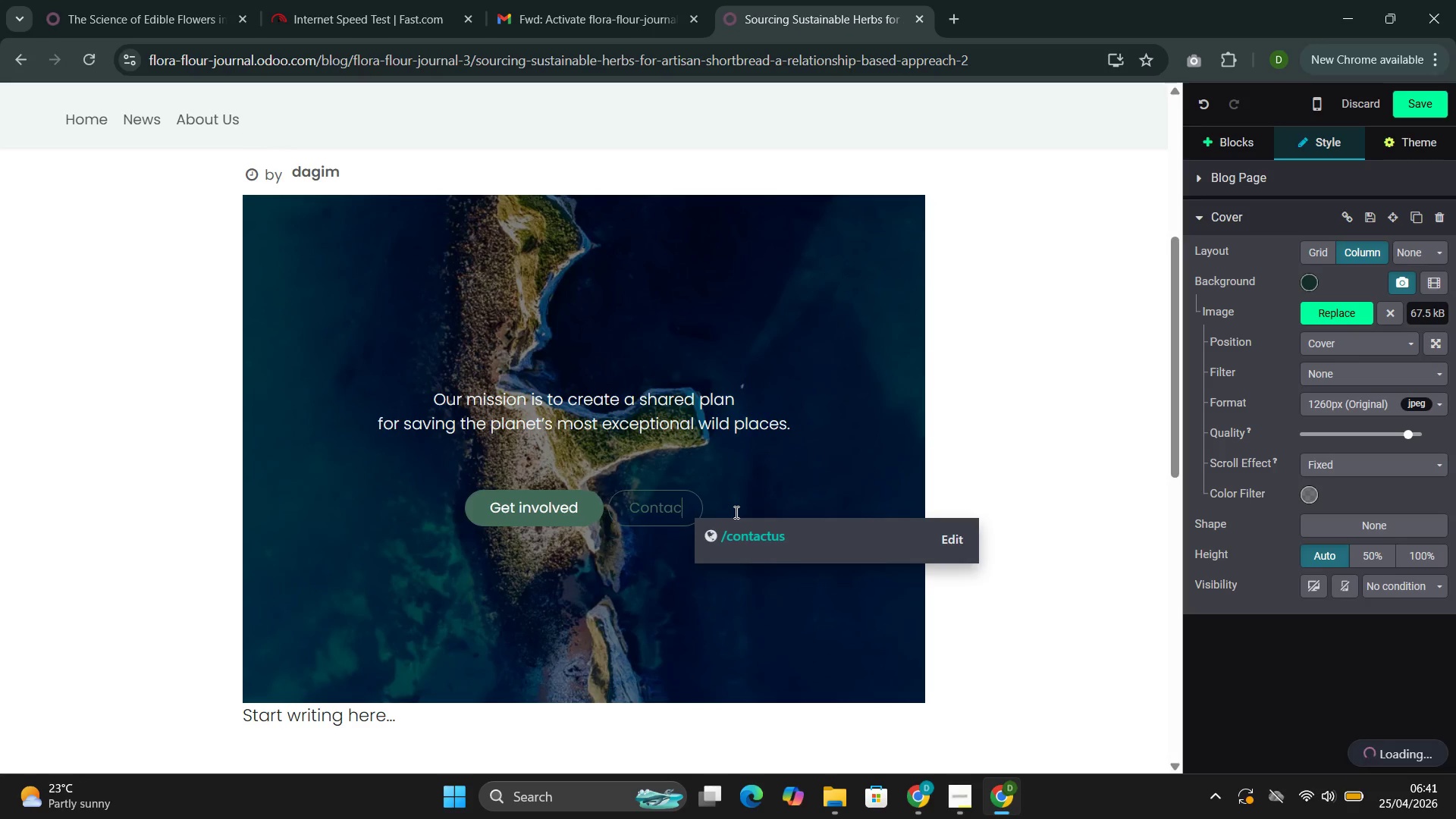 
key(Backspace)
 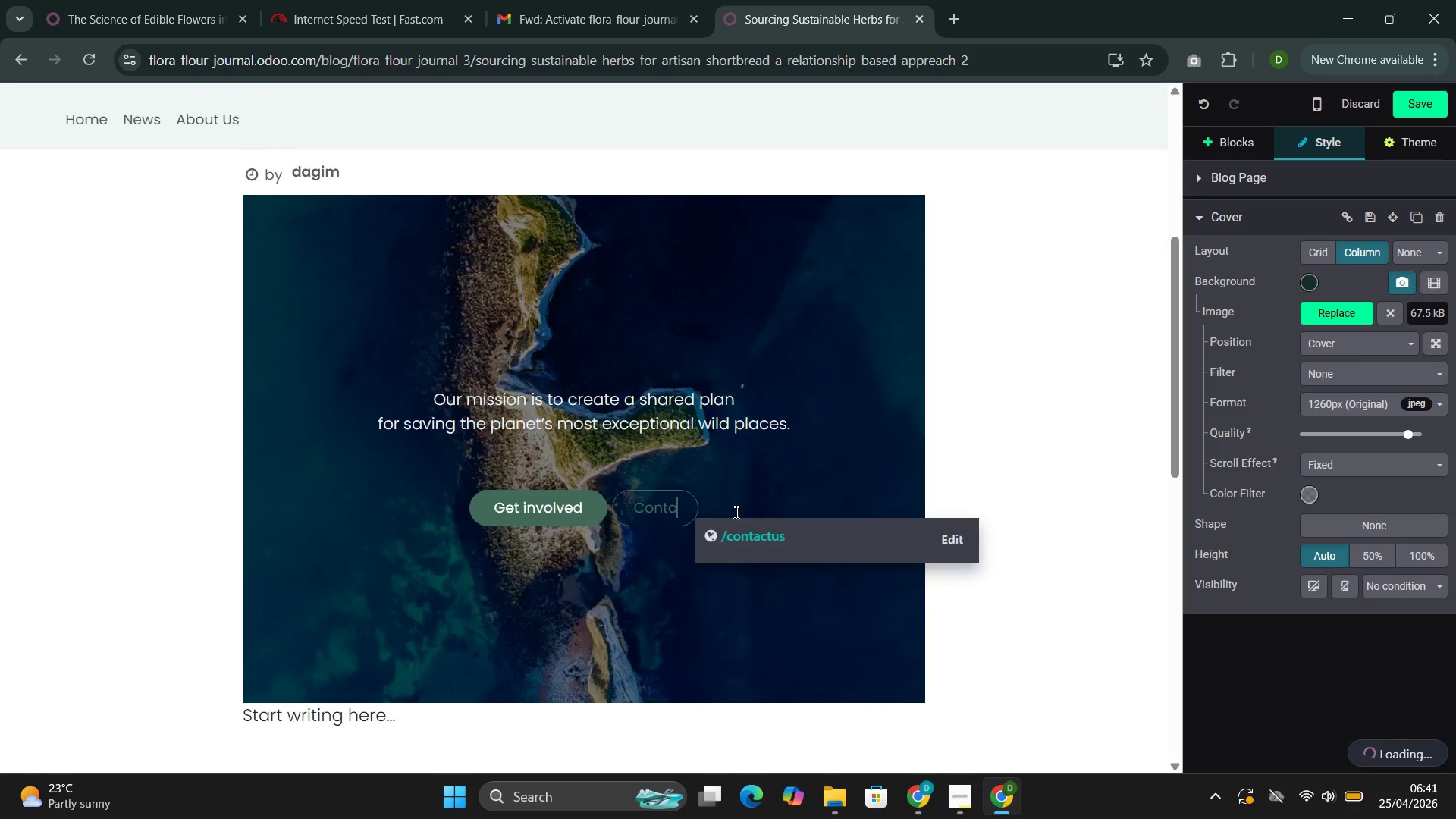 
key(Backspace)
 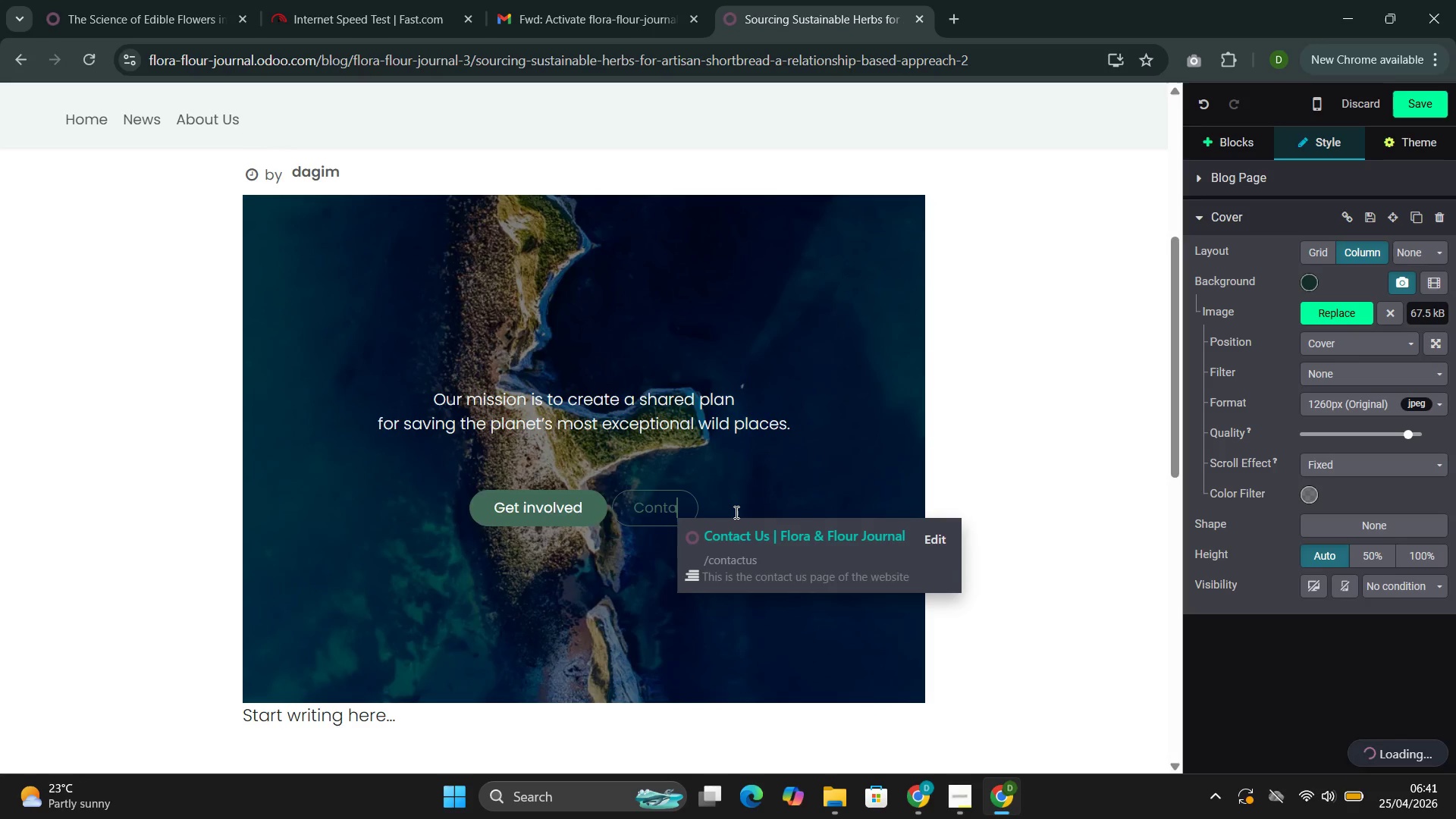 
key(Backspace)
 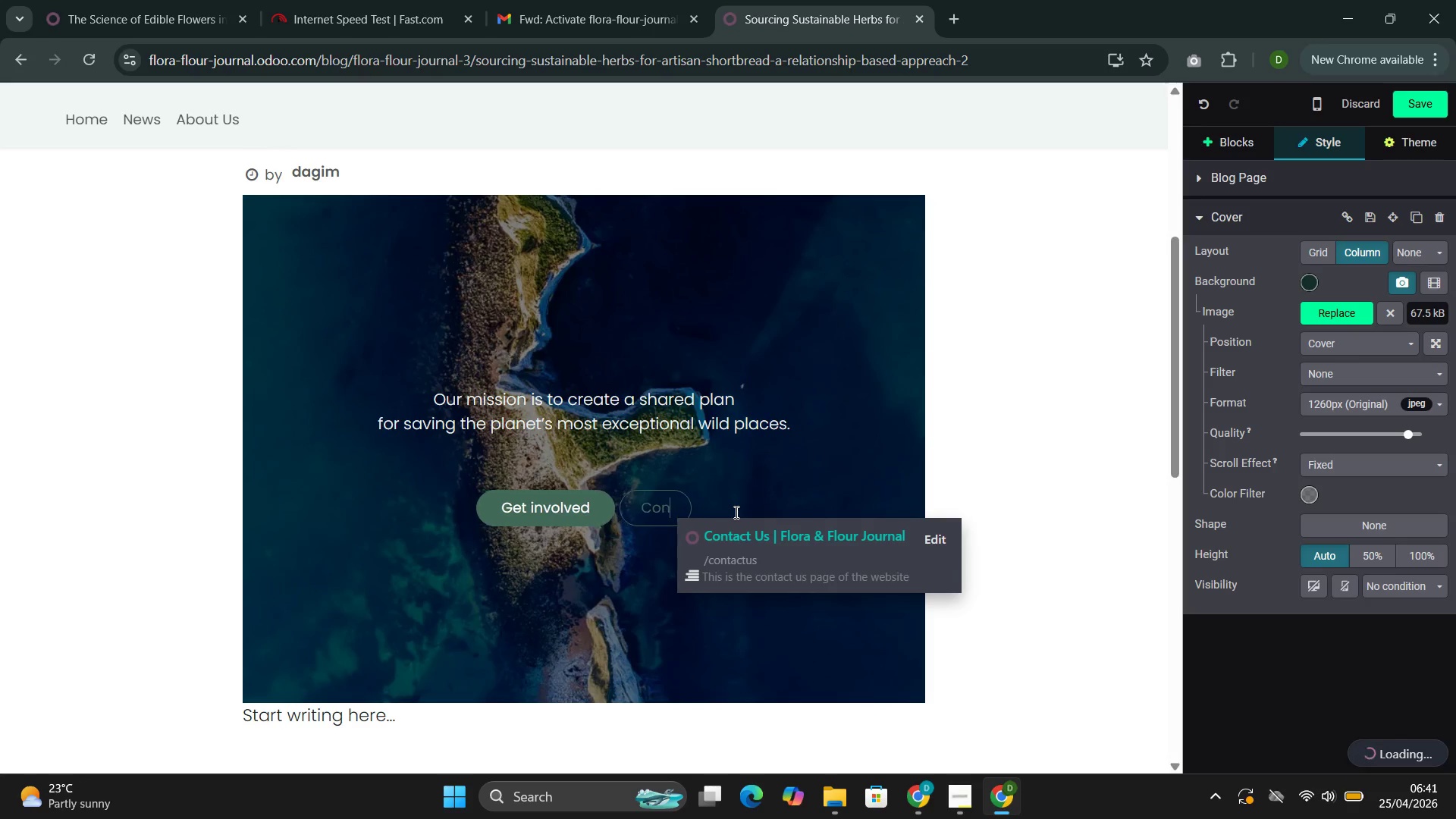 
key(Backspace)
 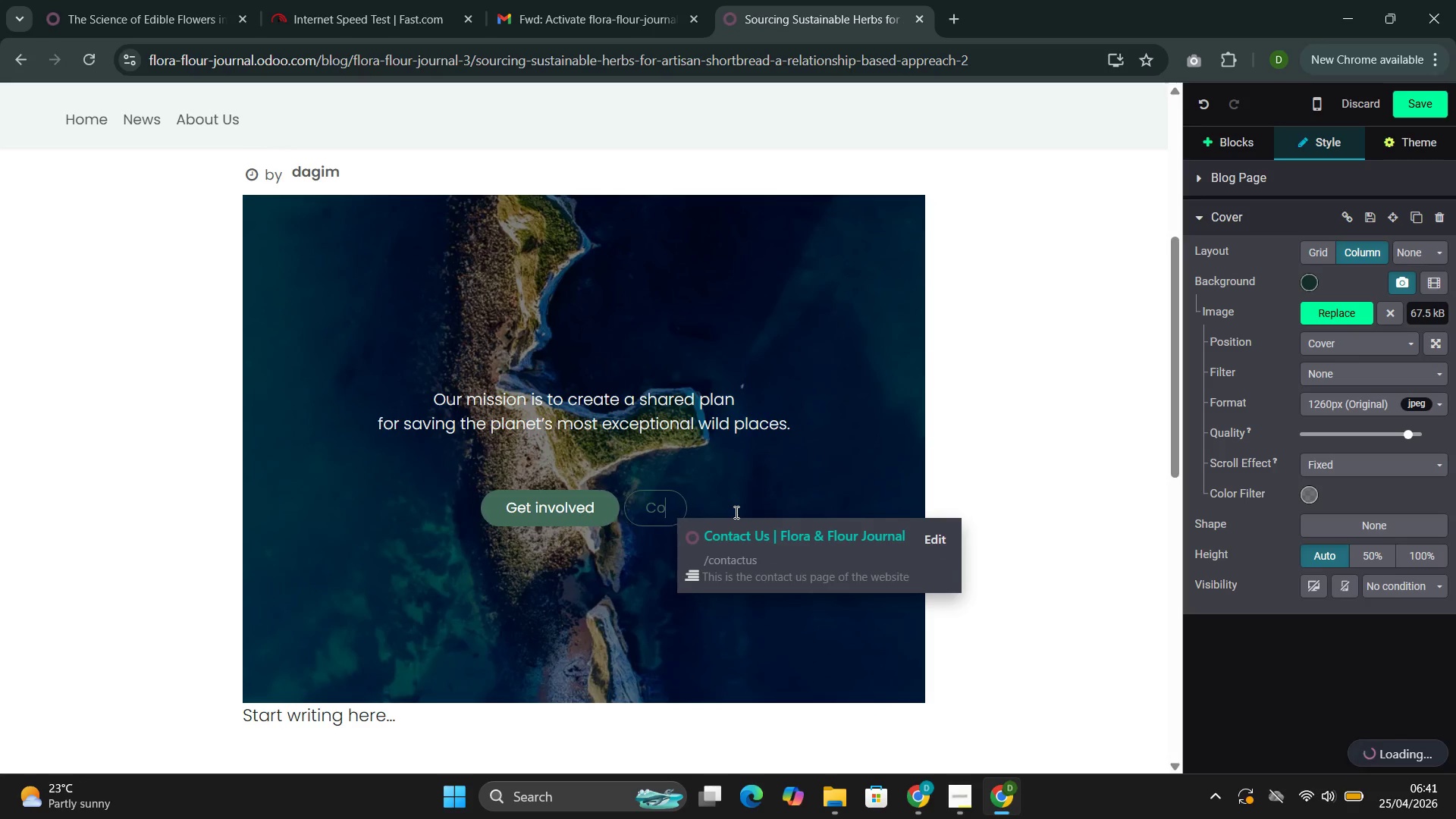 
key(Backspace)
 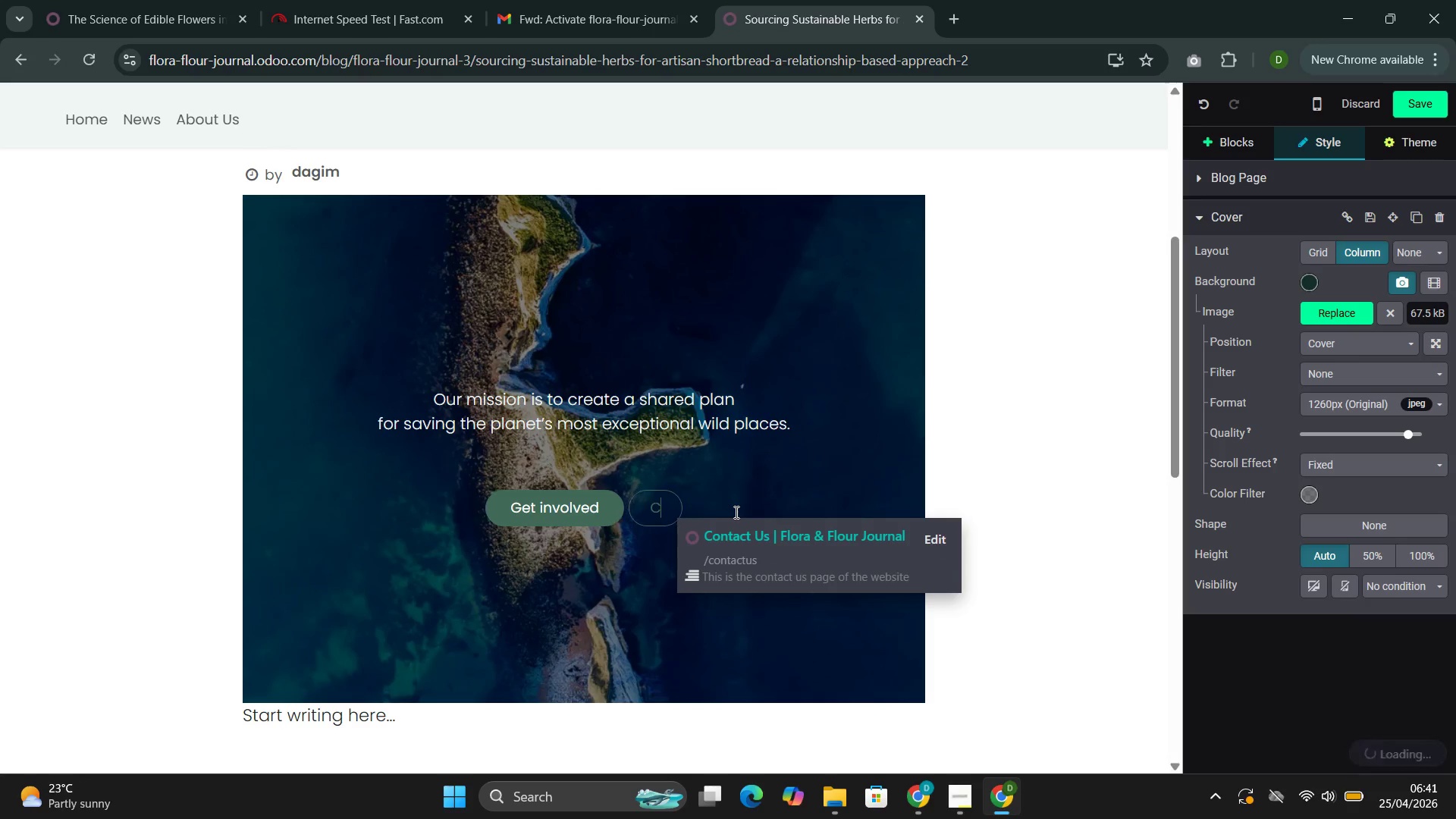 
key(Backspace)
 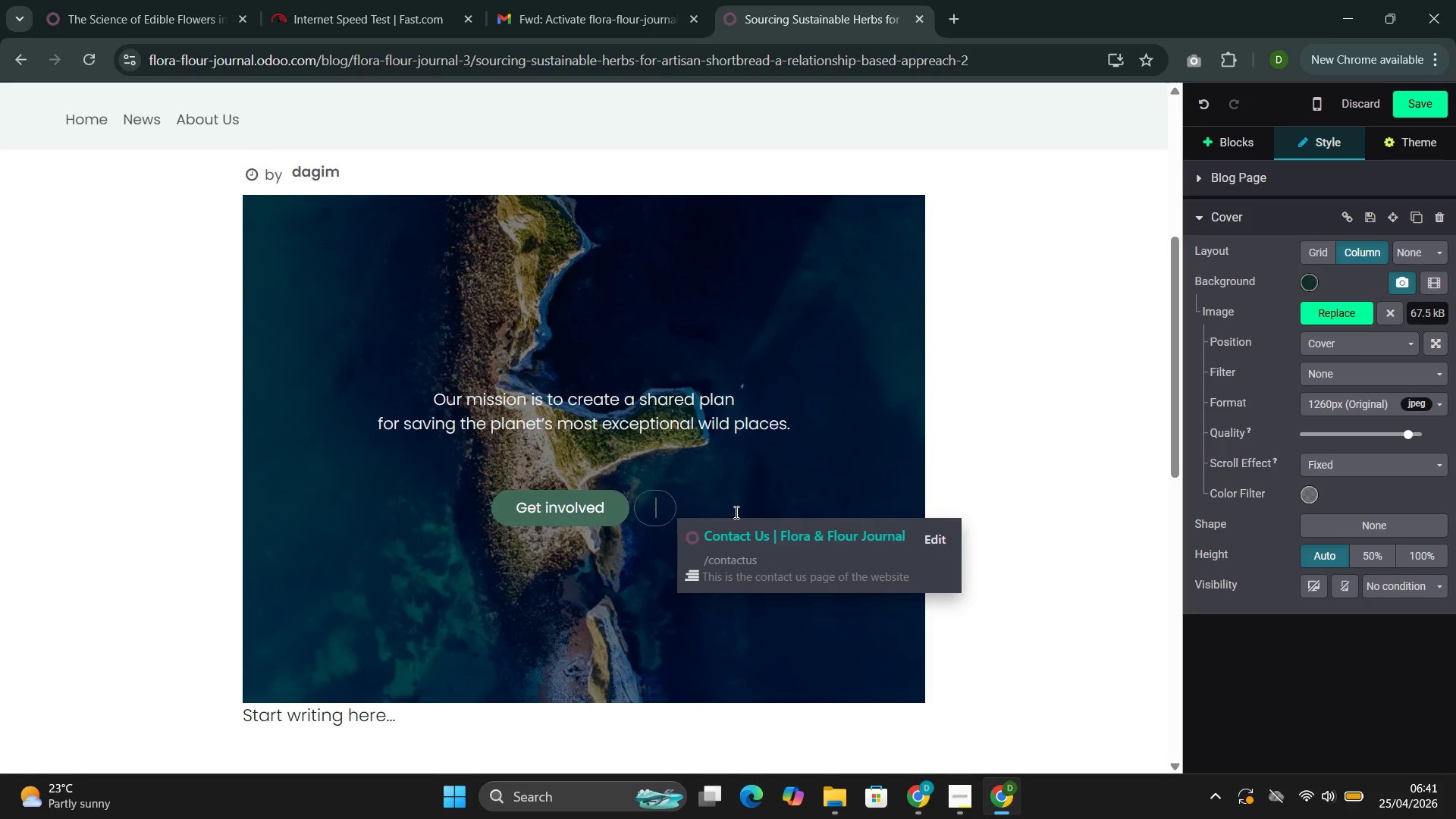 
key(Backspace)
 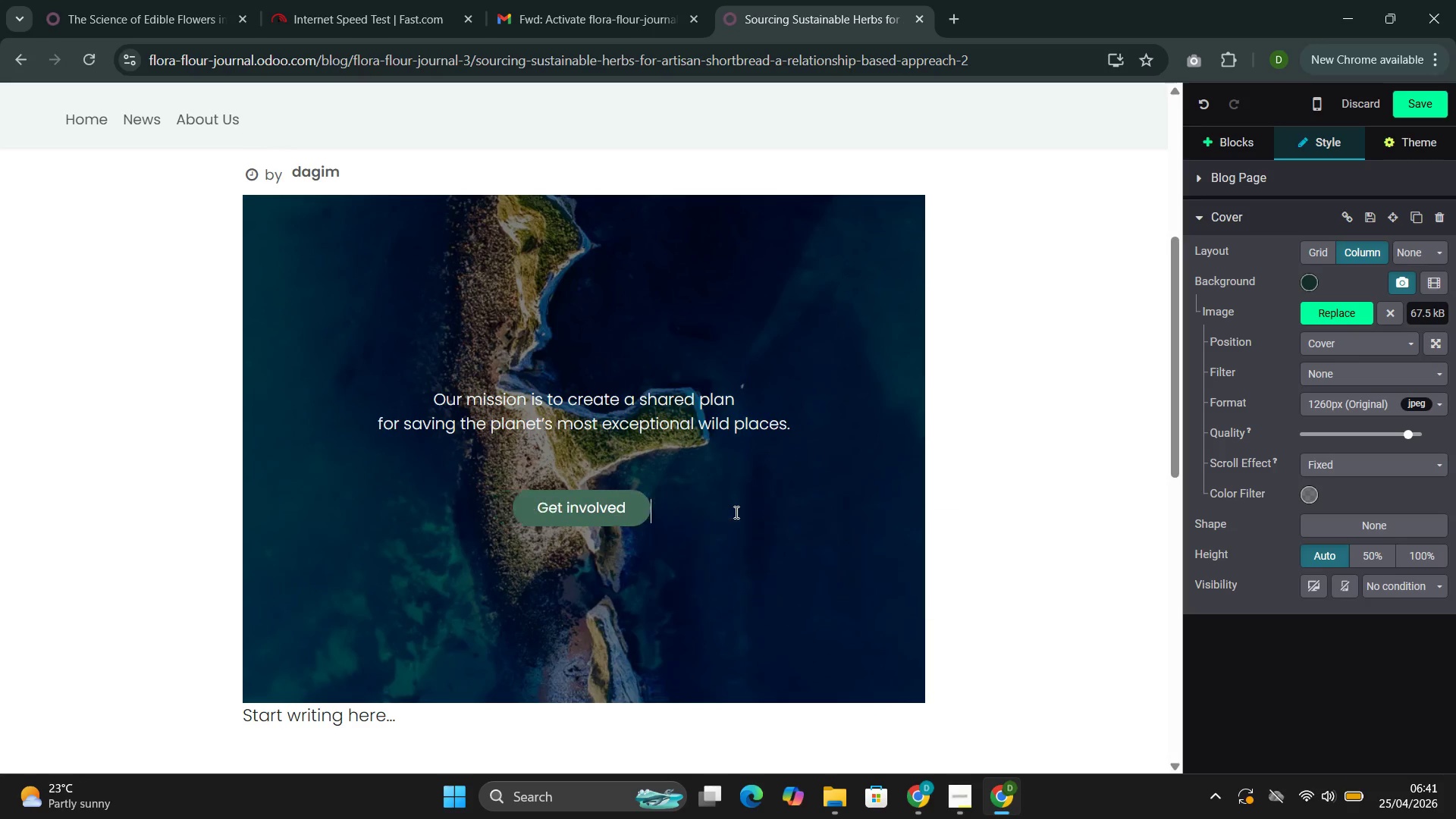 
key(Backspace)
 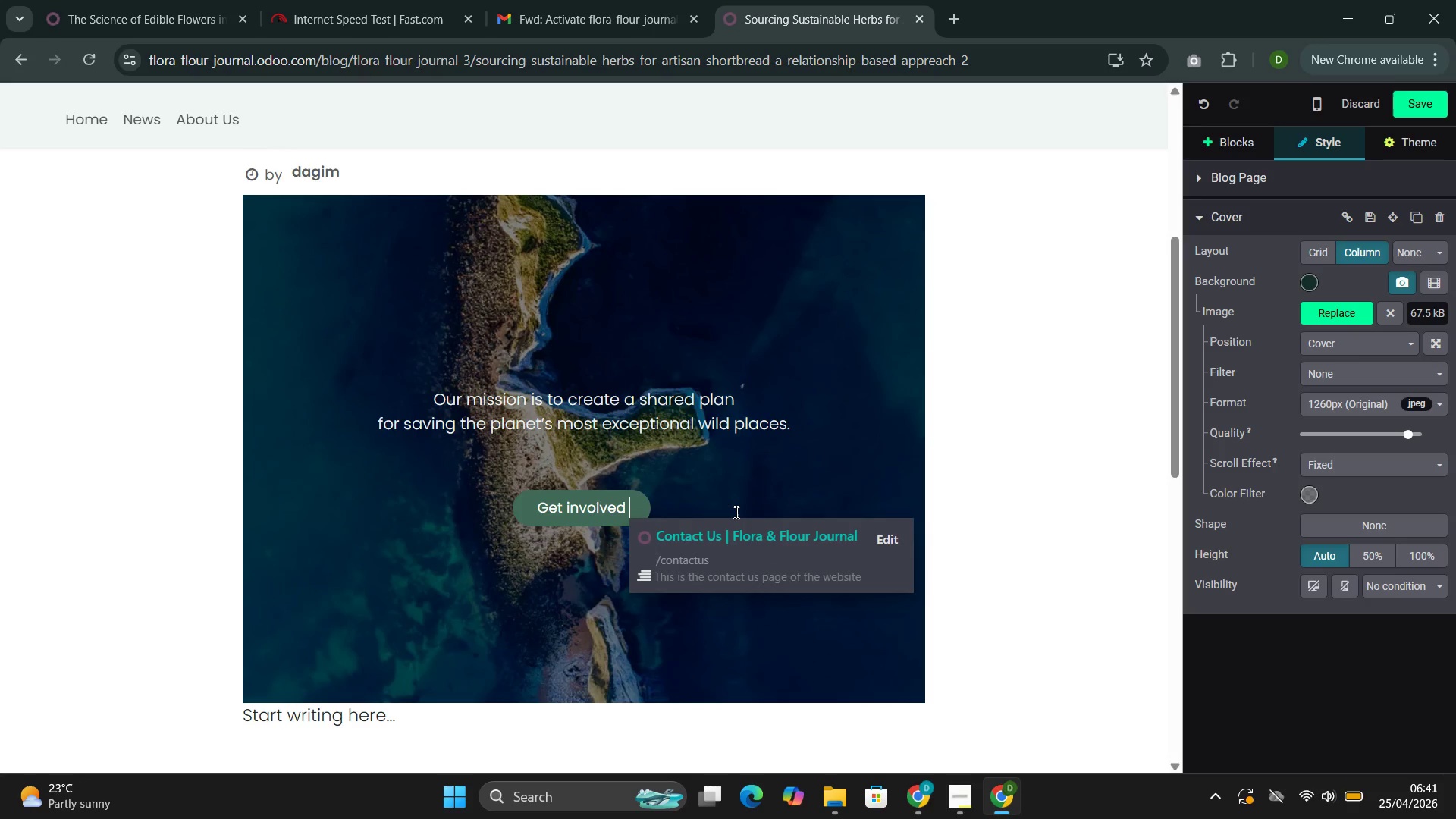 
key(Backspace)
 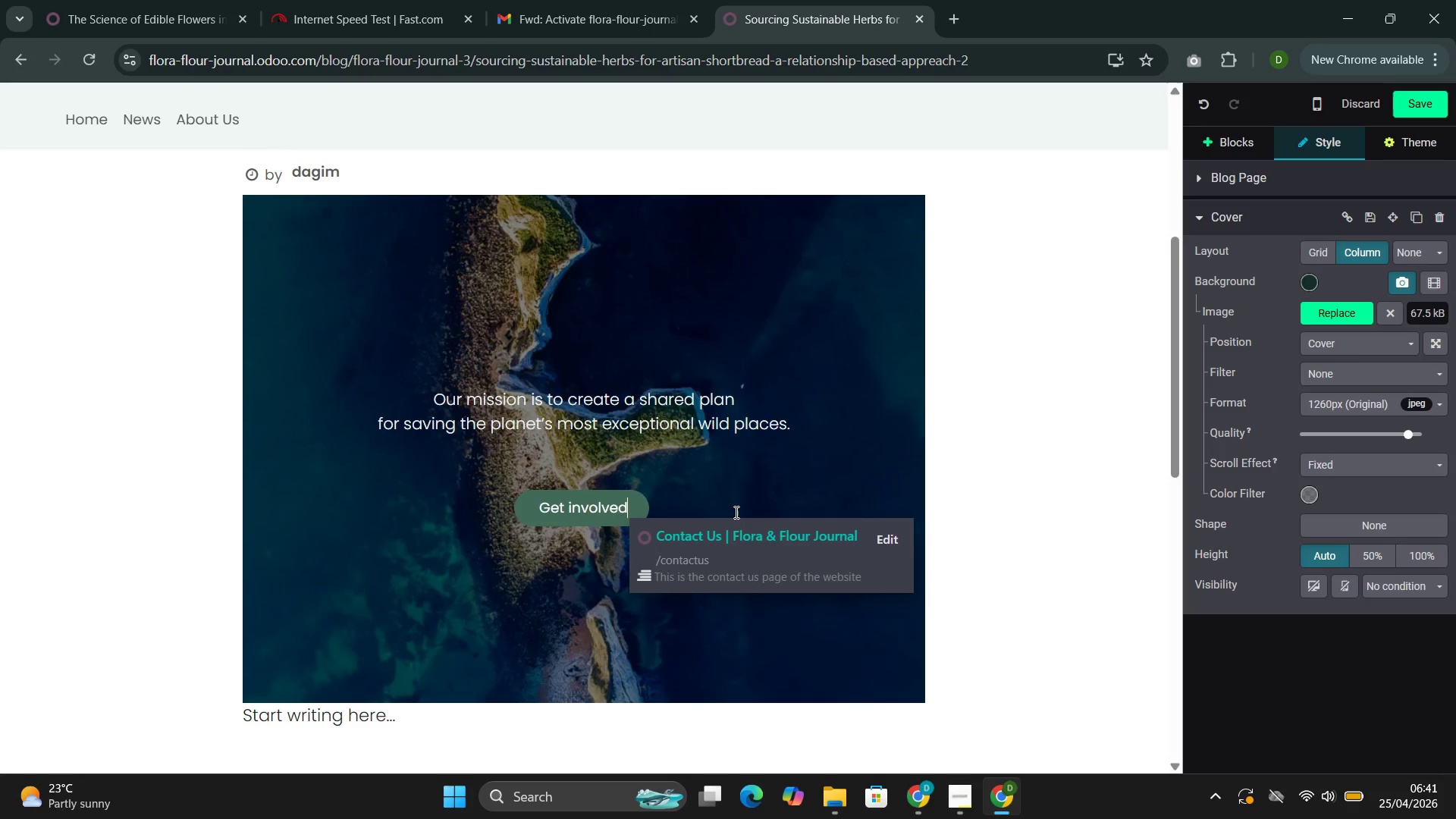 
key(Backspace)
 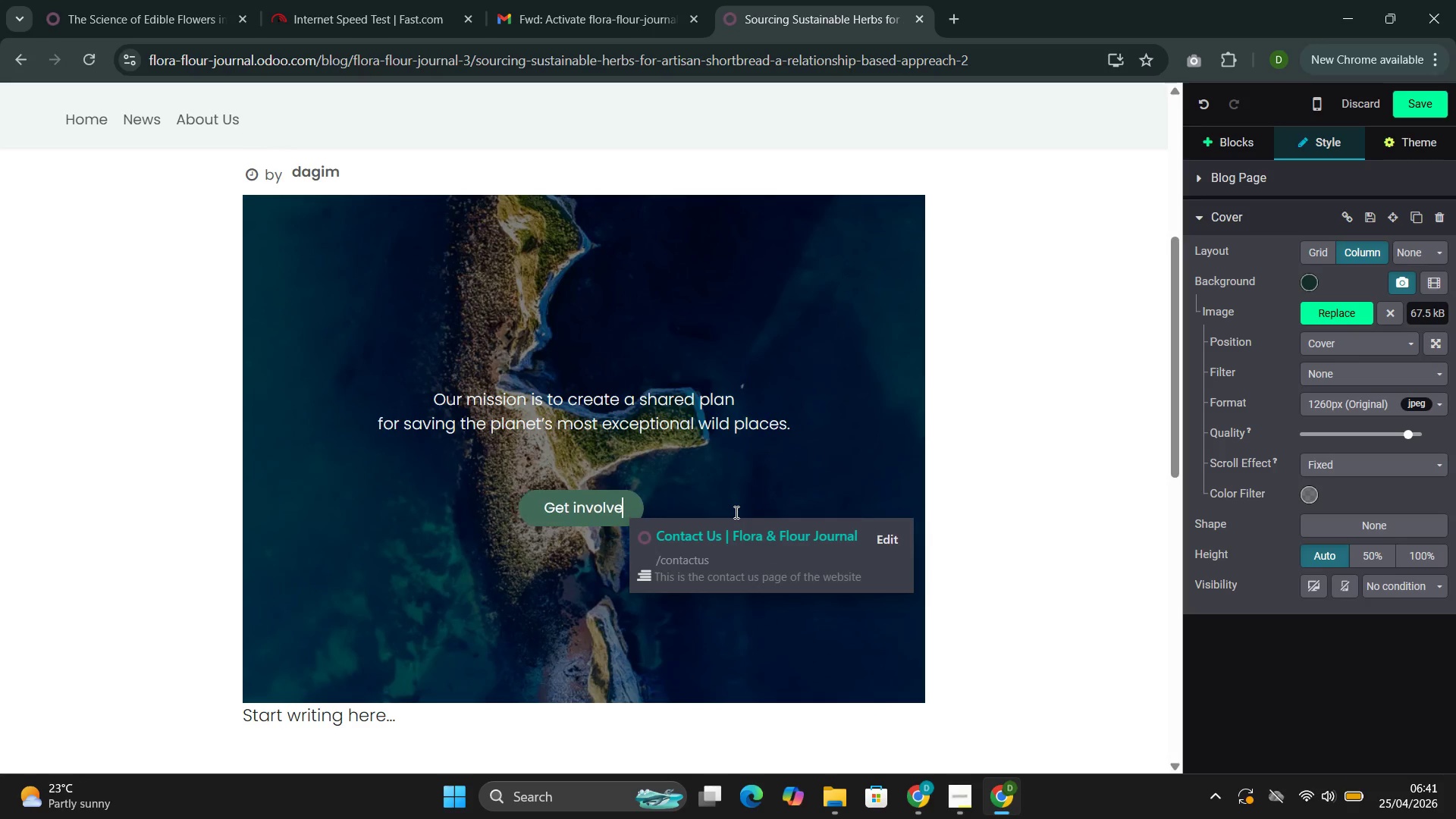 
key(Backspace)
 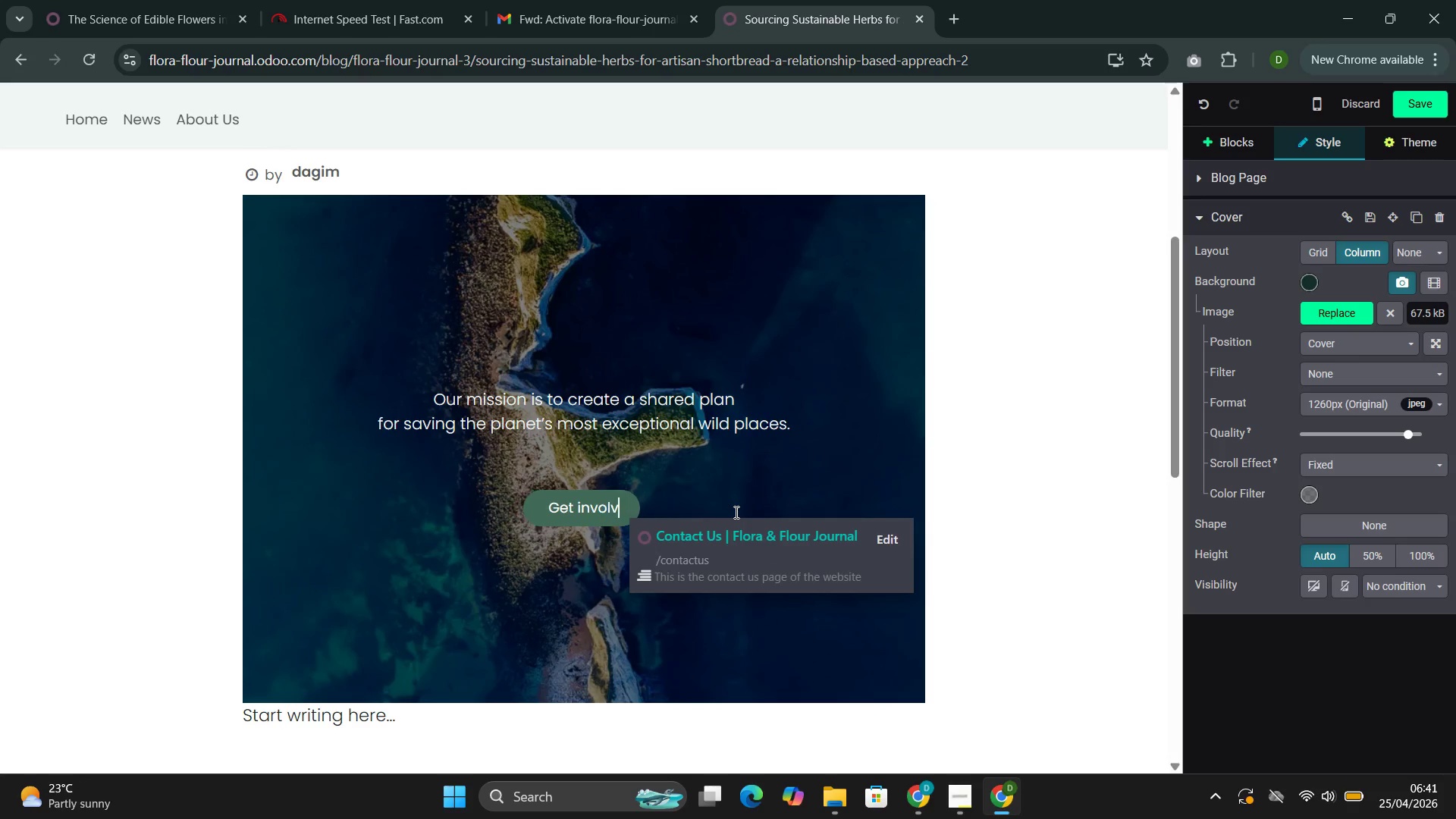 
key(Backspace)
 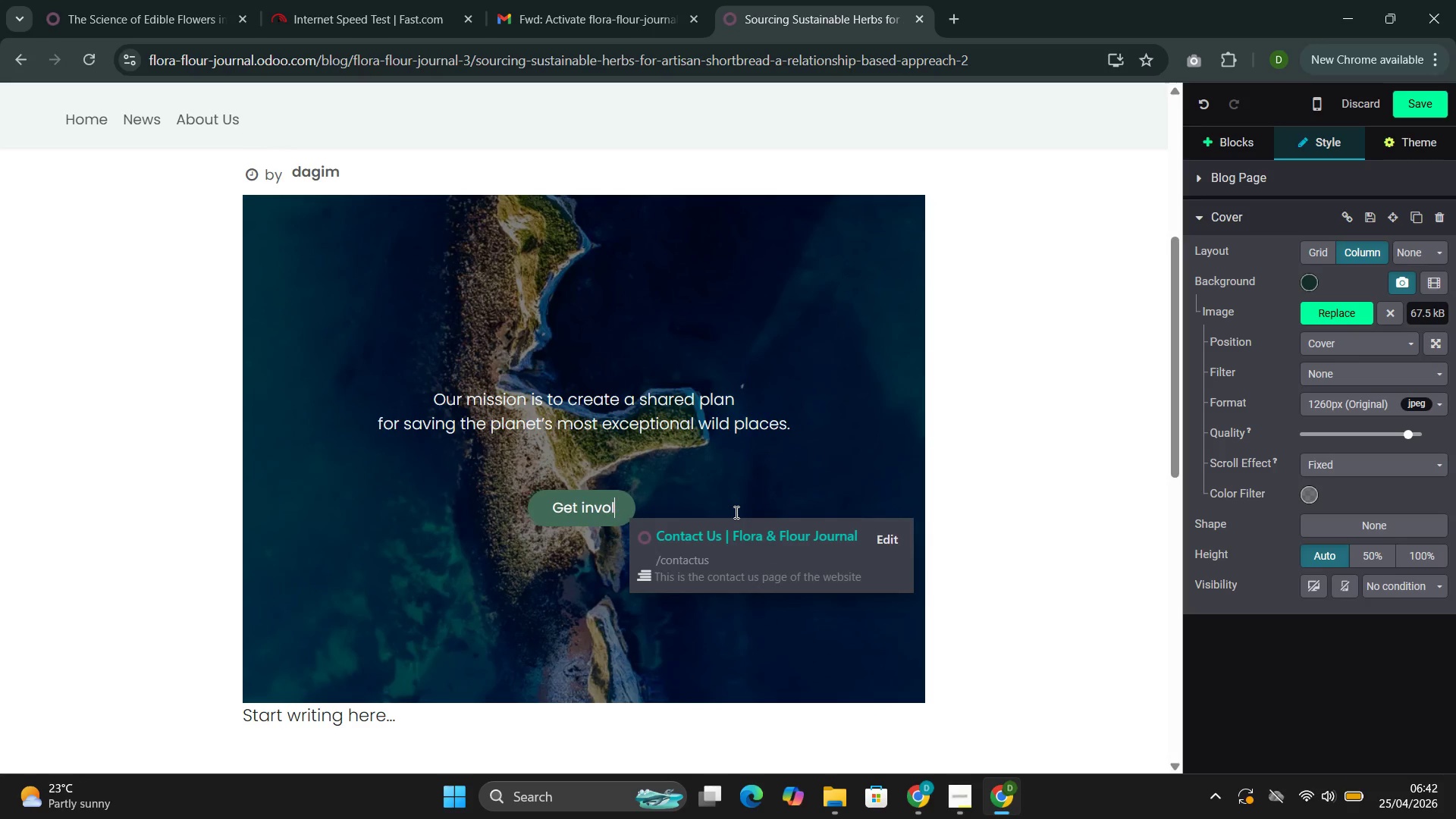 
key(Backspace)
 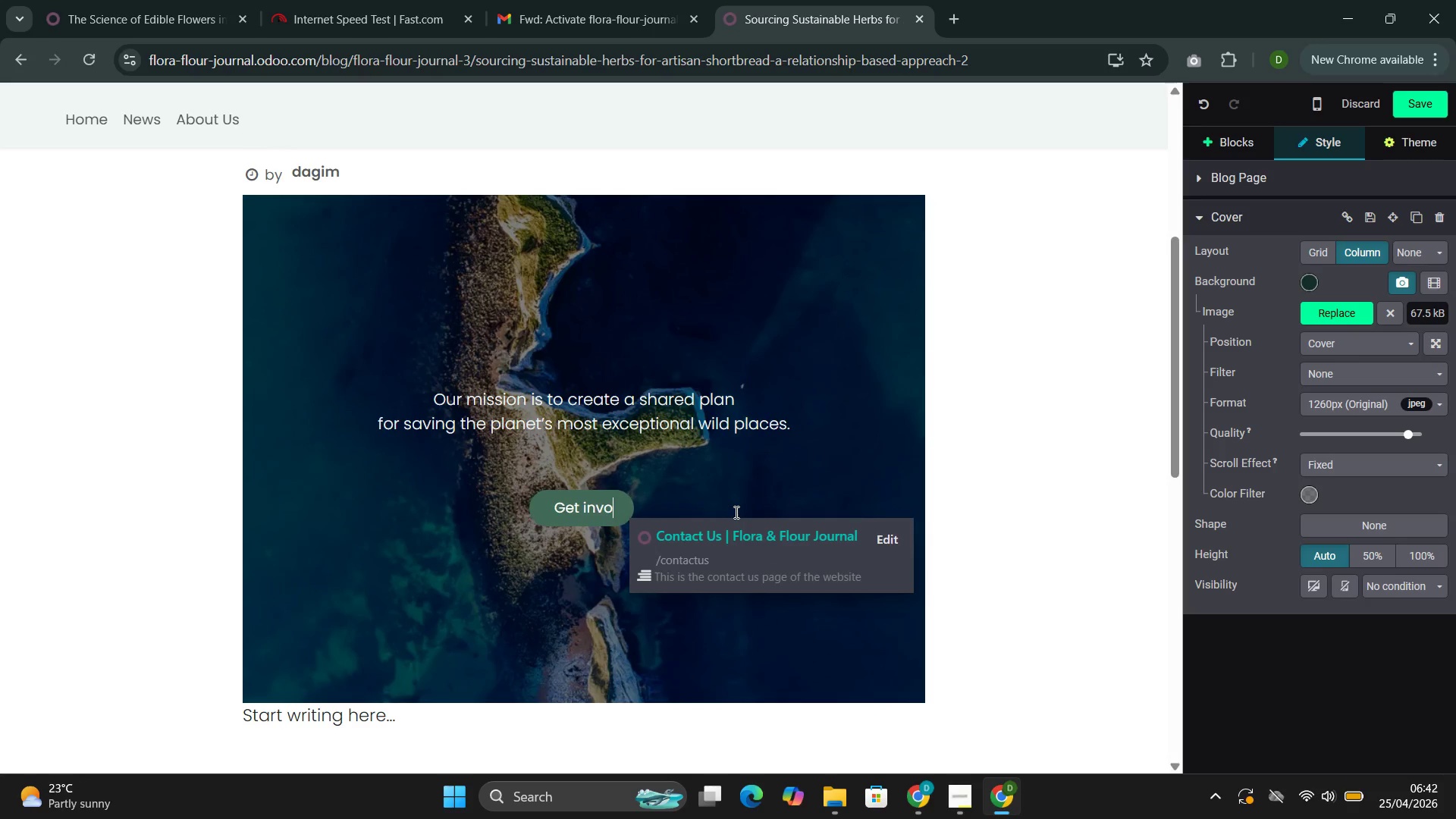 
key(Backspace)
 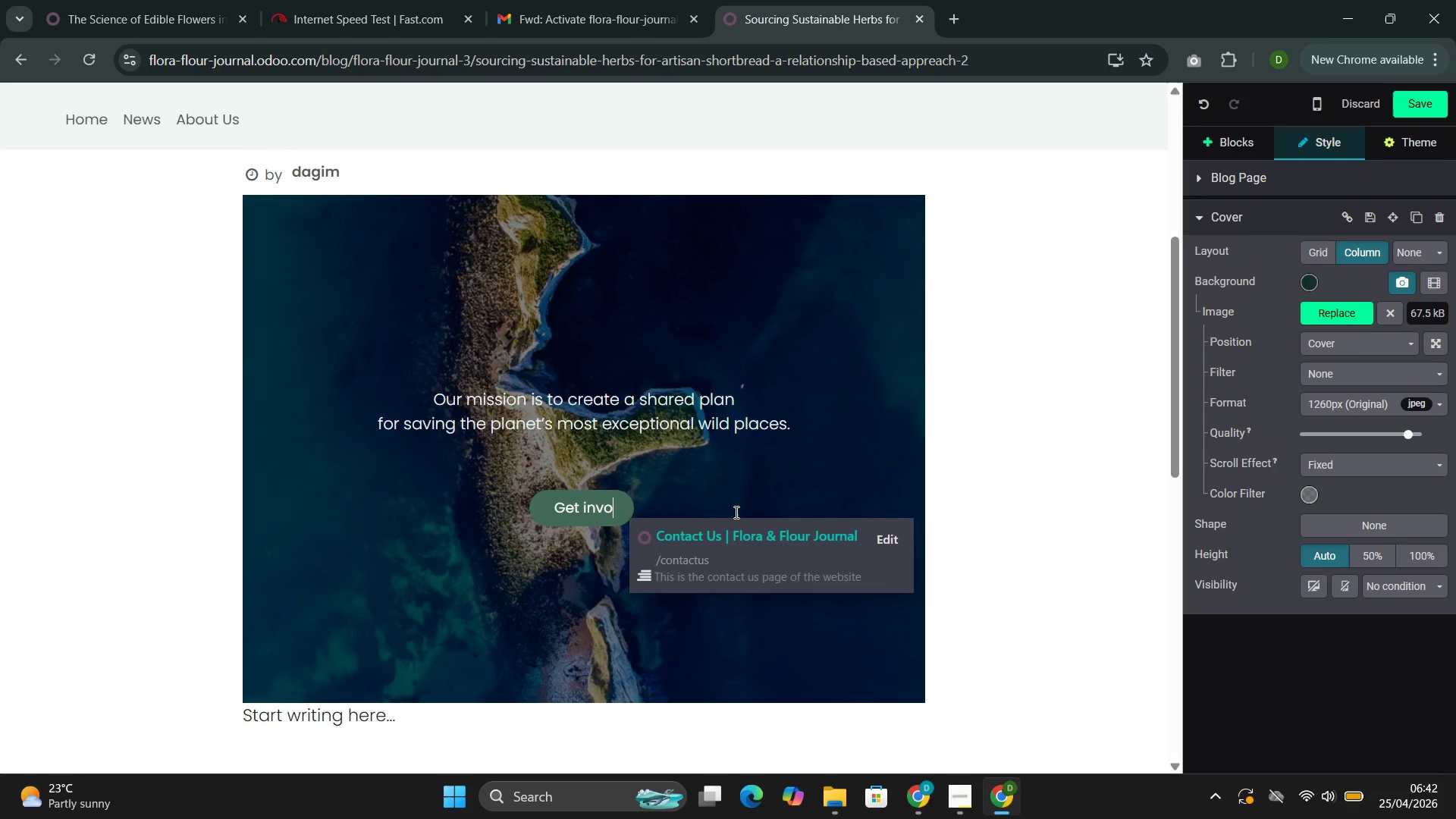 
key(Backspace)
 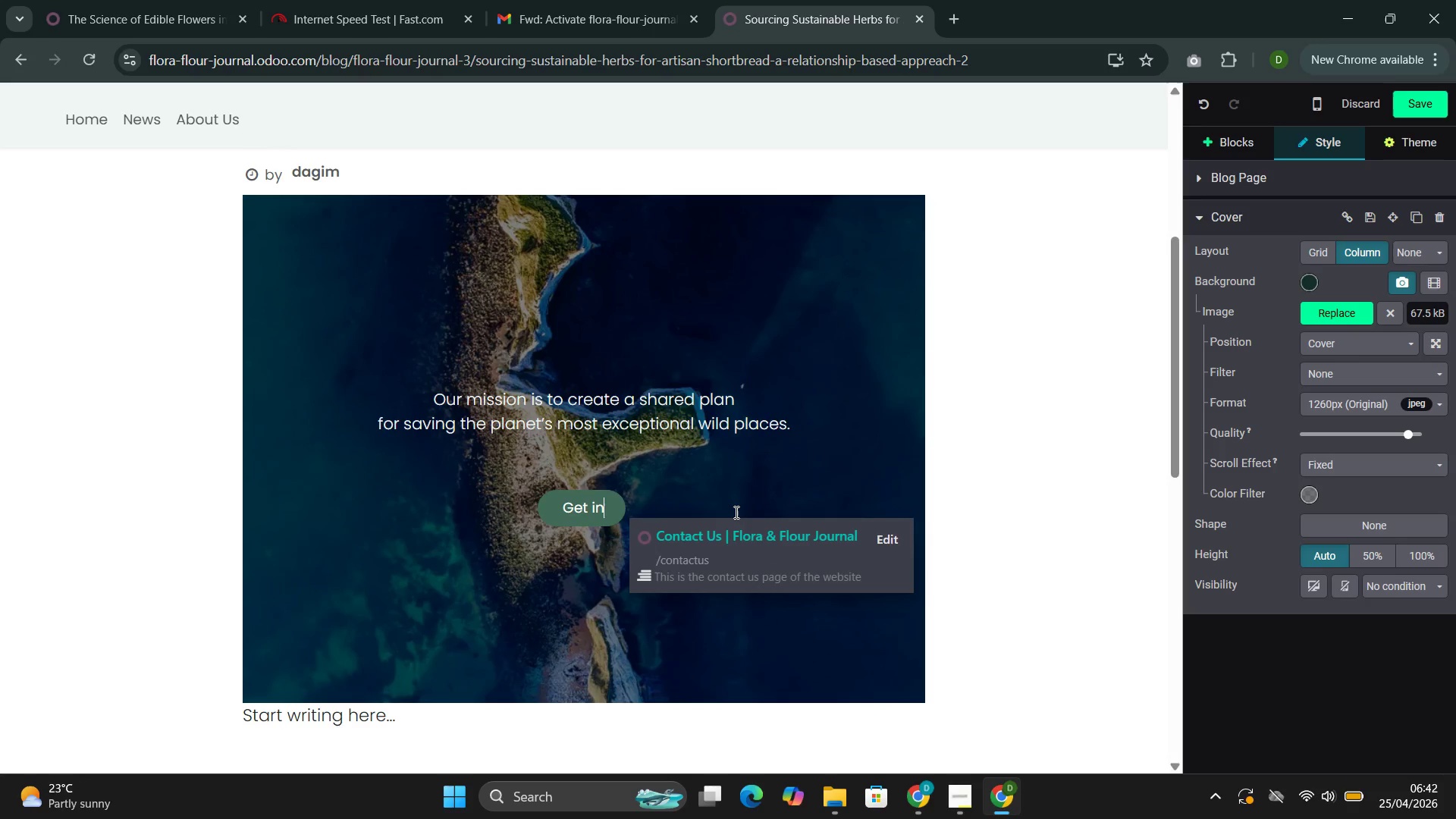 
key(Backspace)
 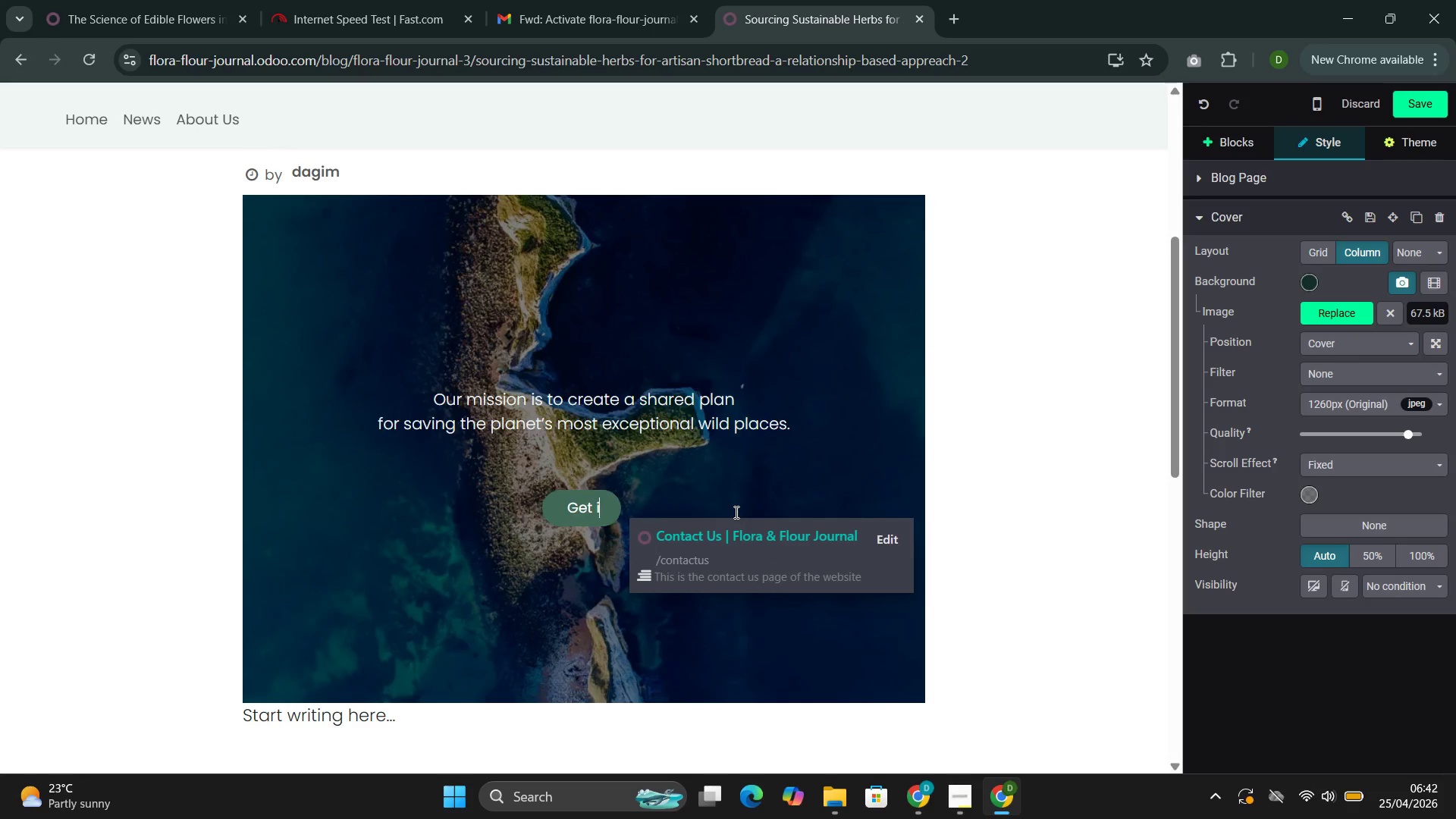 
key(Backspace)
 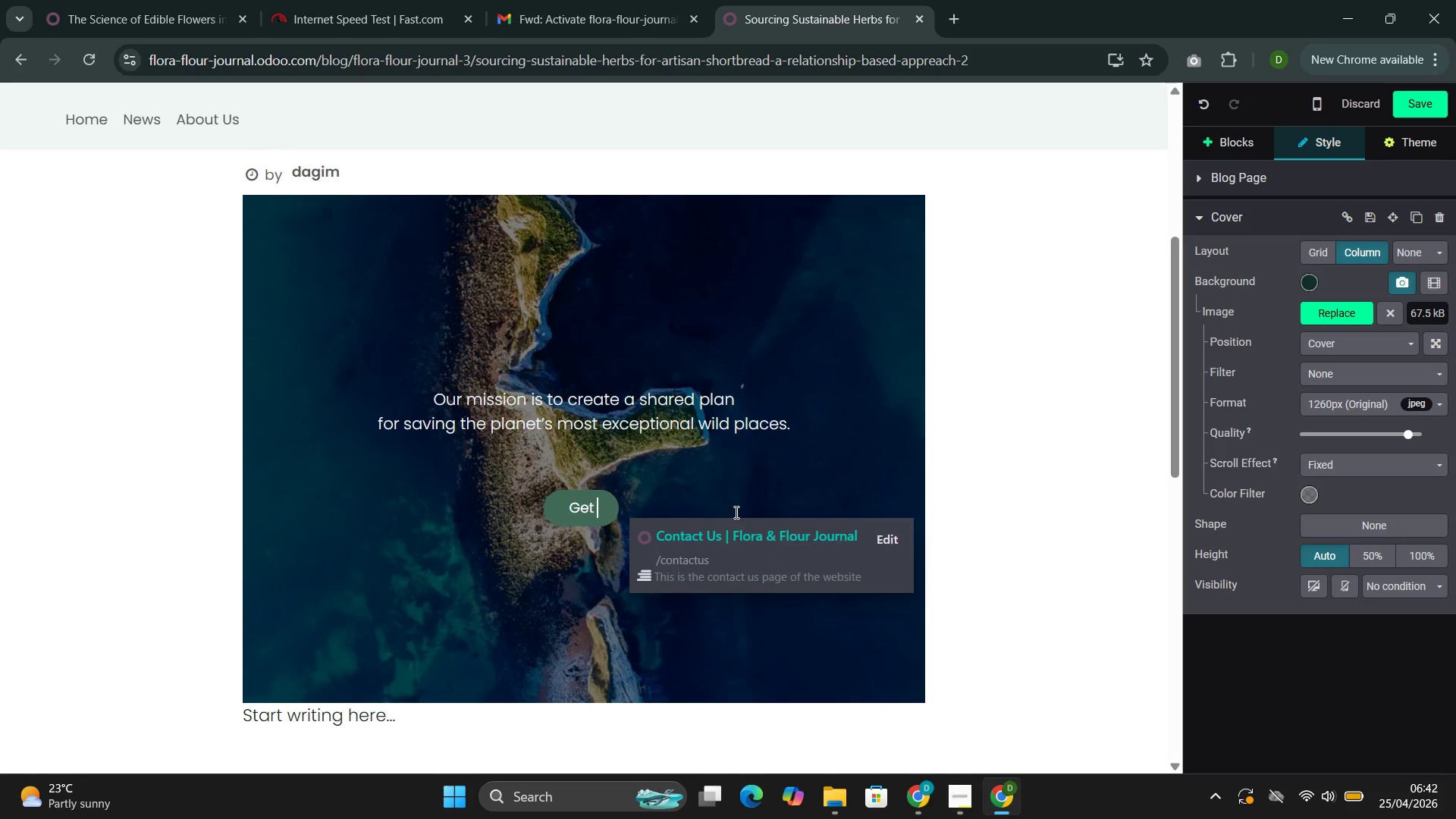 
key(Backspace)
 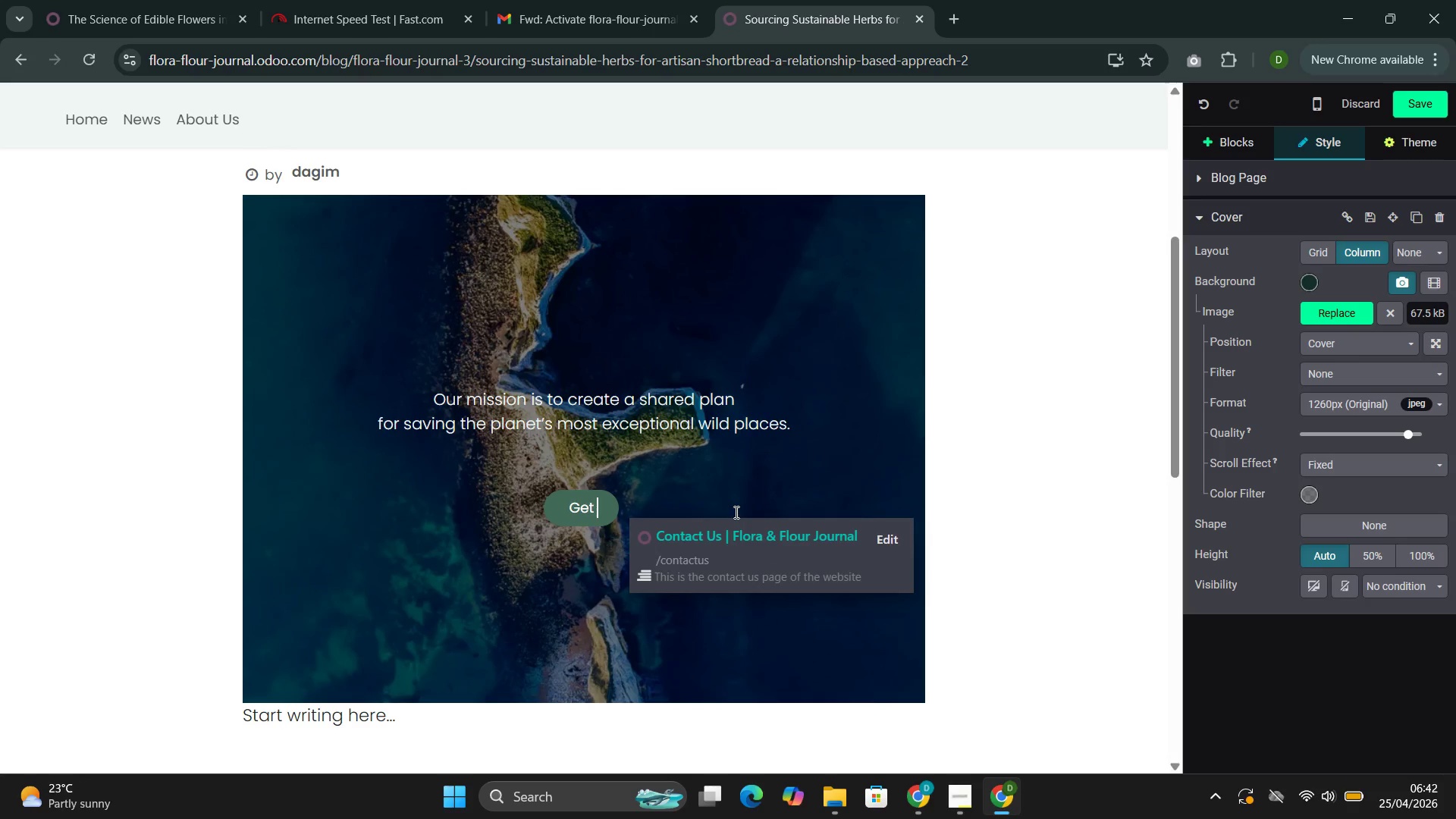 
key(Backspace)
 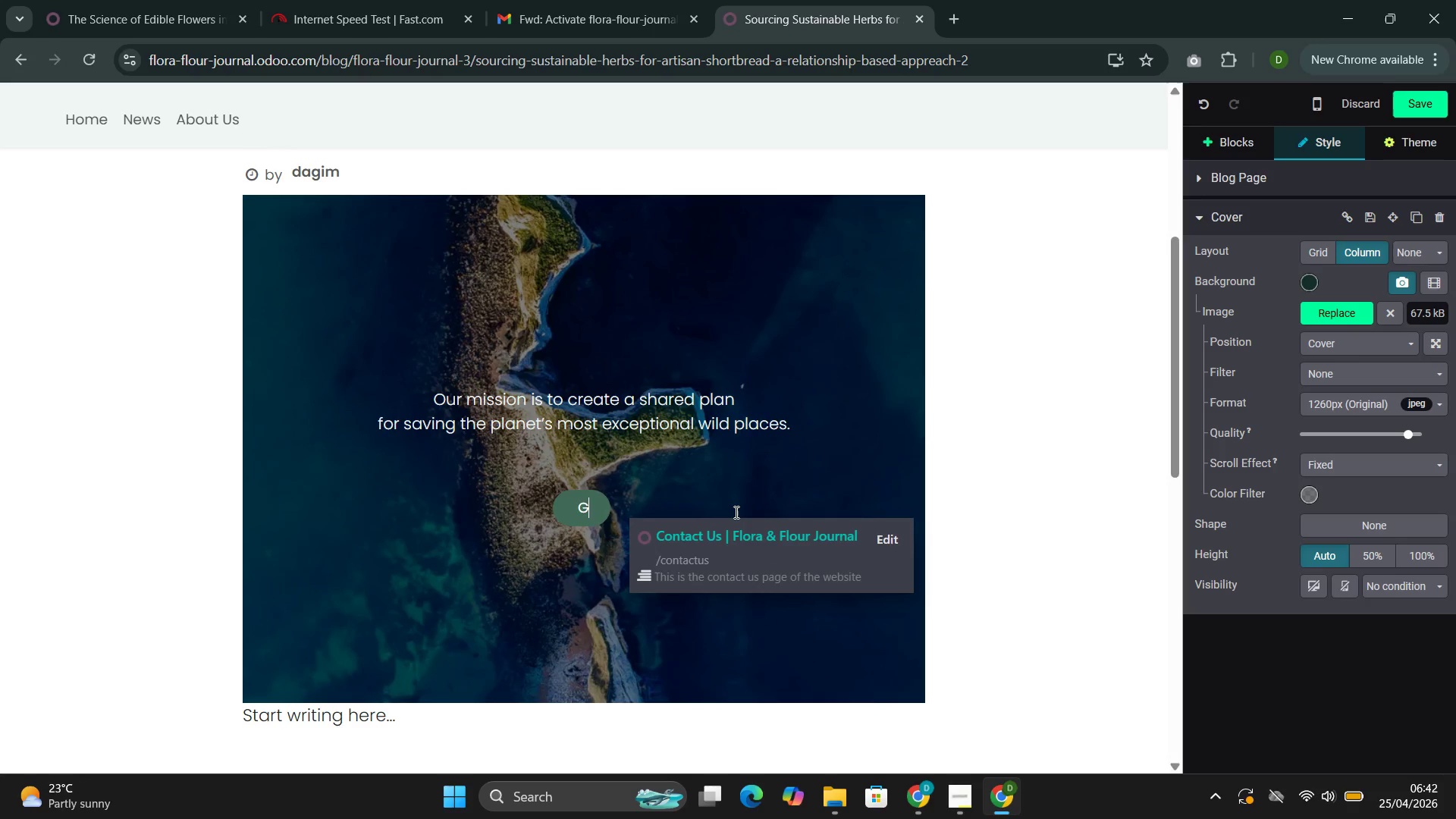 
key(Backspace)
 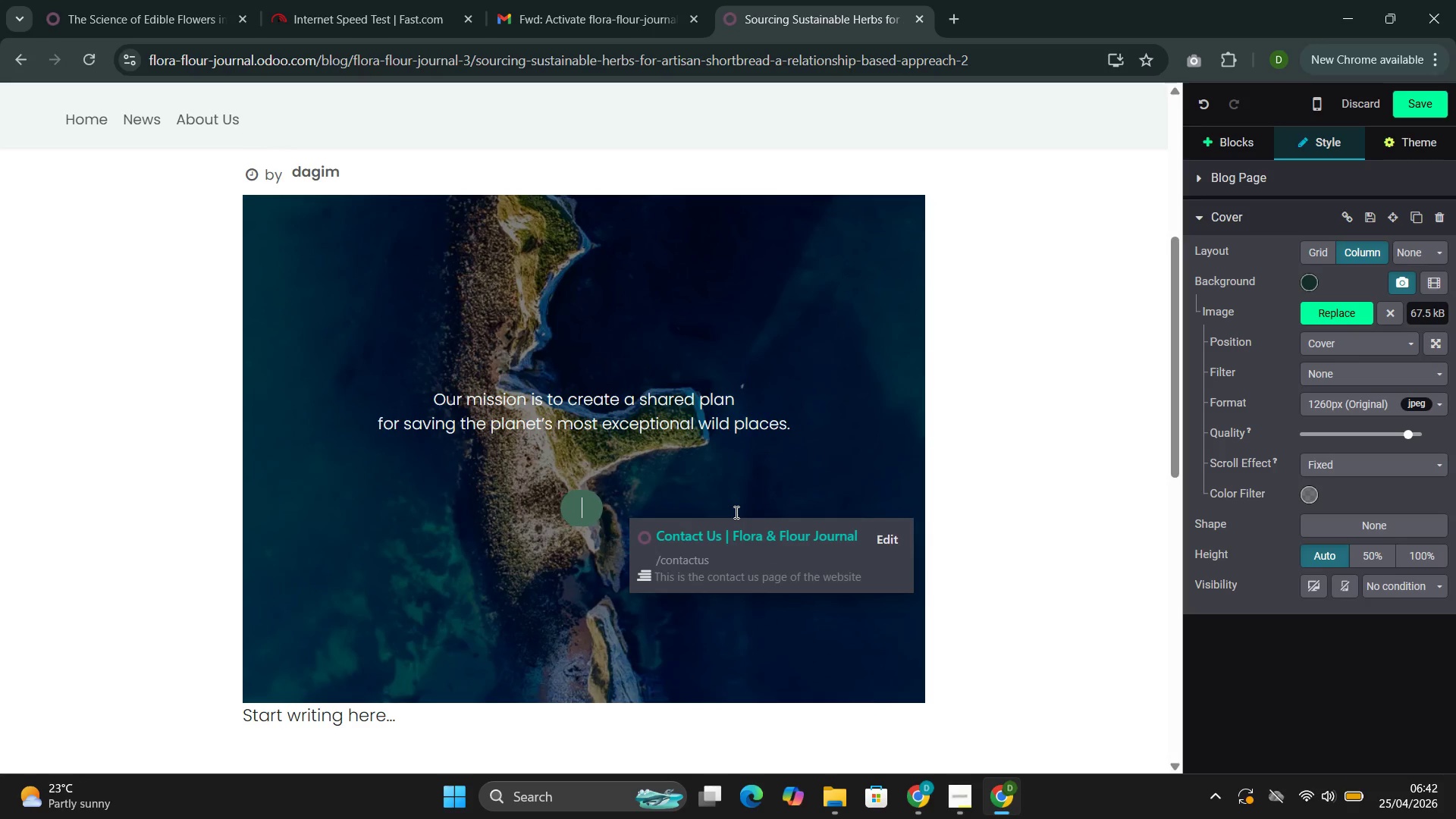 
key(Backspace)
 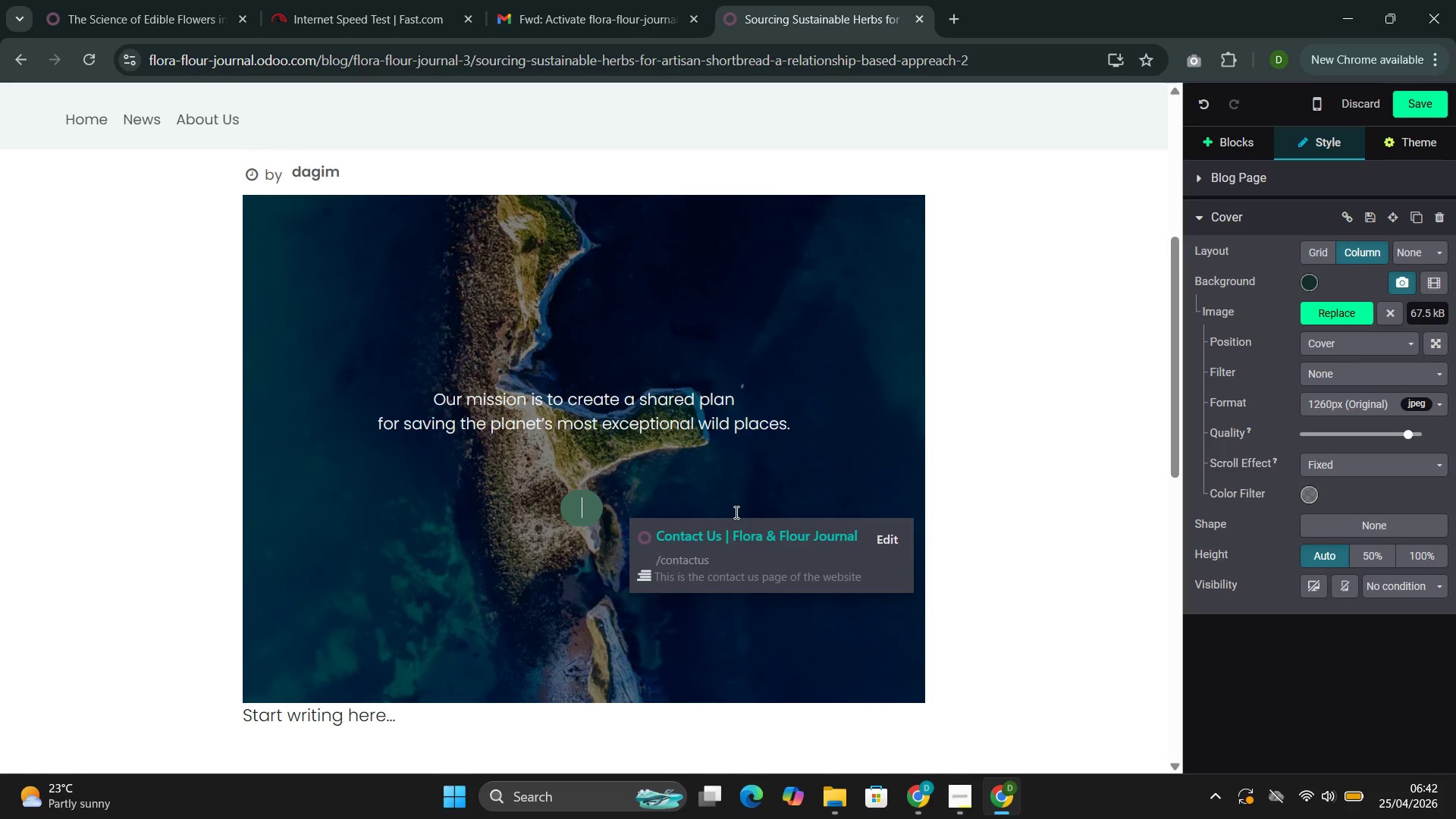 
key(Backspace)
 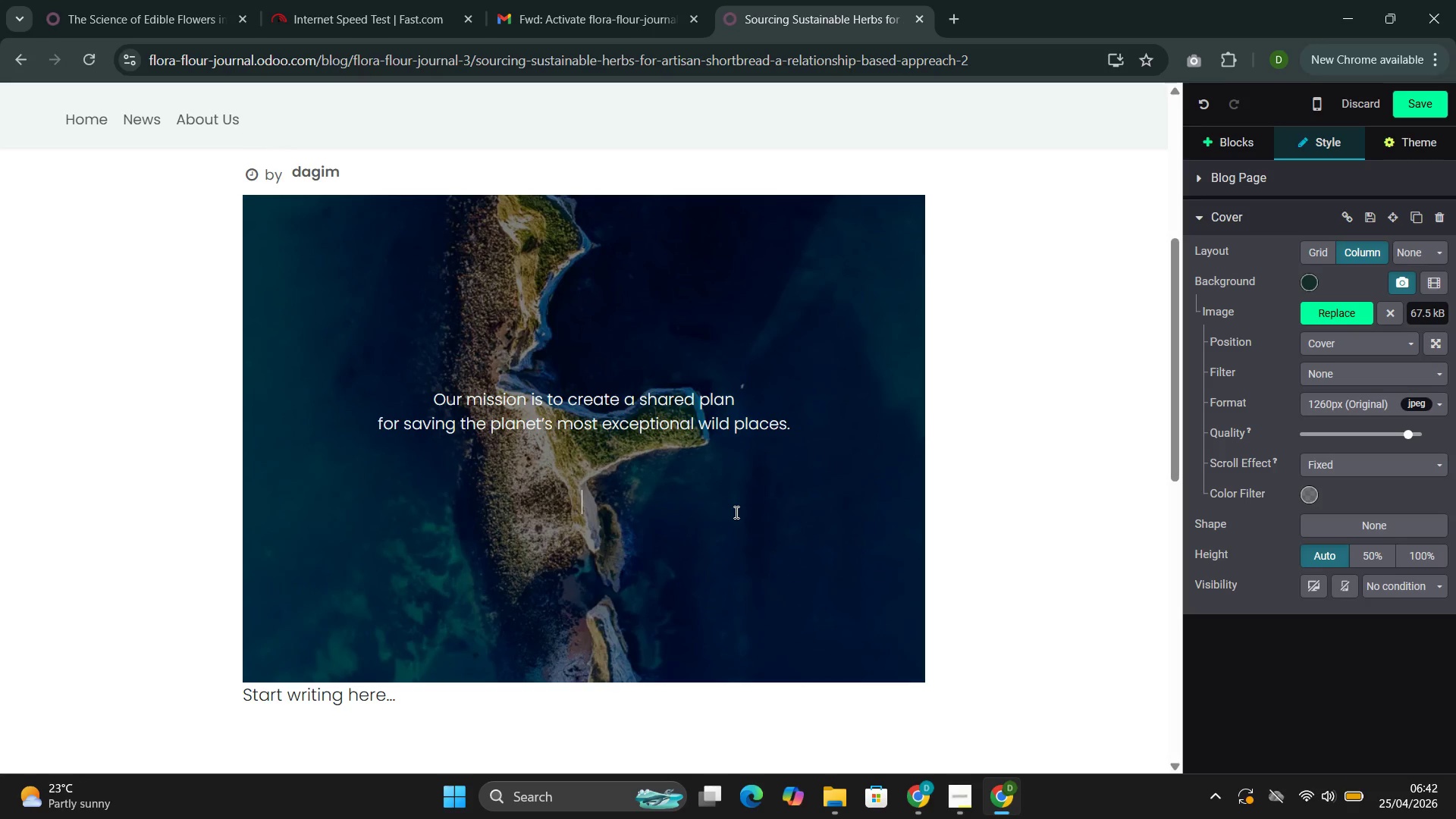 
wait(7.02)
 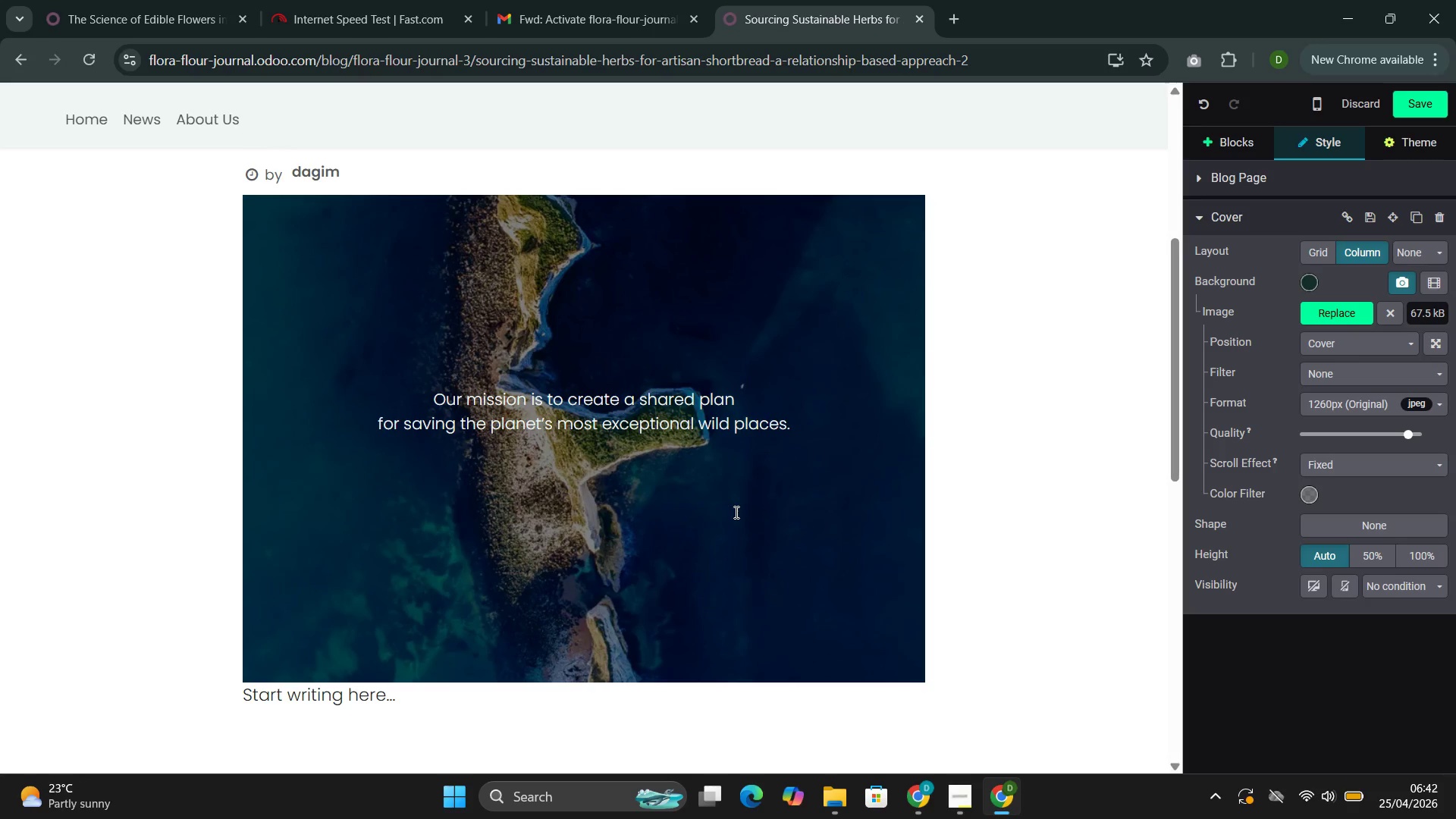 
key(Backspace)
 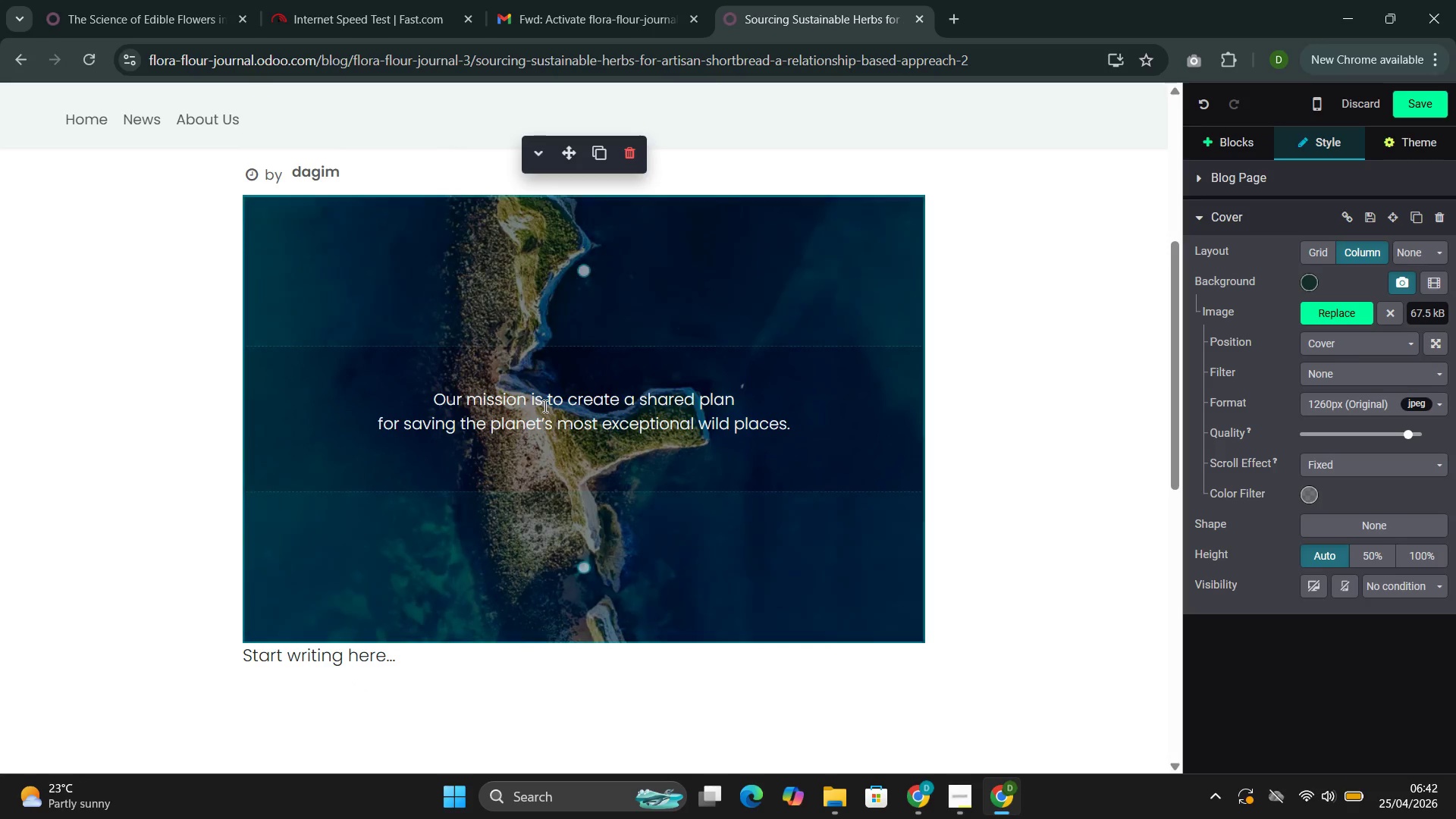 
double_click([544, 406])
 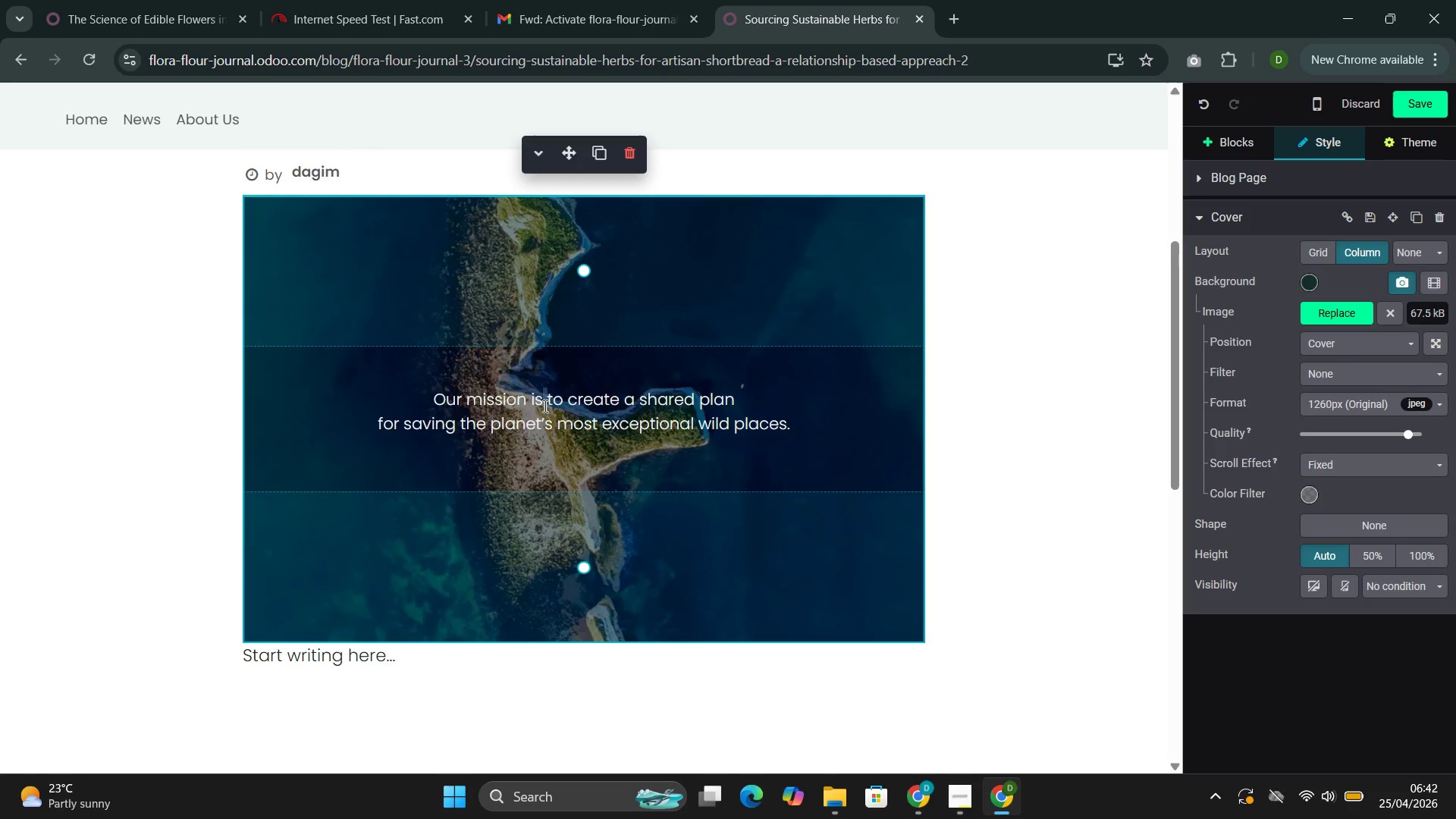 
triple_click([544, 406])
 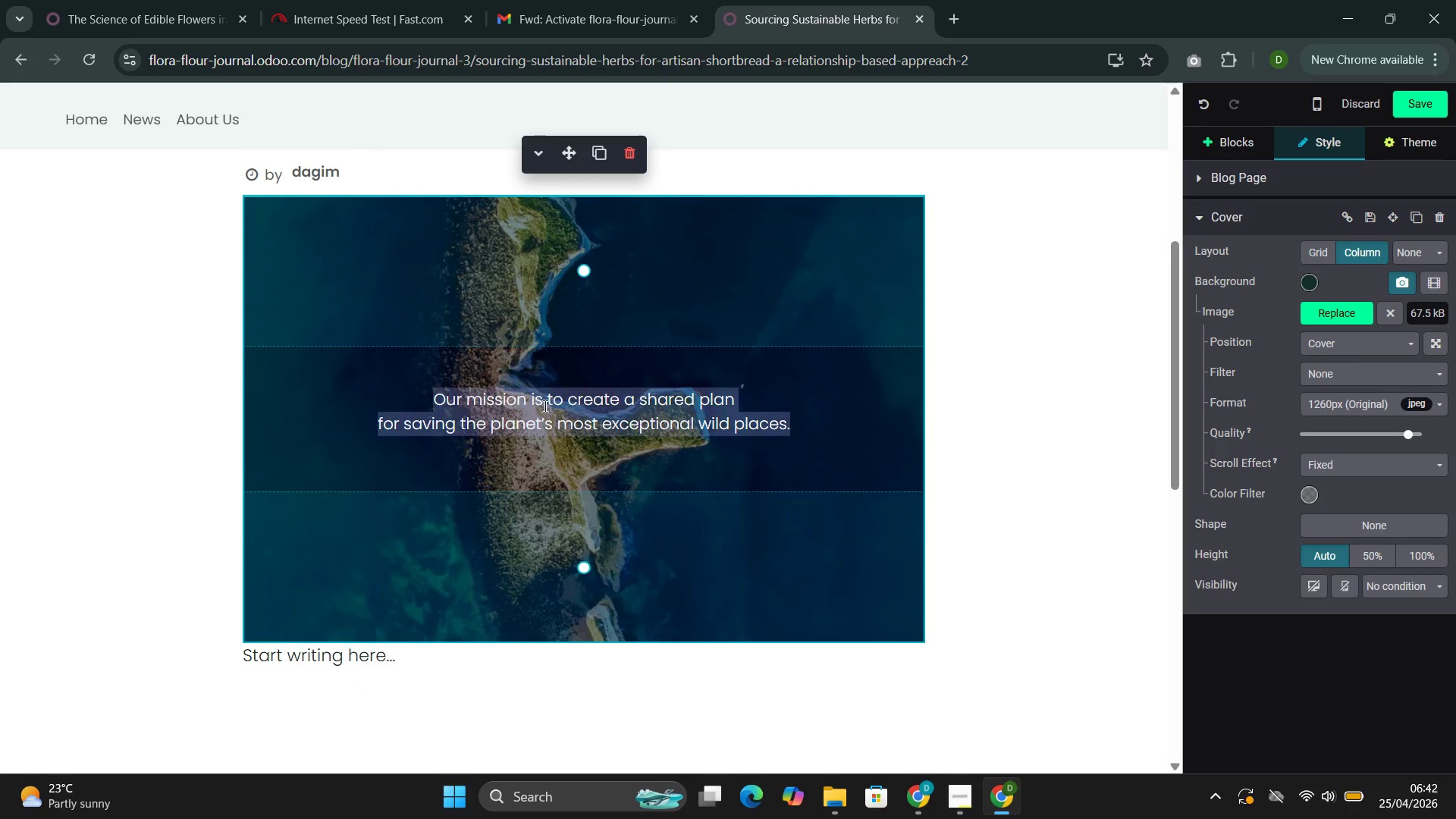 
triple_click([544, 406])
 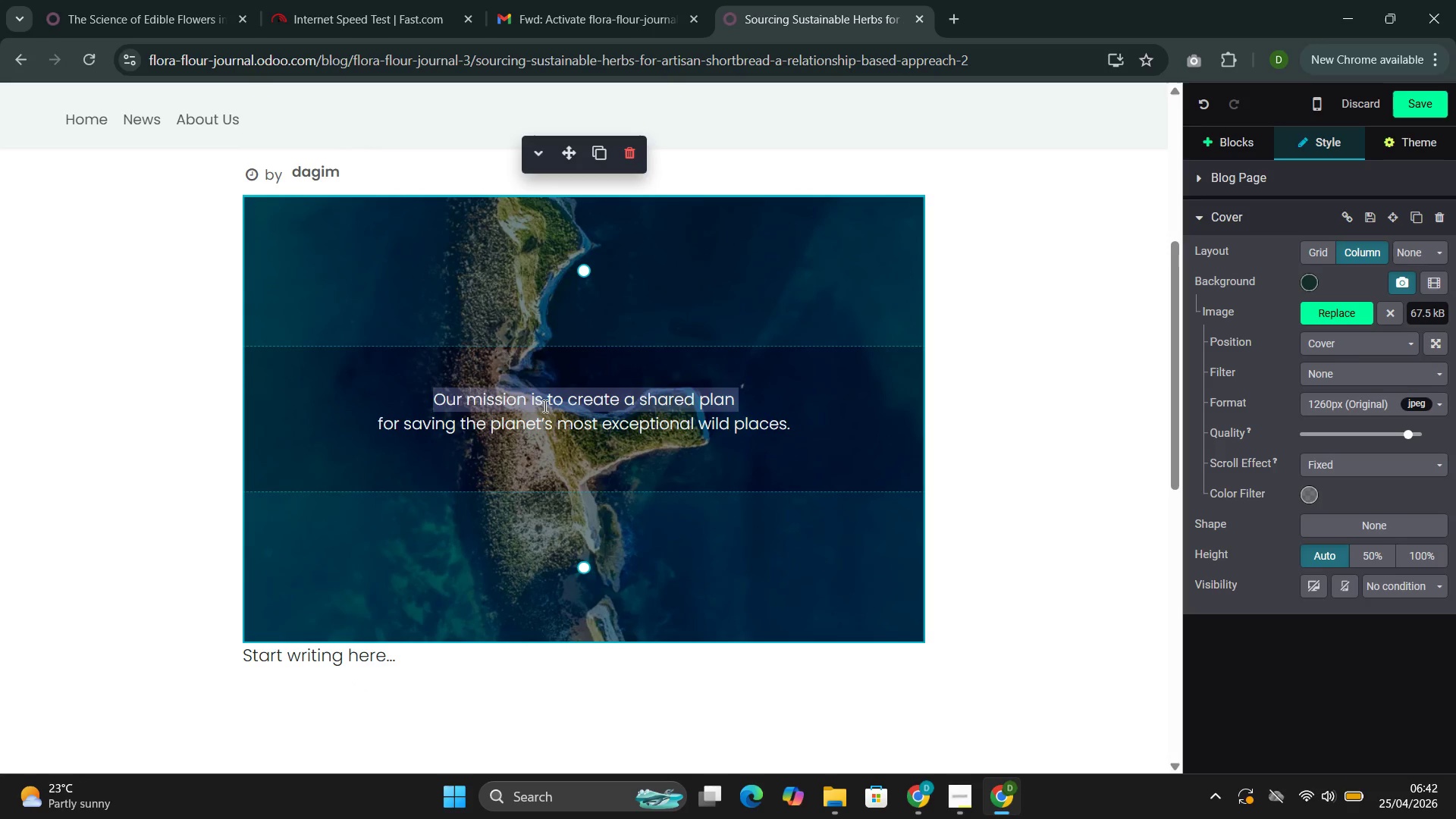 
double_click([544, 406])
 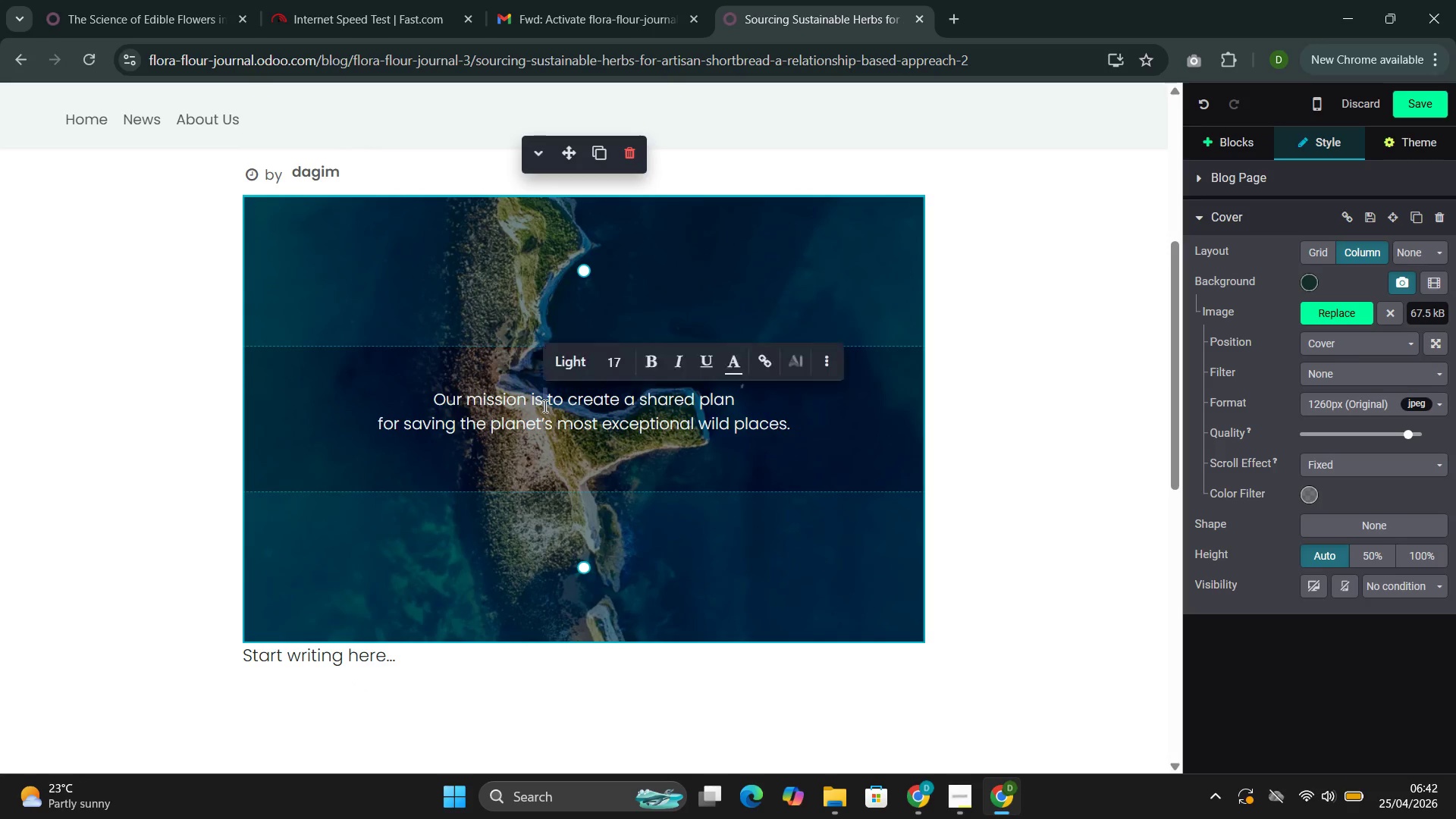 
triple_click([544, 406])
 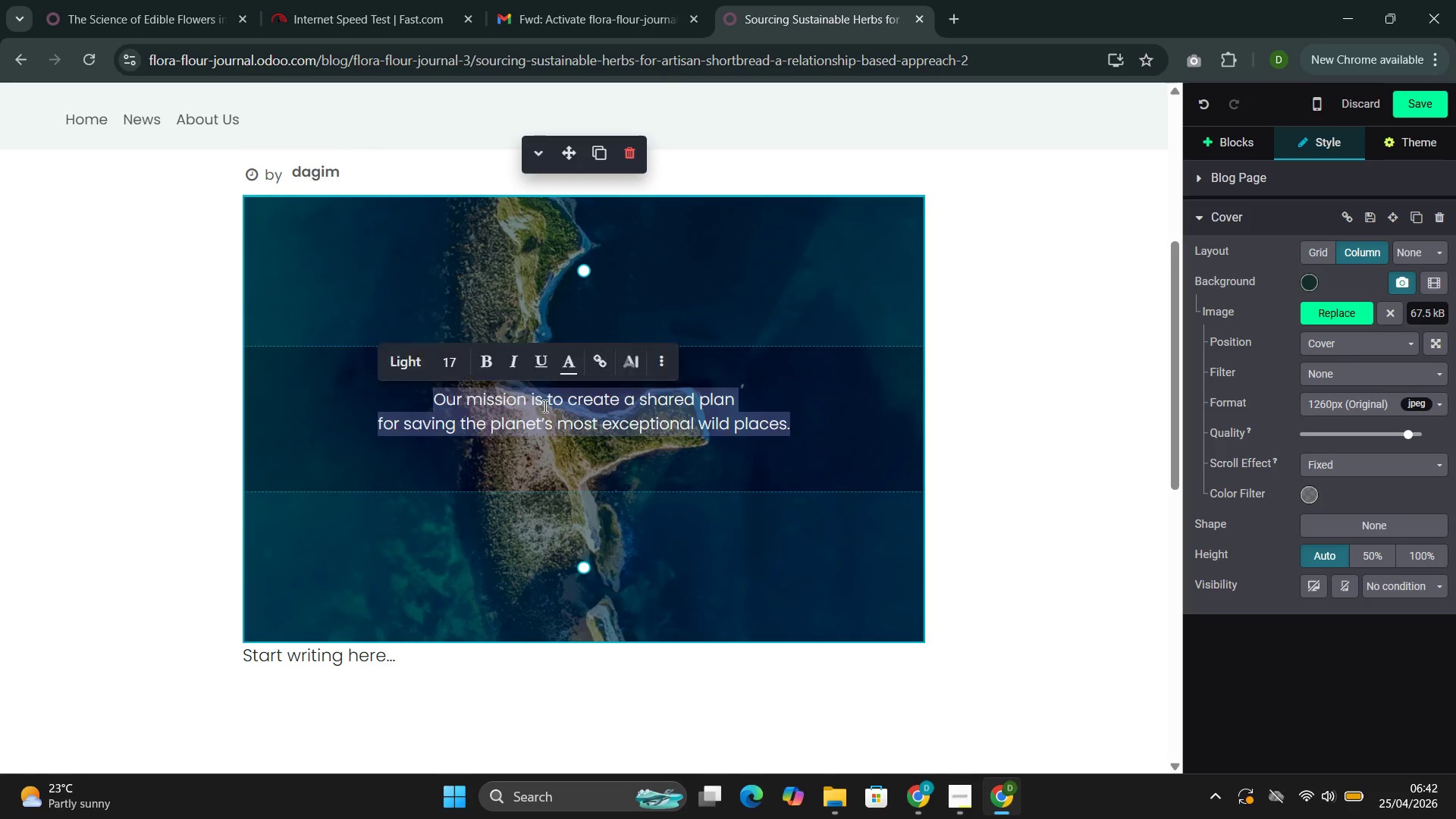 
triple_click([544, 406])
 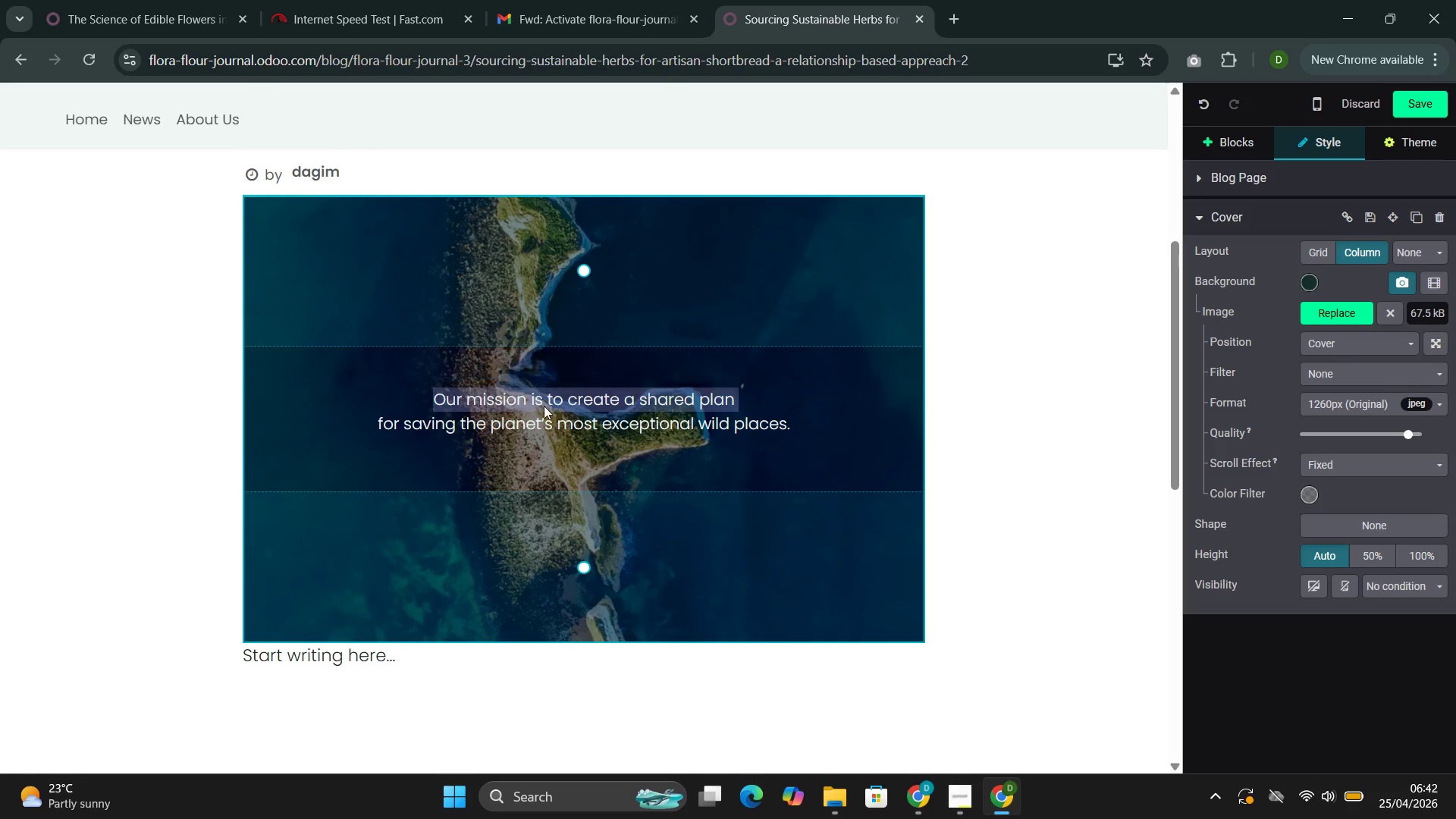 
double_click([544, 406])
 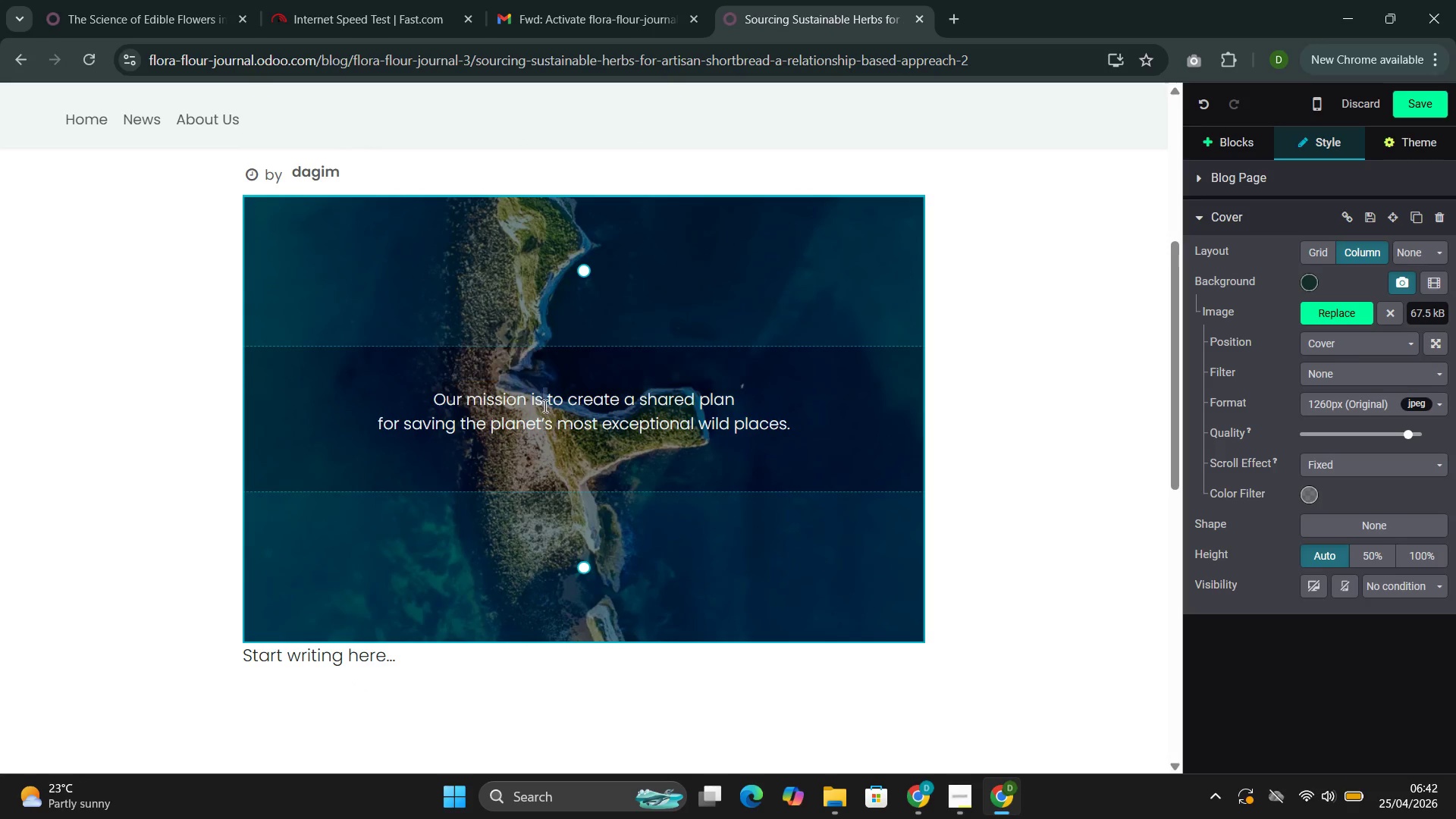 
triple_click([544, 406])
 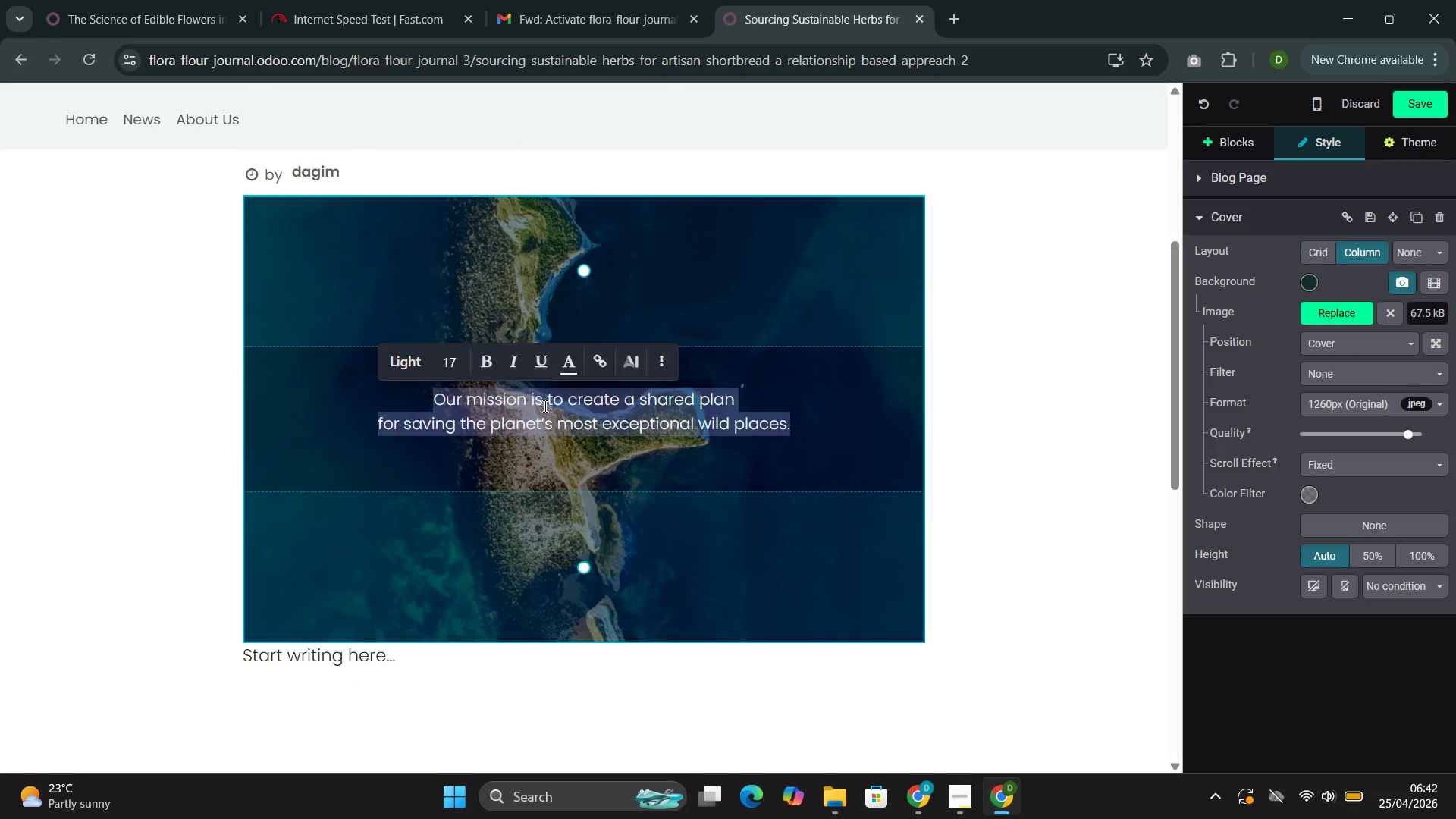 
type(H)
key(Backspace)
type(Shortbread is deceptively simple )
key(Backspace)
type(. At its most fi)
key(Backspace)
type(undamental )
key(Backspace)
type(, it is three imgre)
 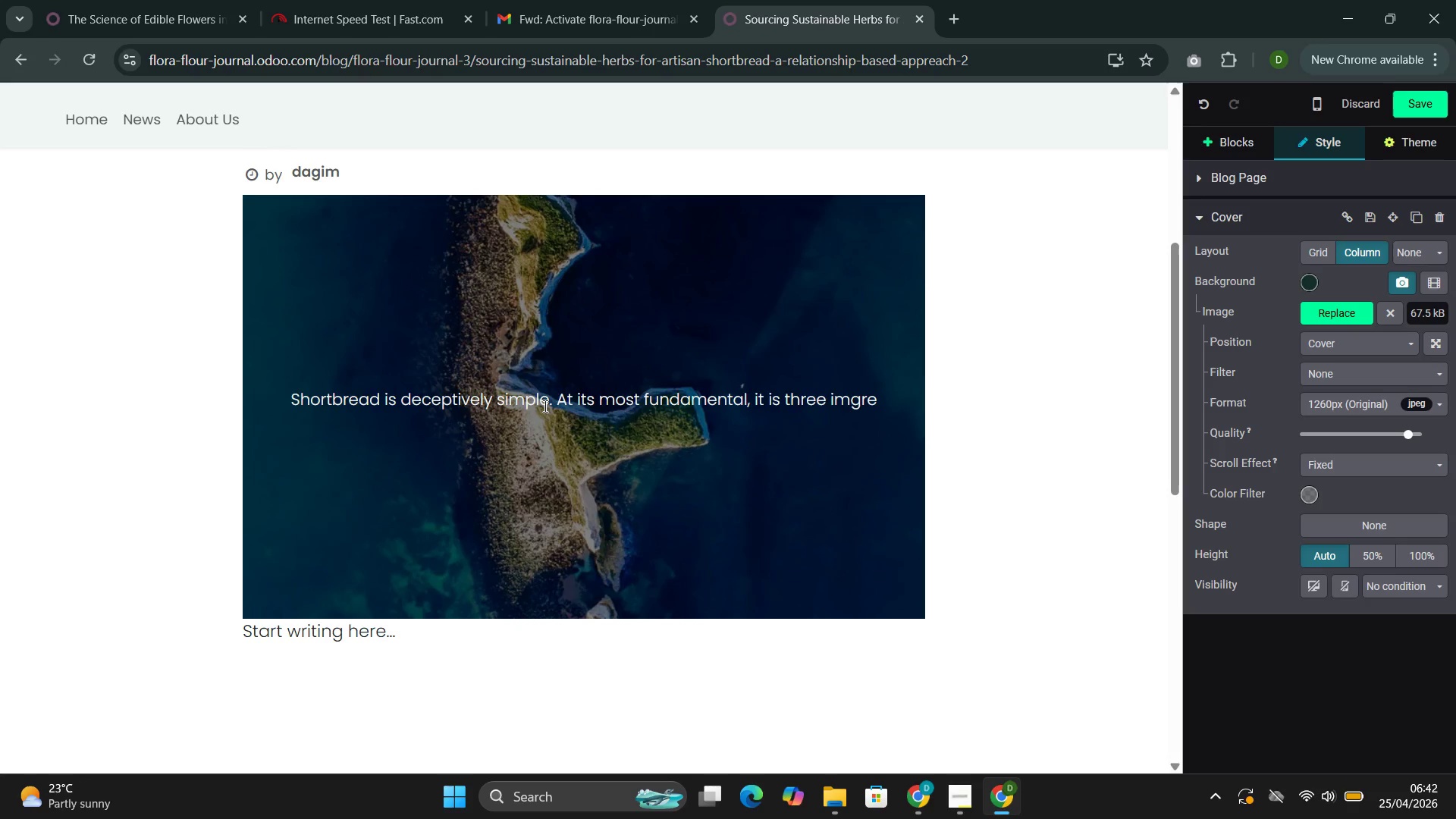 
key(ArrowLeft)
 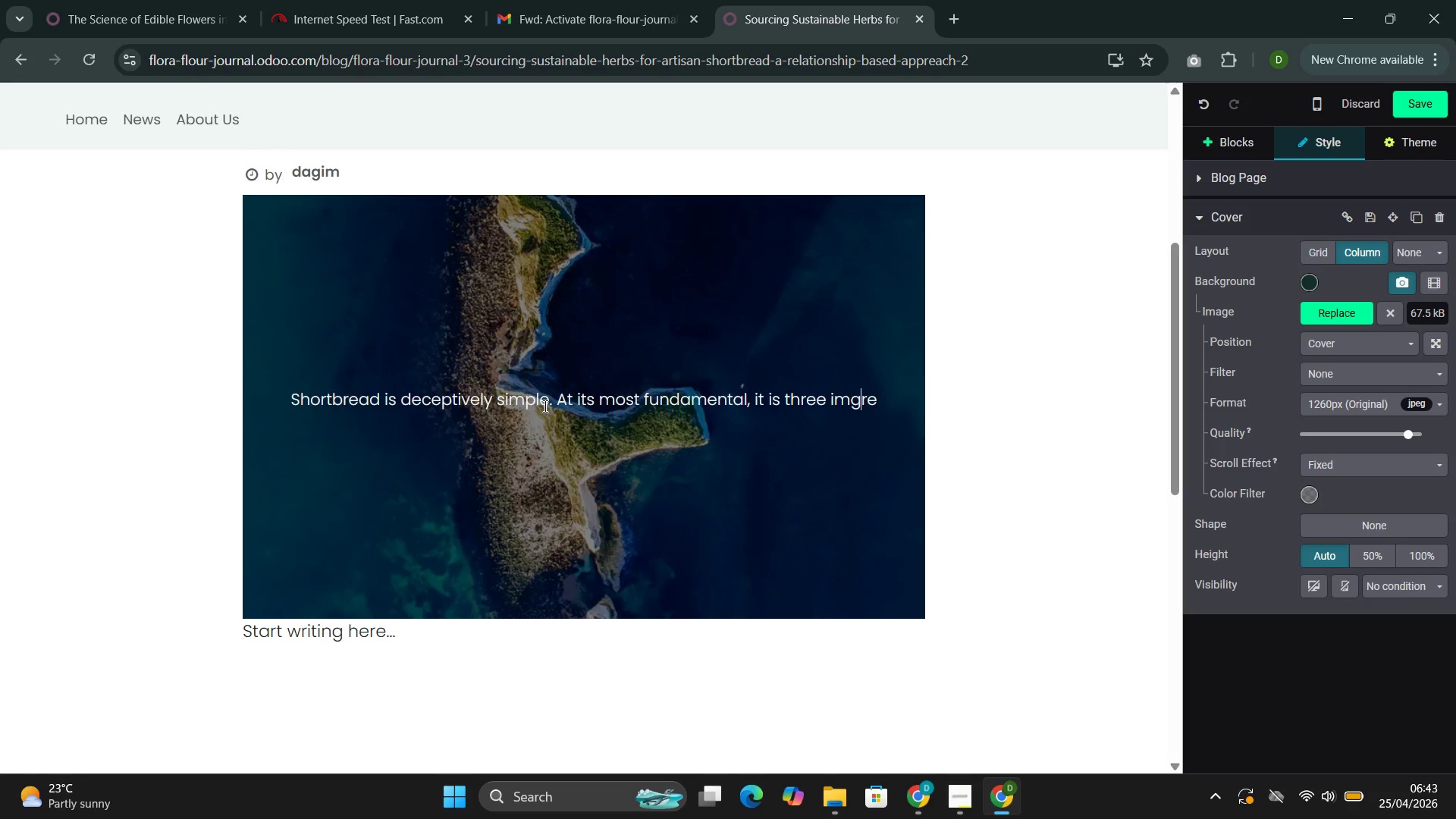 
key(ArrowLeft)
 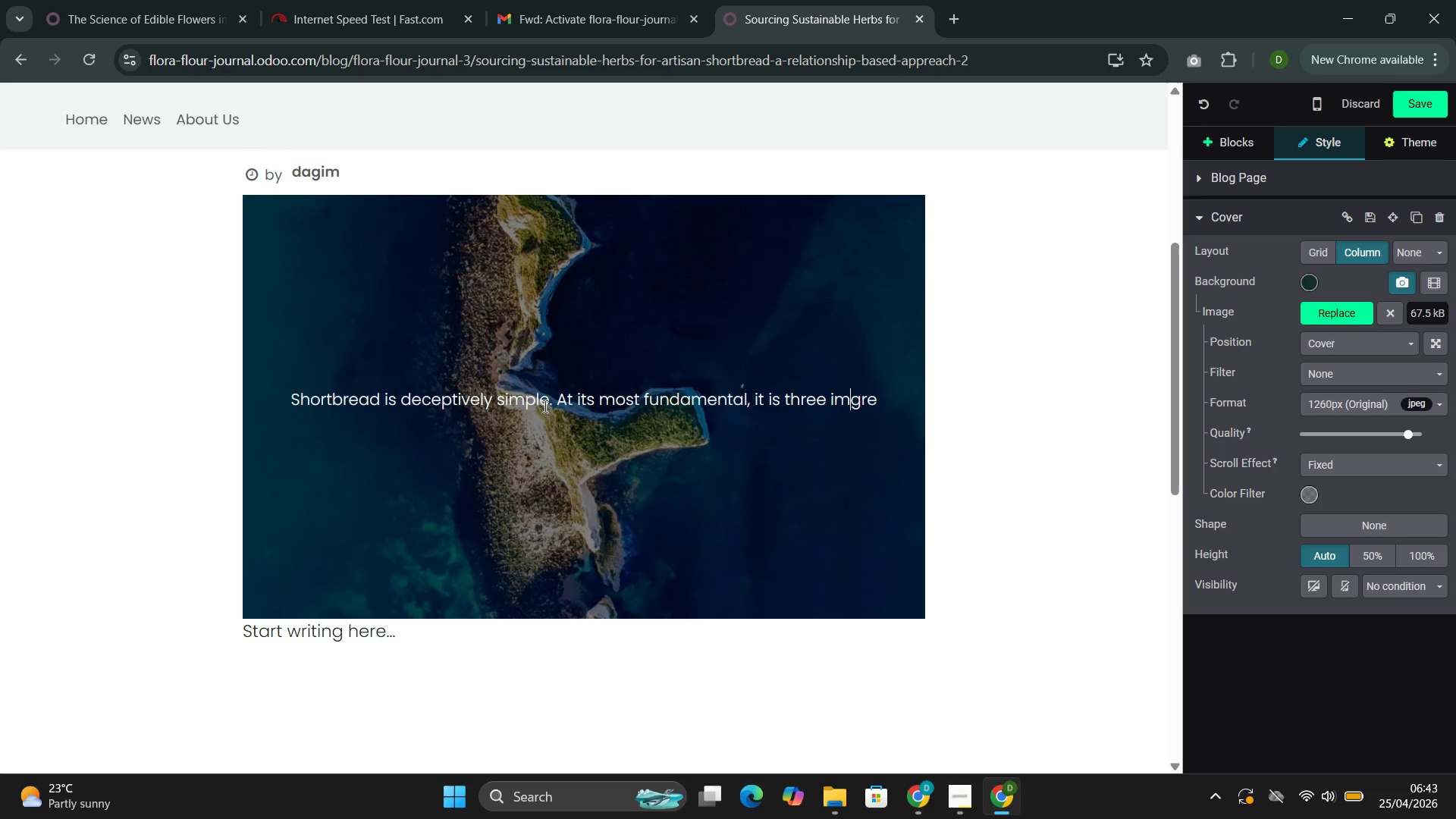 
key(ArrowLeft)
 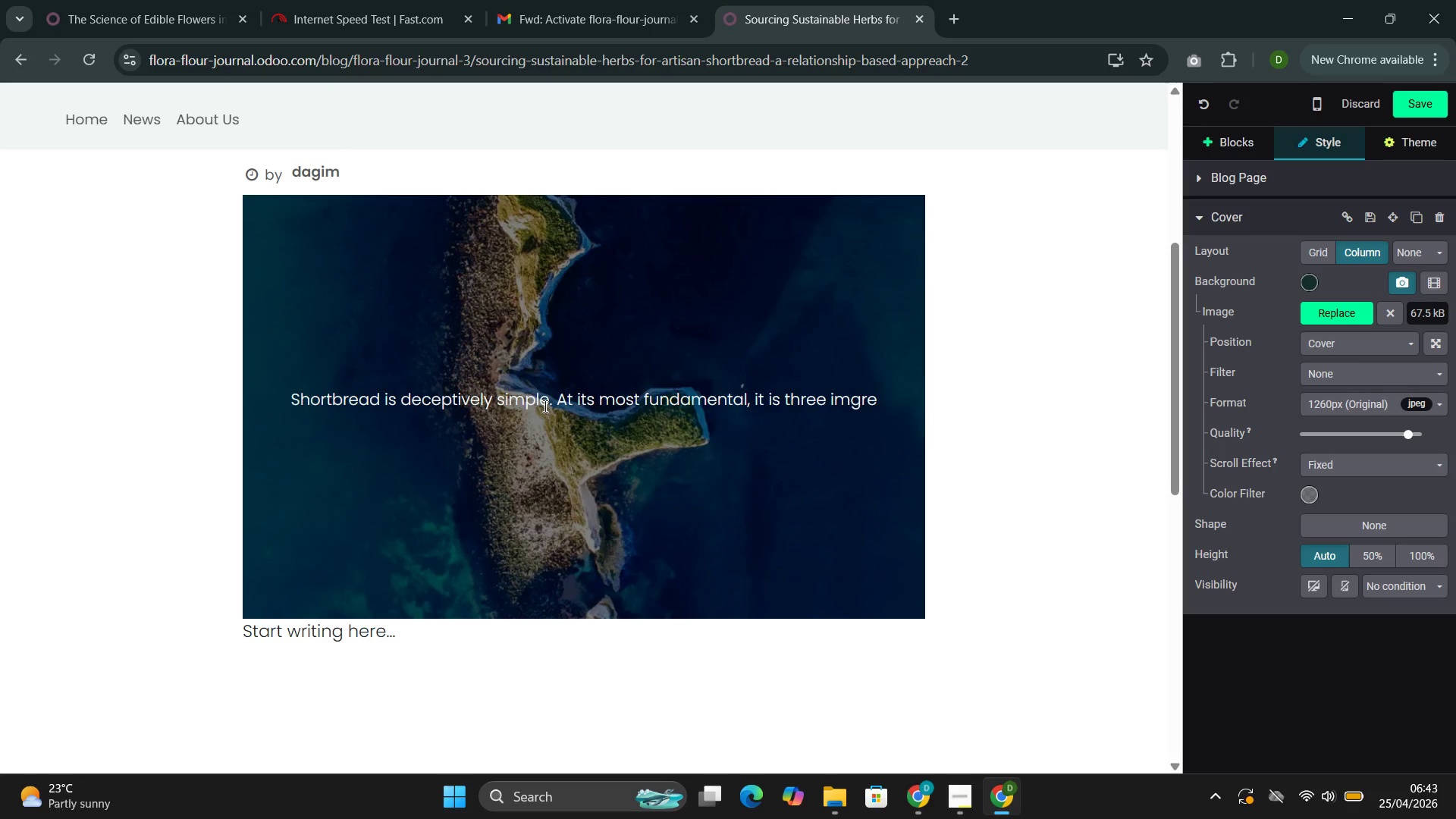 
key(Backspace)
 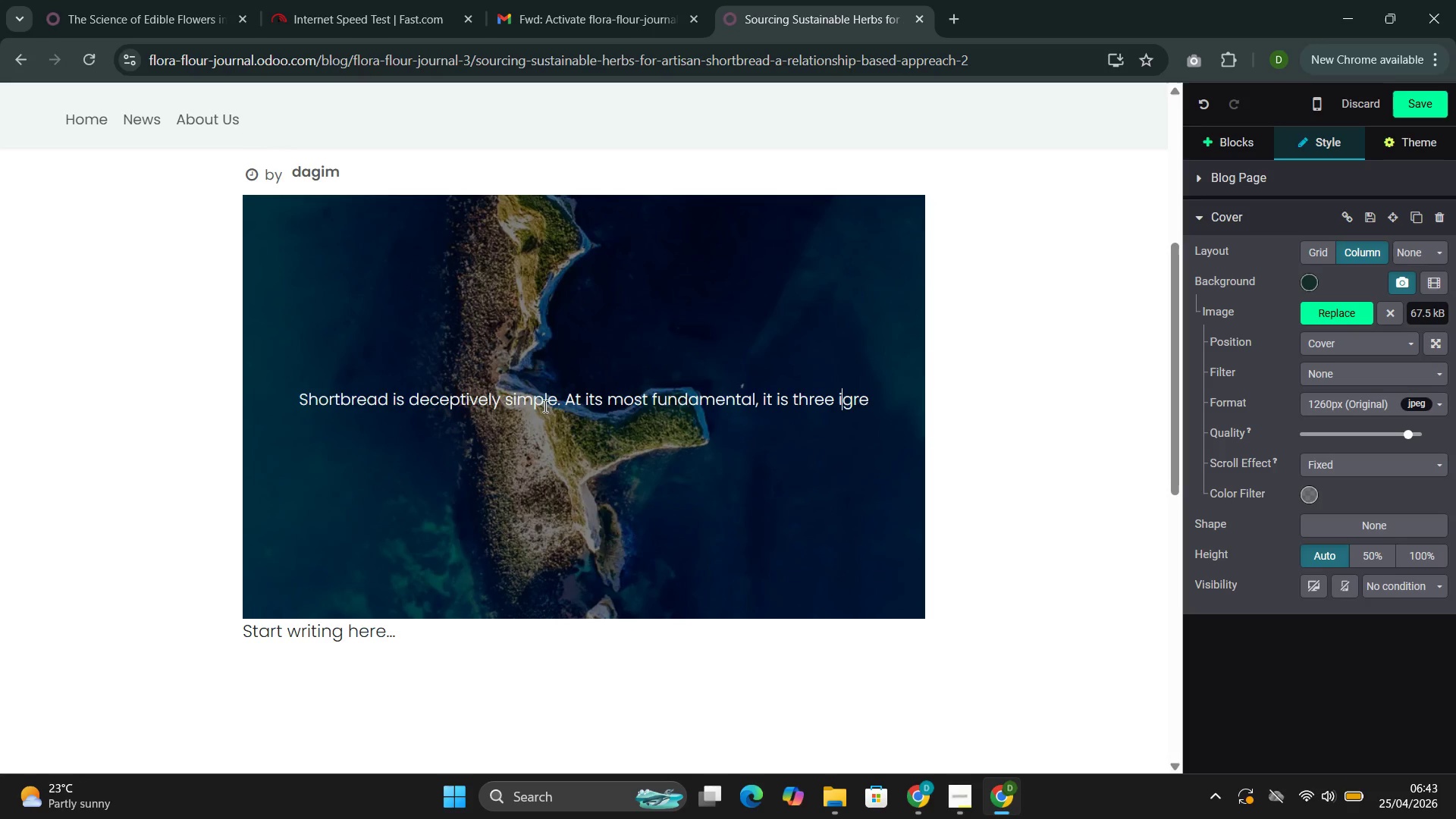 
key(N)
 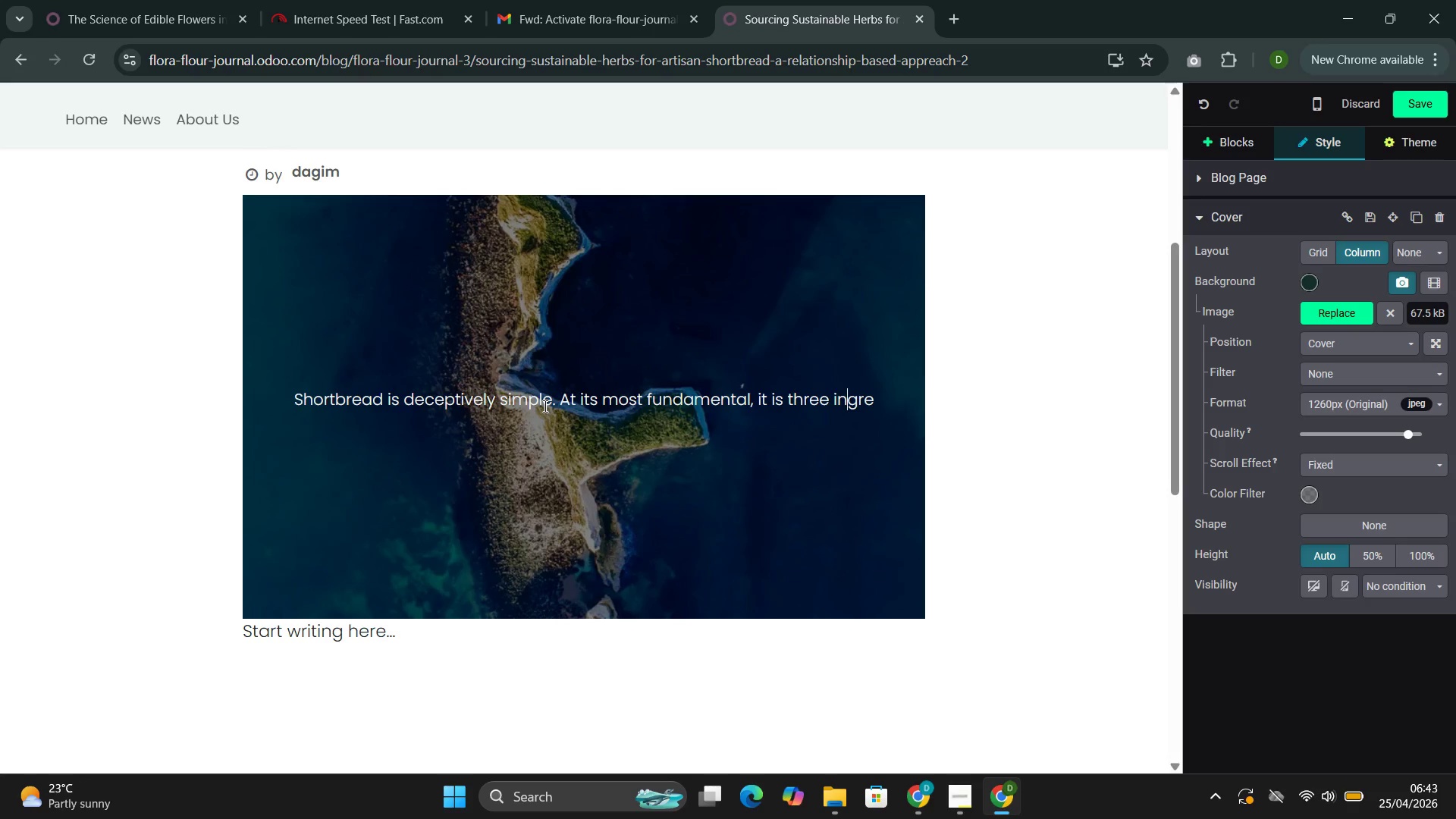 
key(ArrowRight)
 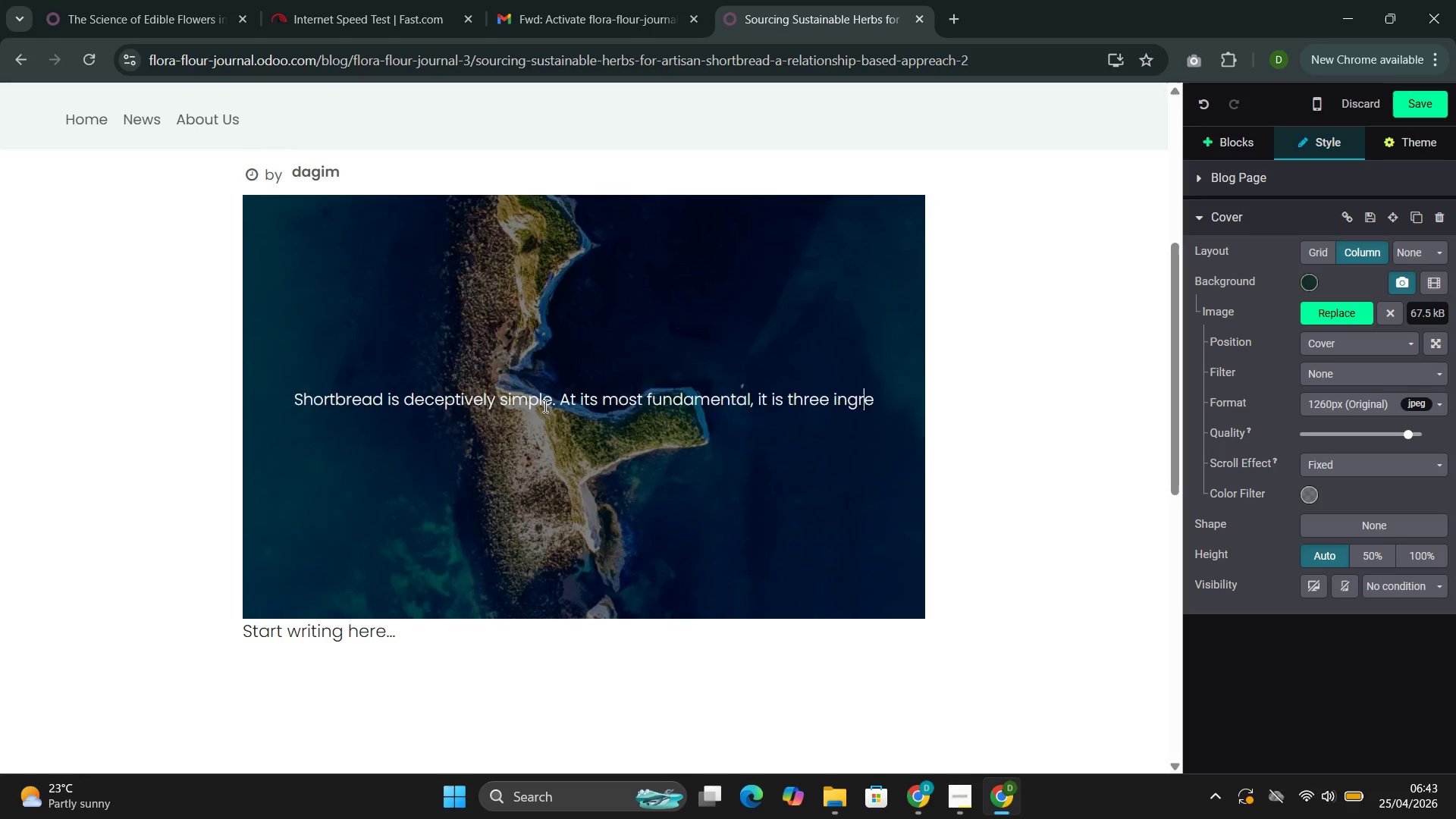 
key(ArrowRight)
 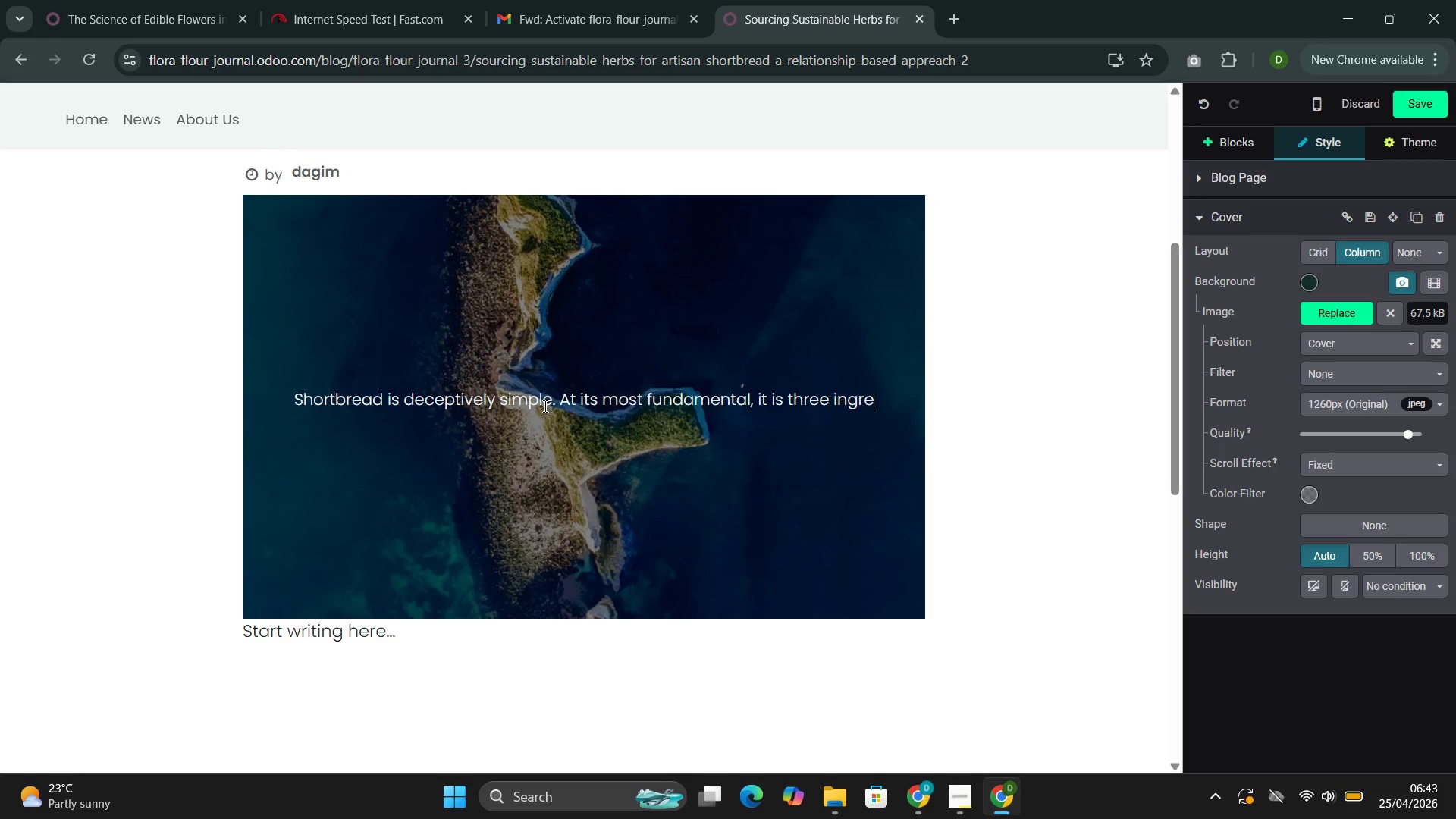 
key(ArrowRight)
 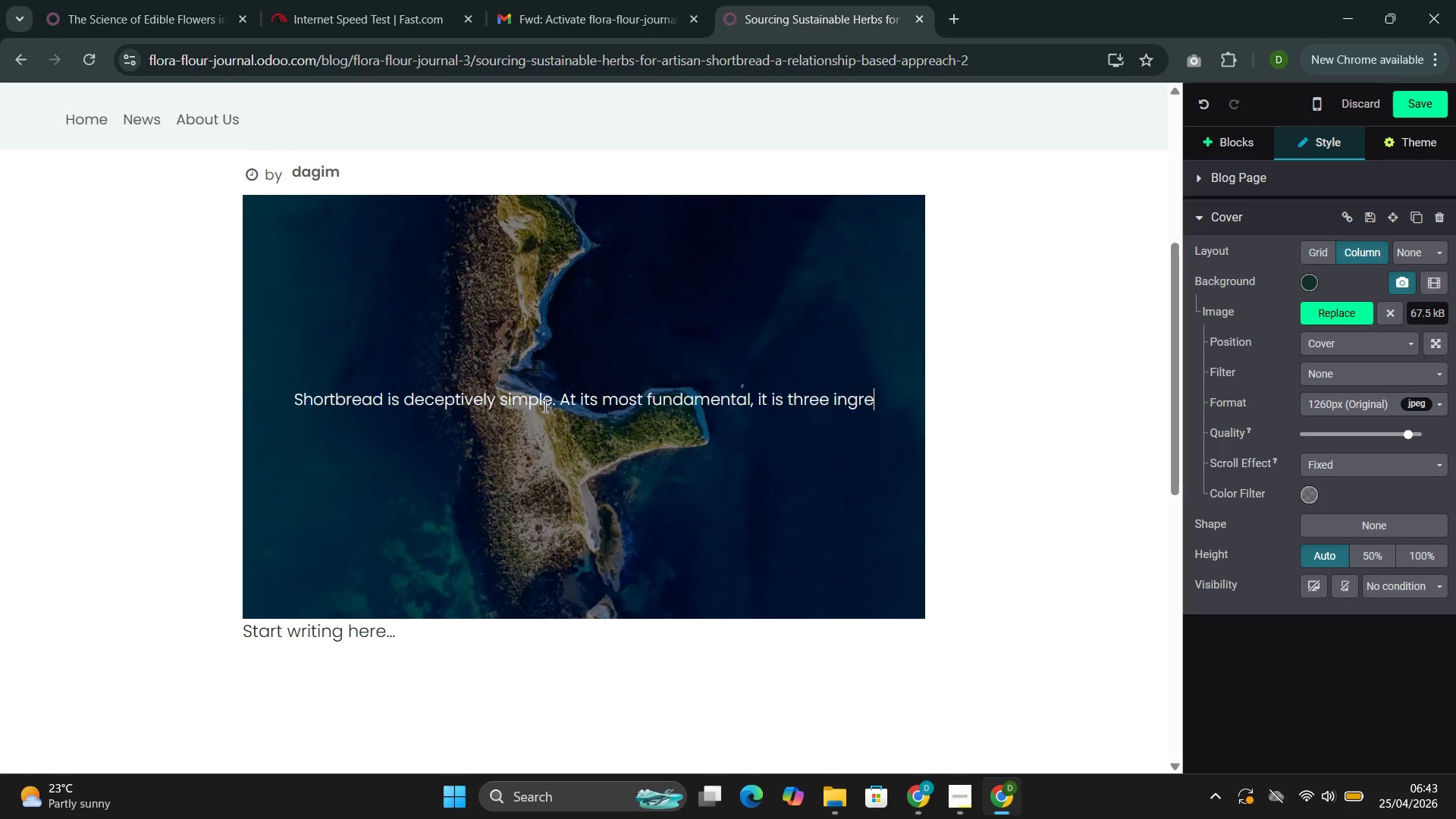 
type(die)
 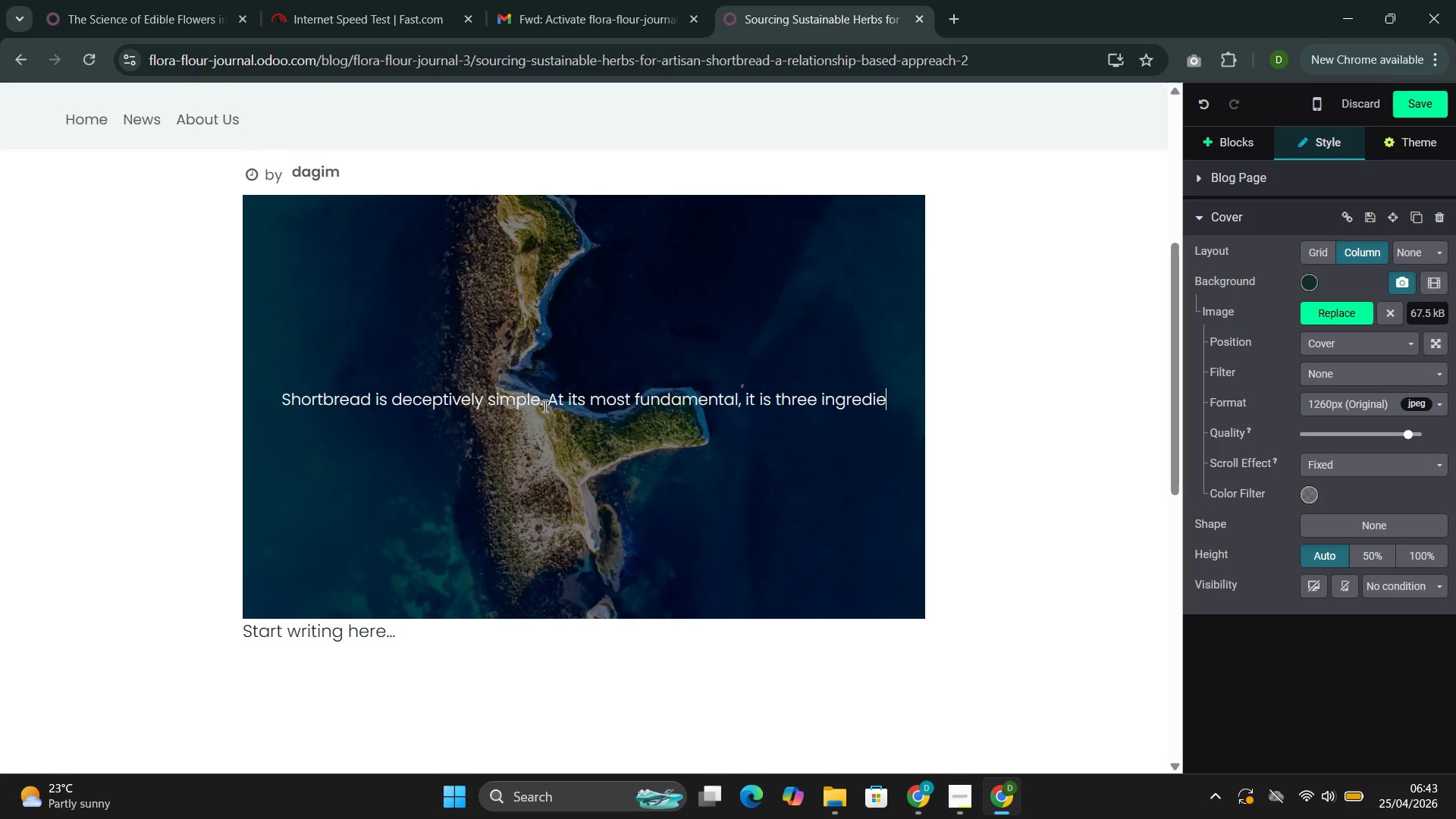 
type(nt )
key(Backspace)
type(s: )
 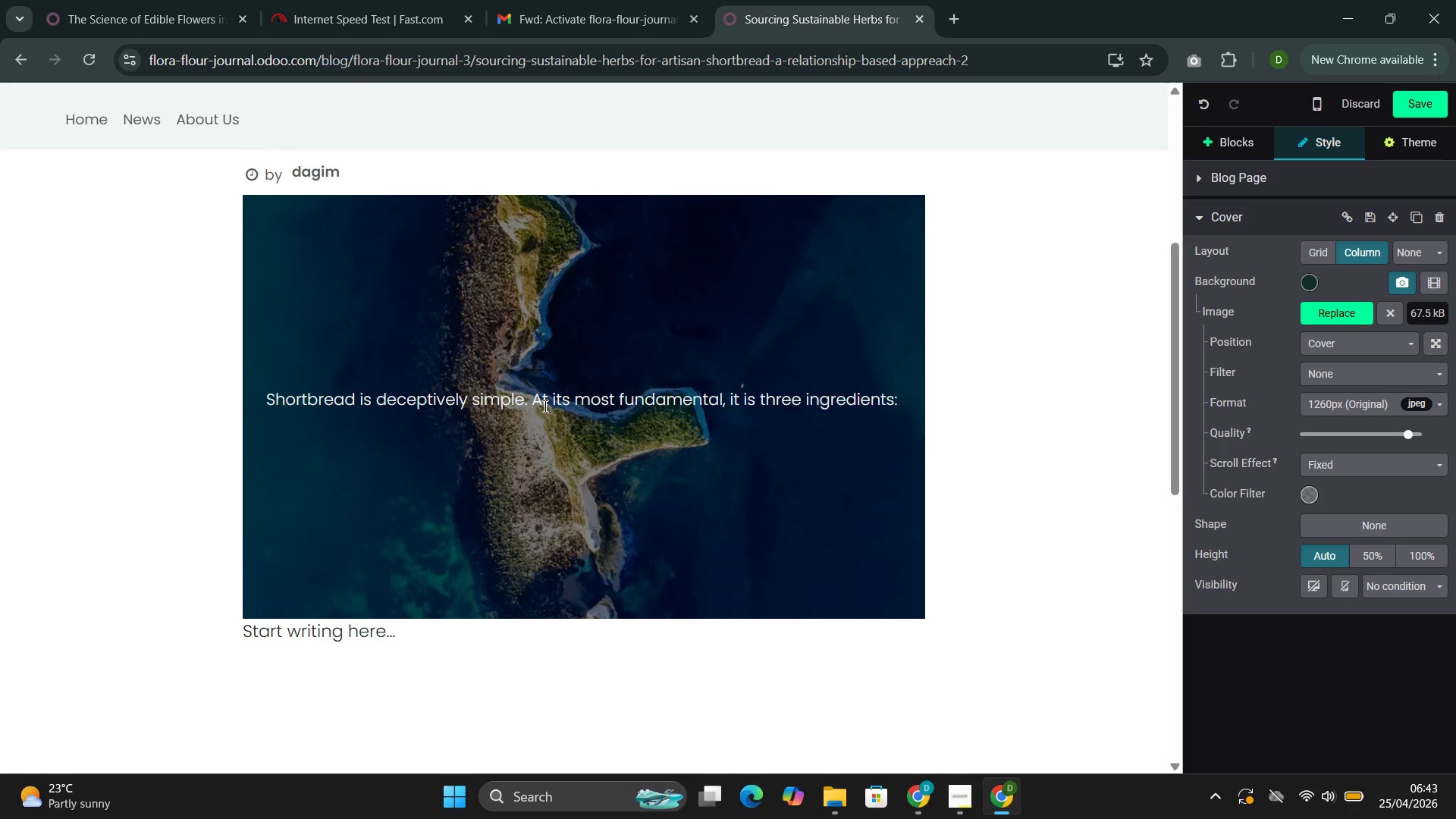 
type(Butter)
 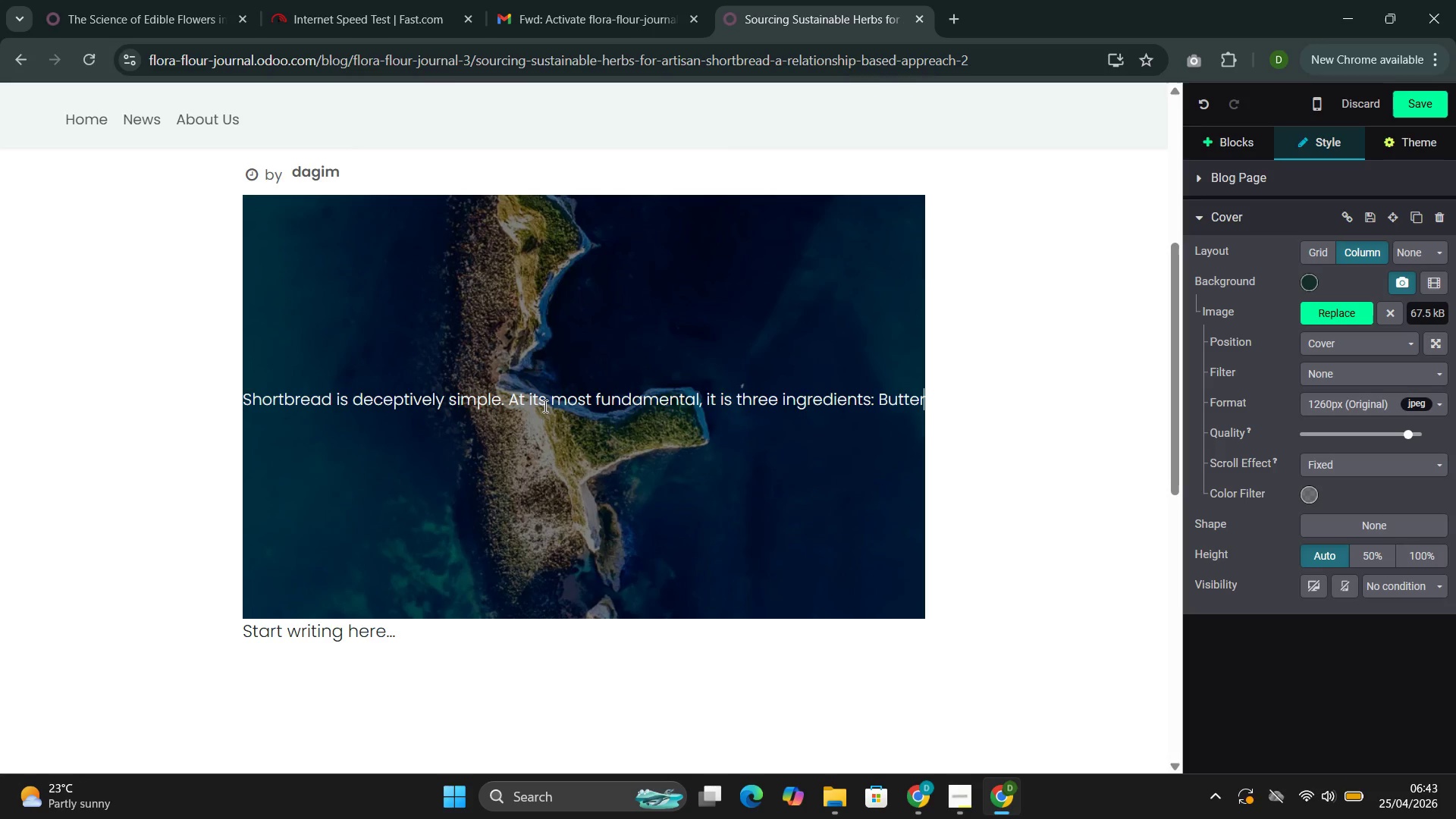 
key(ArrowLeft)
 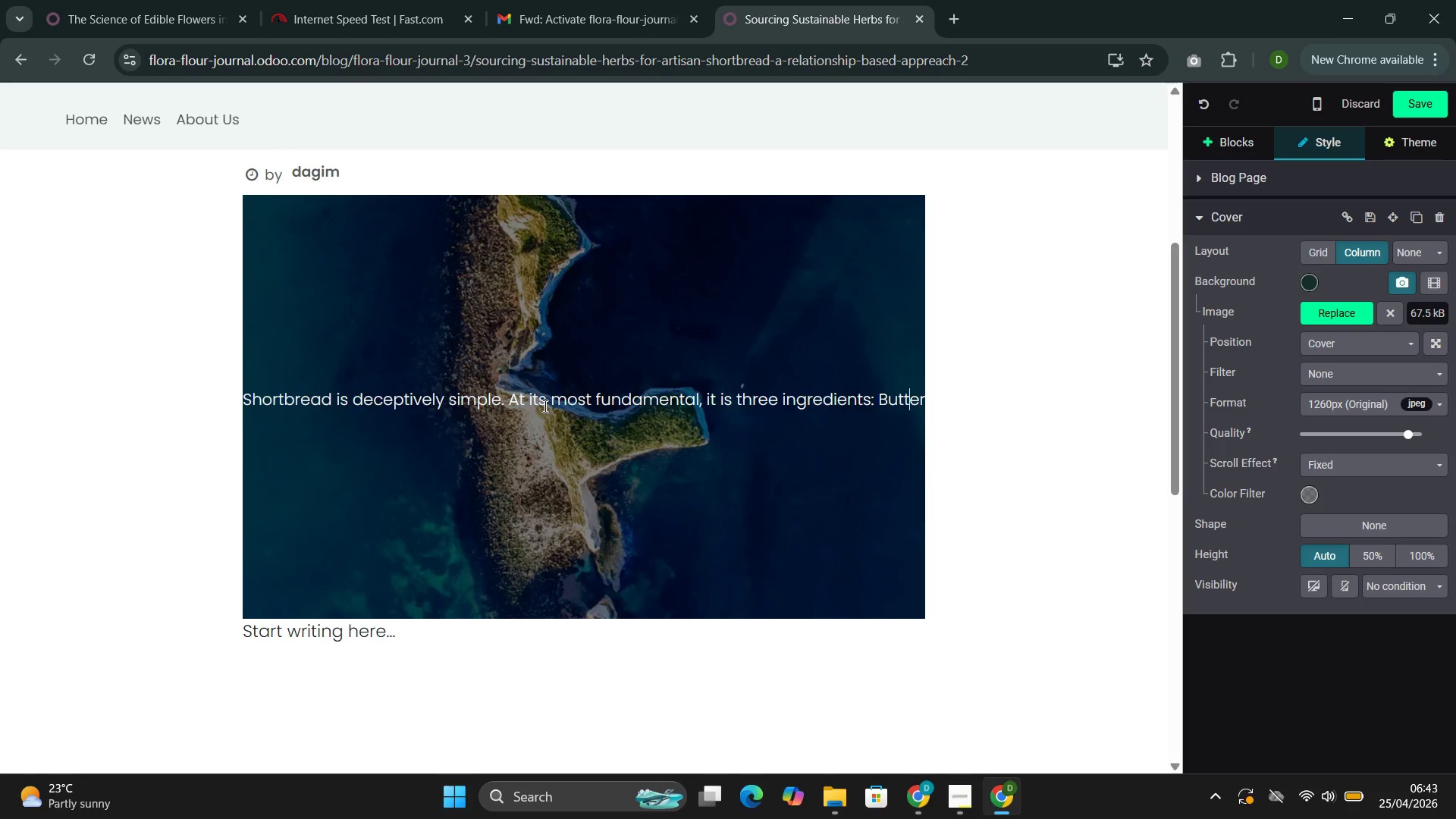 
key(ArrowLeft)
 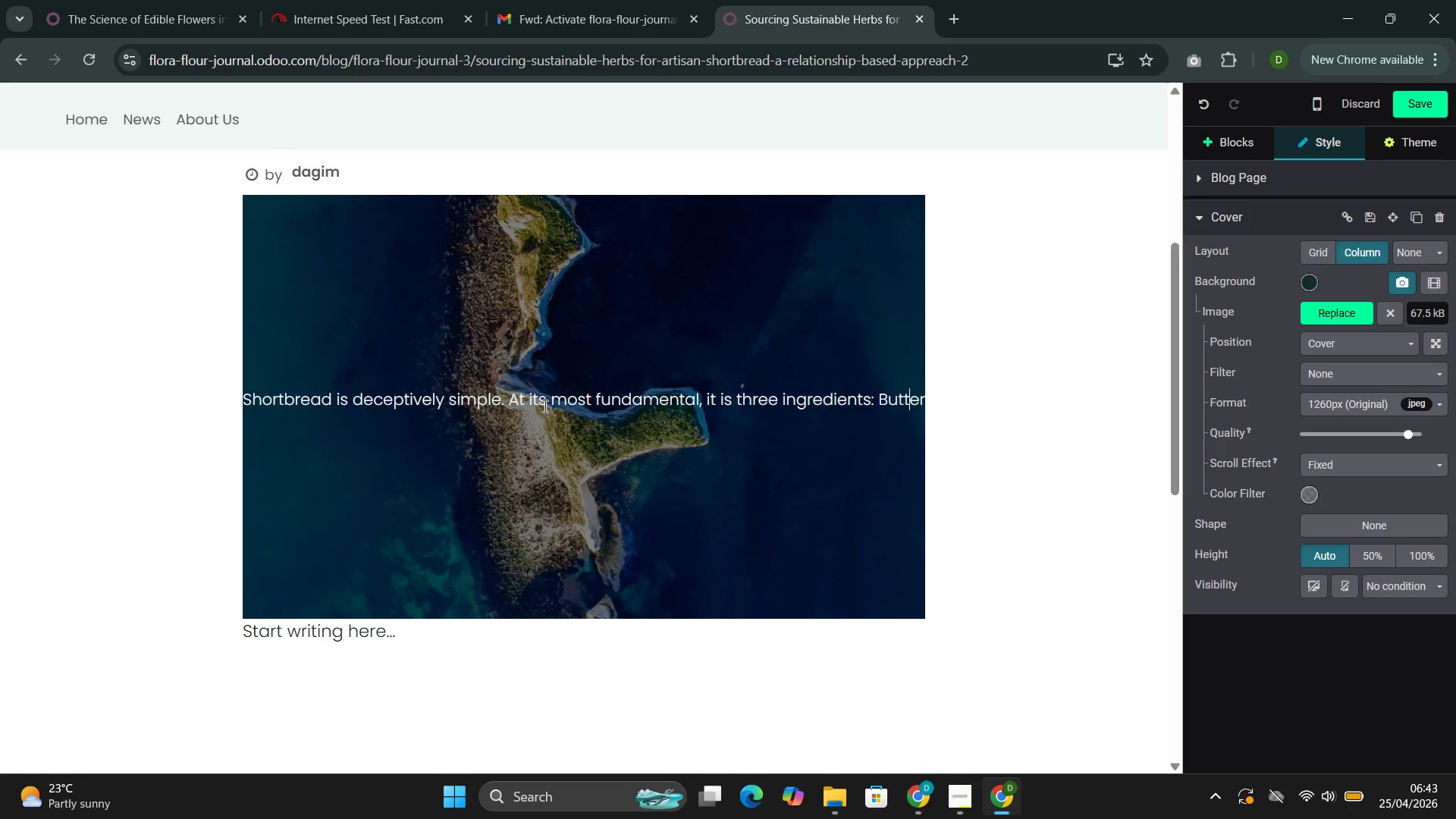 
key(ArrowLeft)
 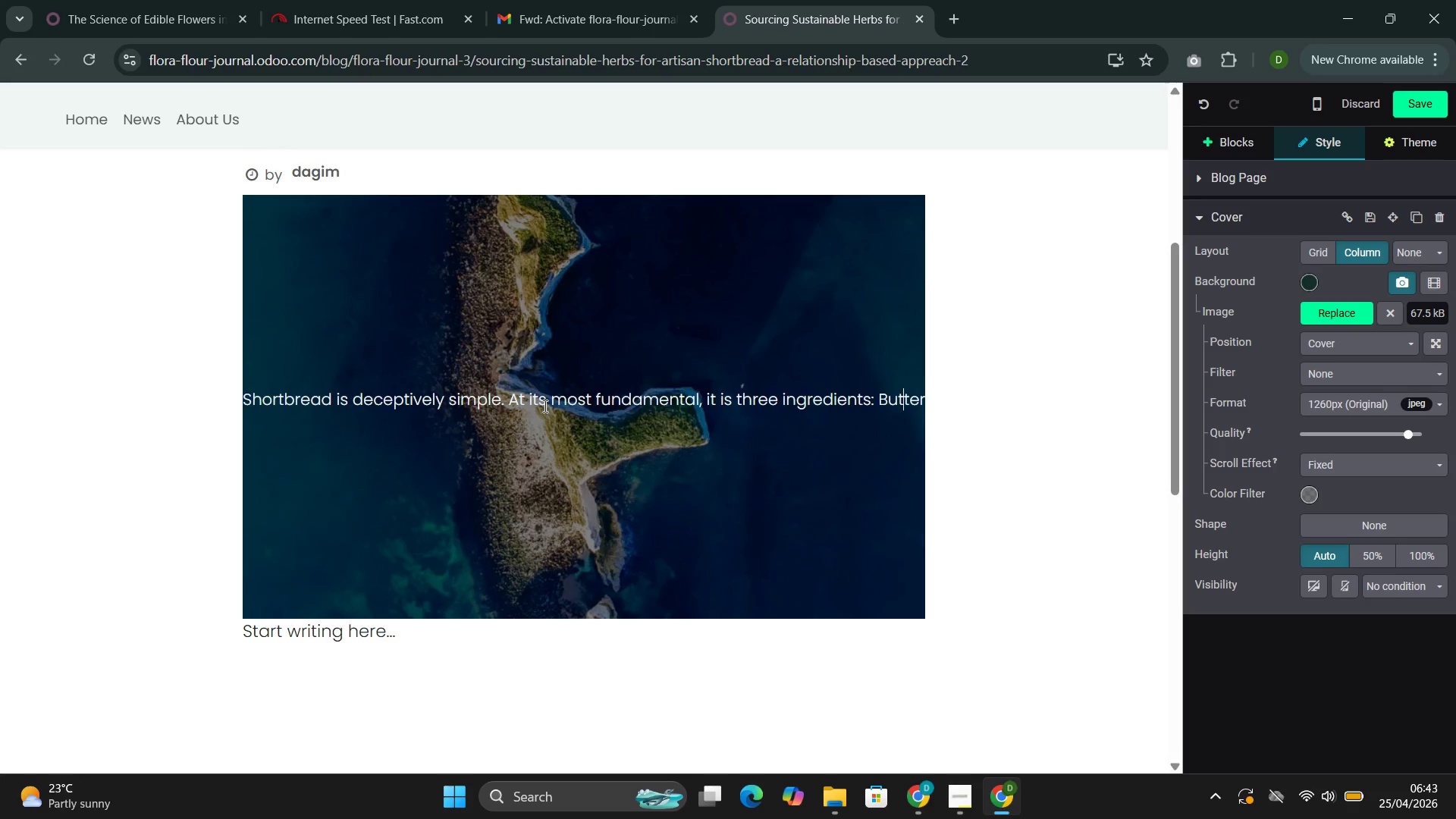 
key(ArrowLeft)
 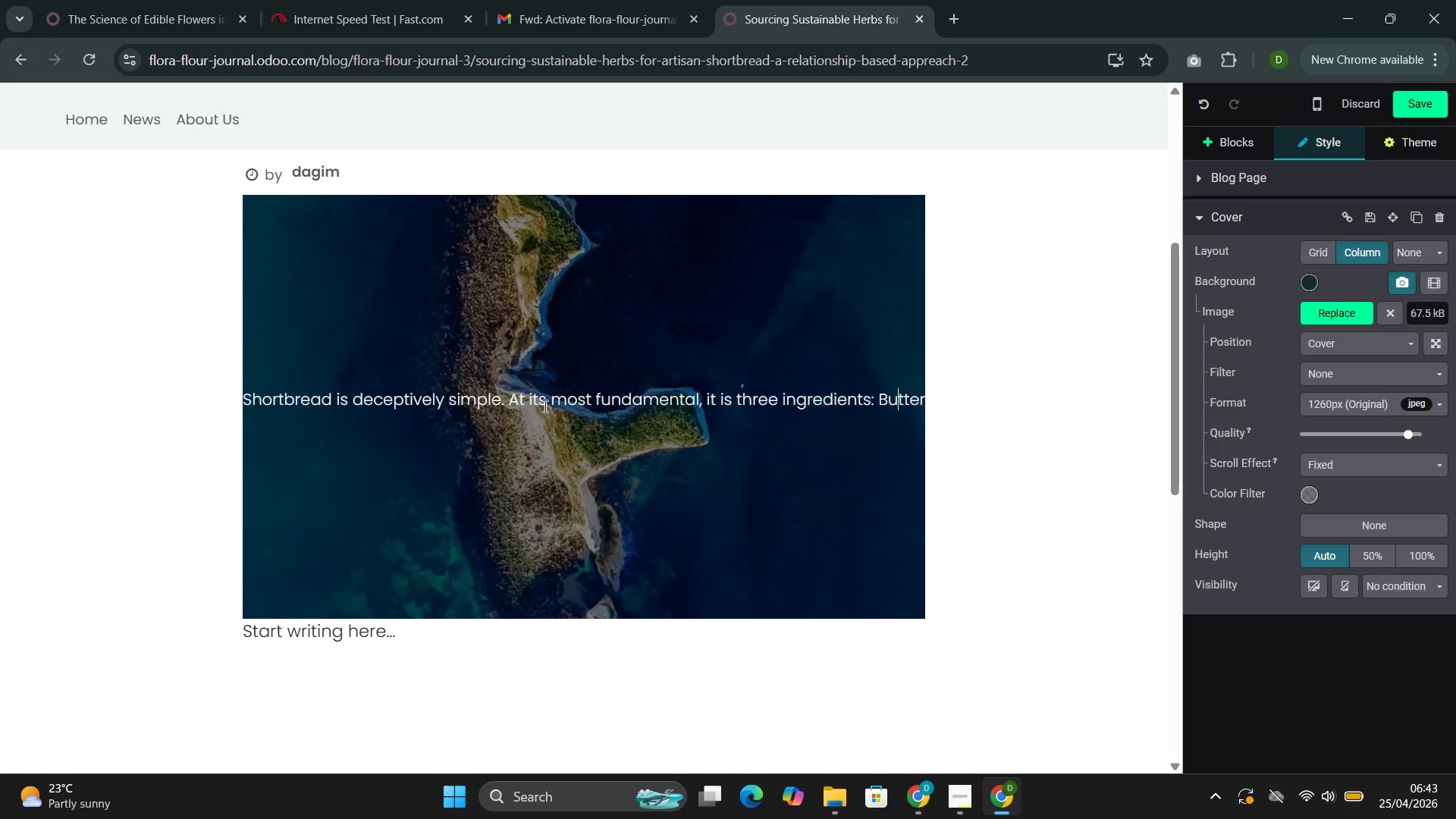 
key(ArrowLeft)
 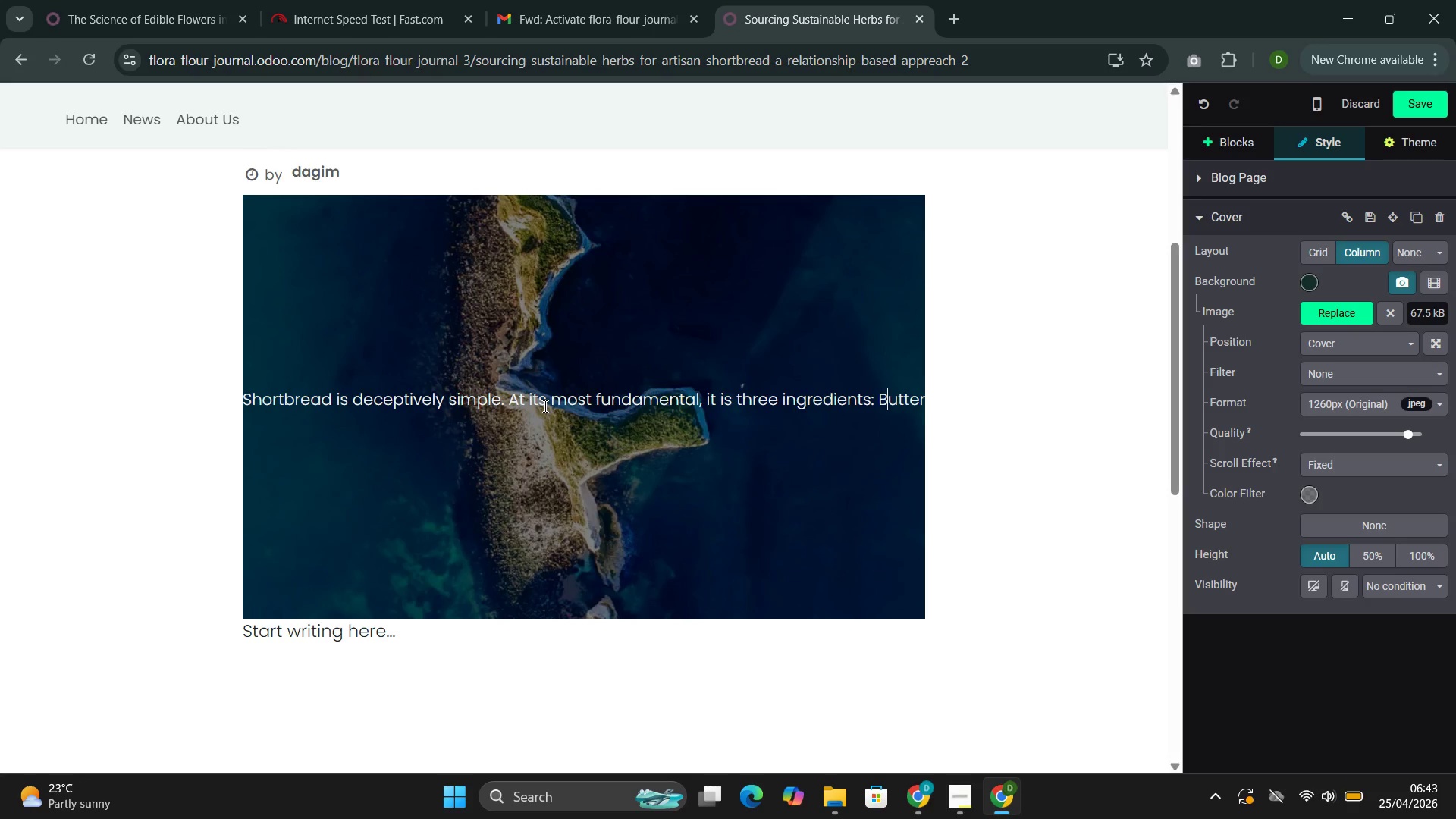 
key(Backspace)
 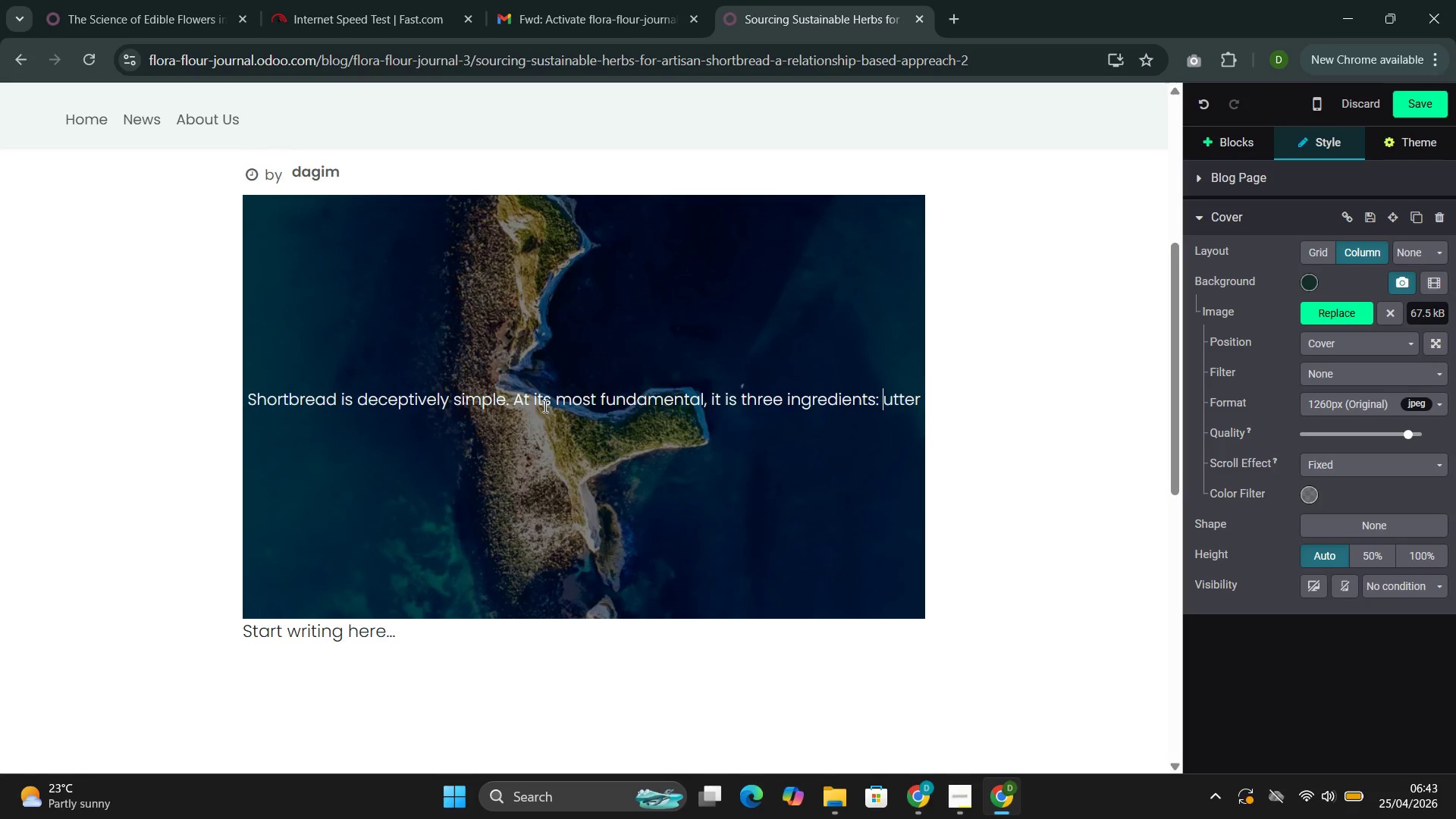 
key(B)
 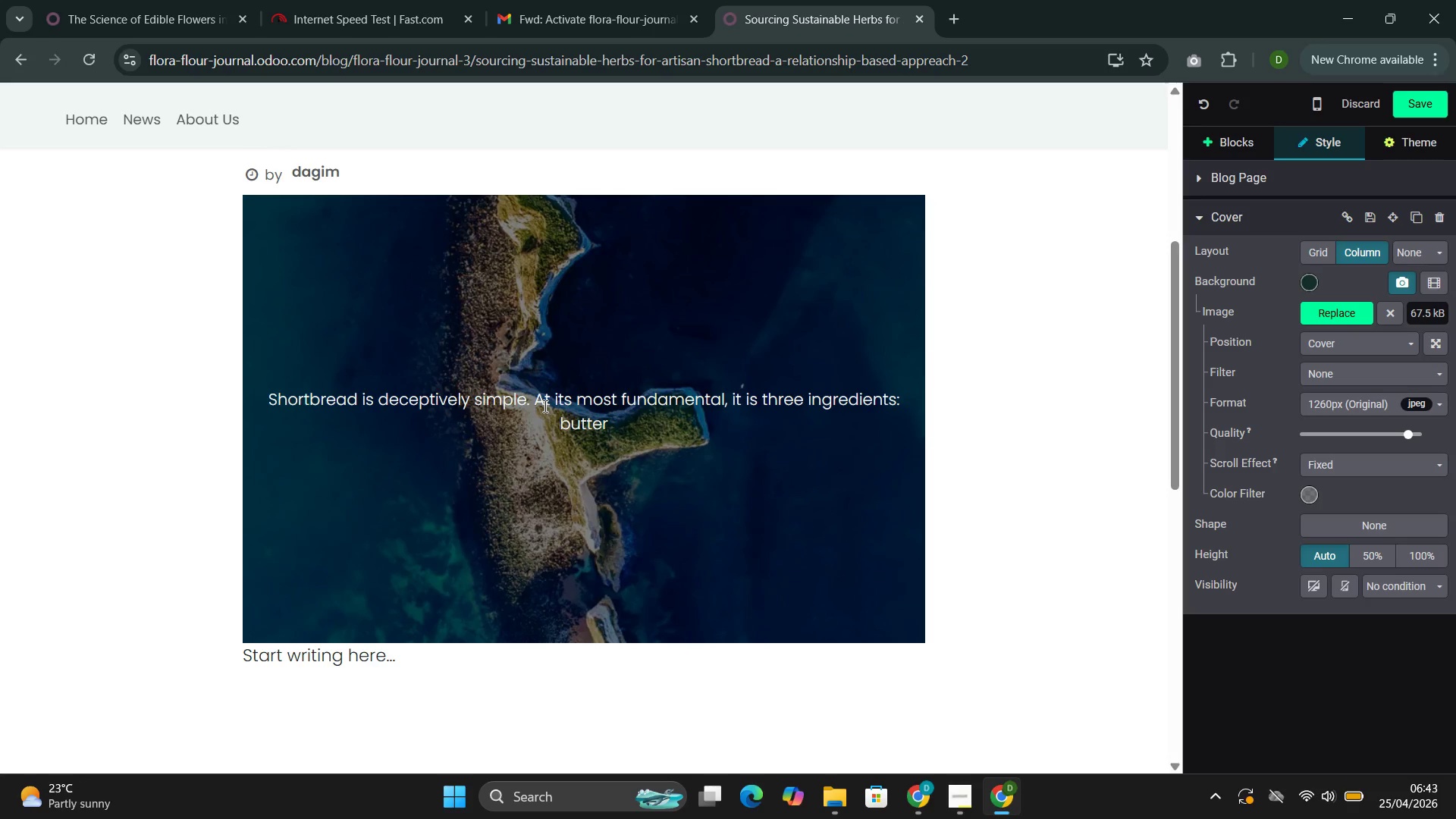 
key(ArrowRight)
 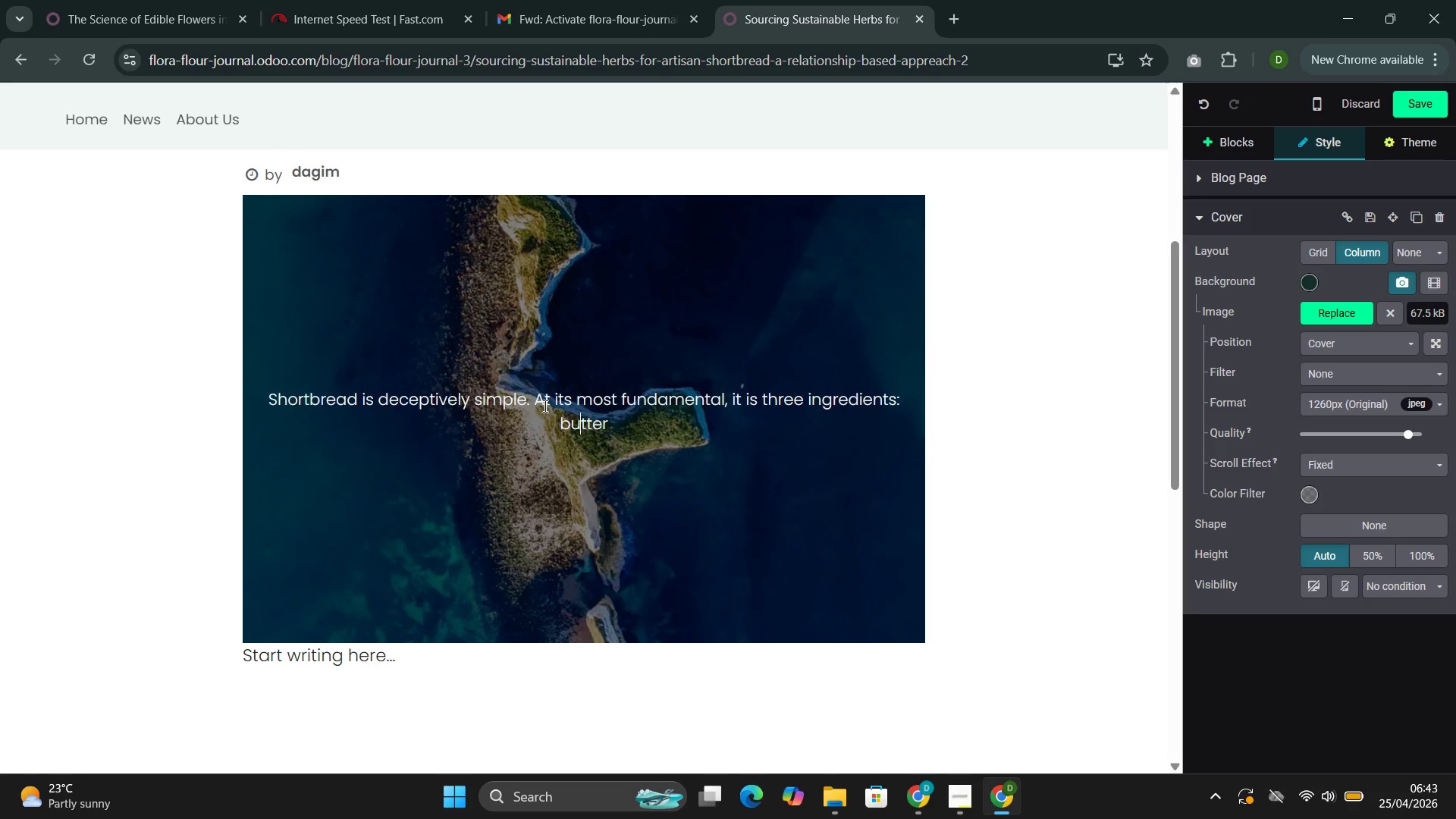 
key(ArrowRight)
 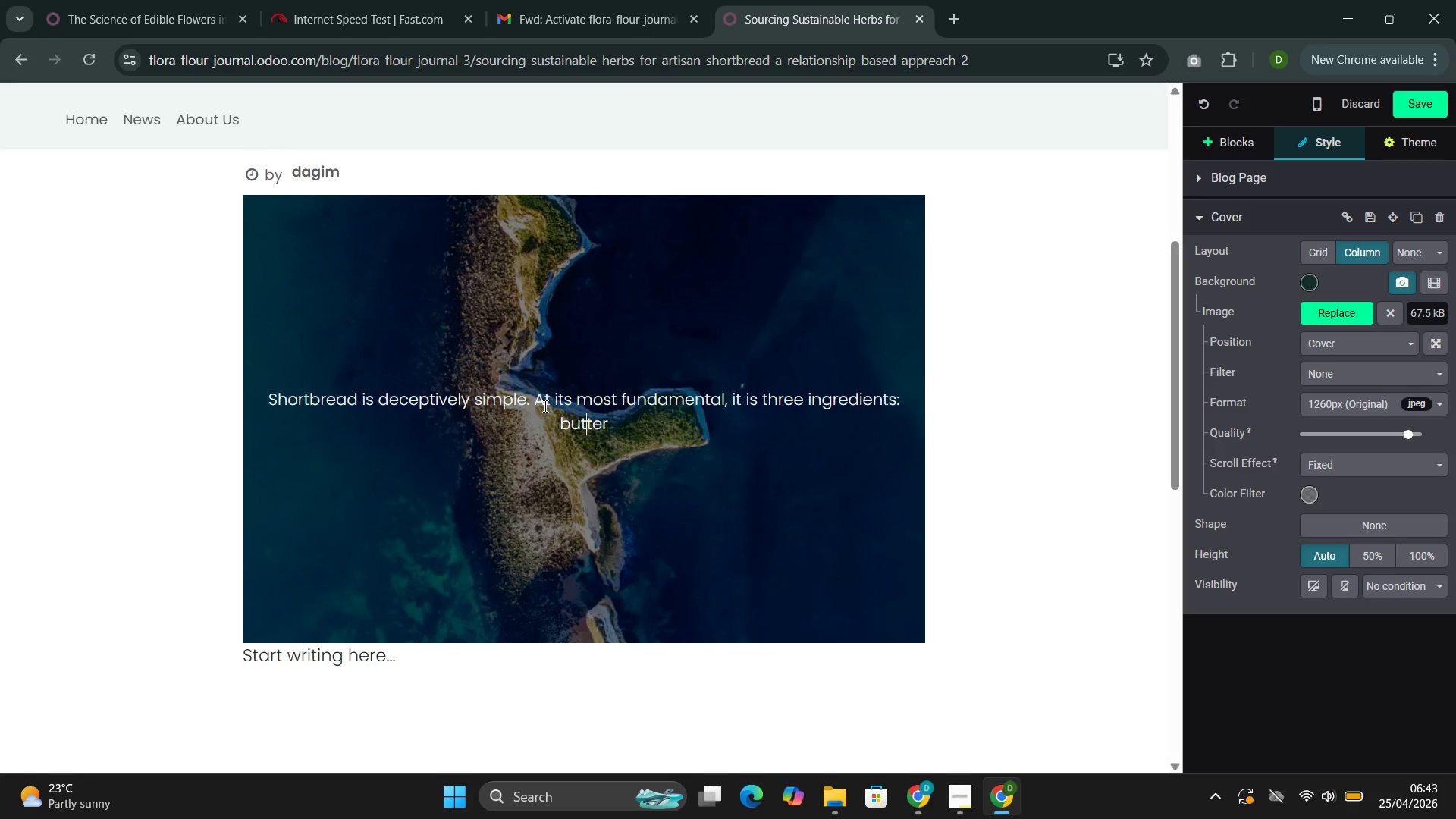 
key(ArrowRight)
 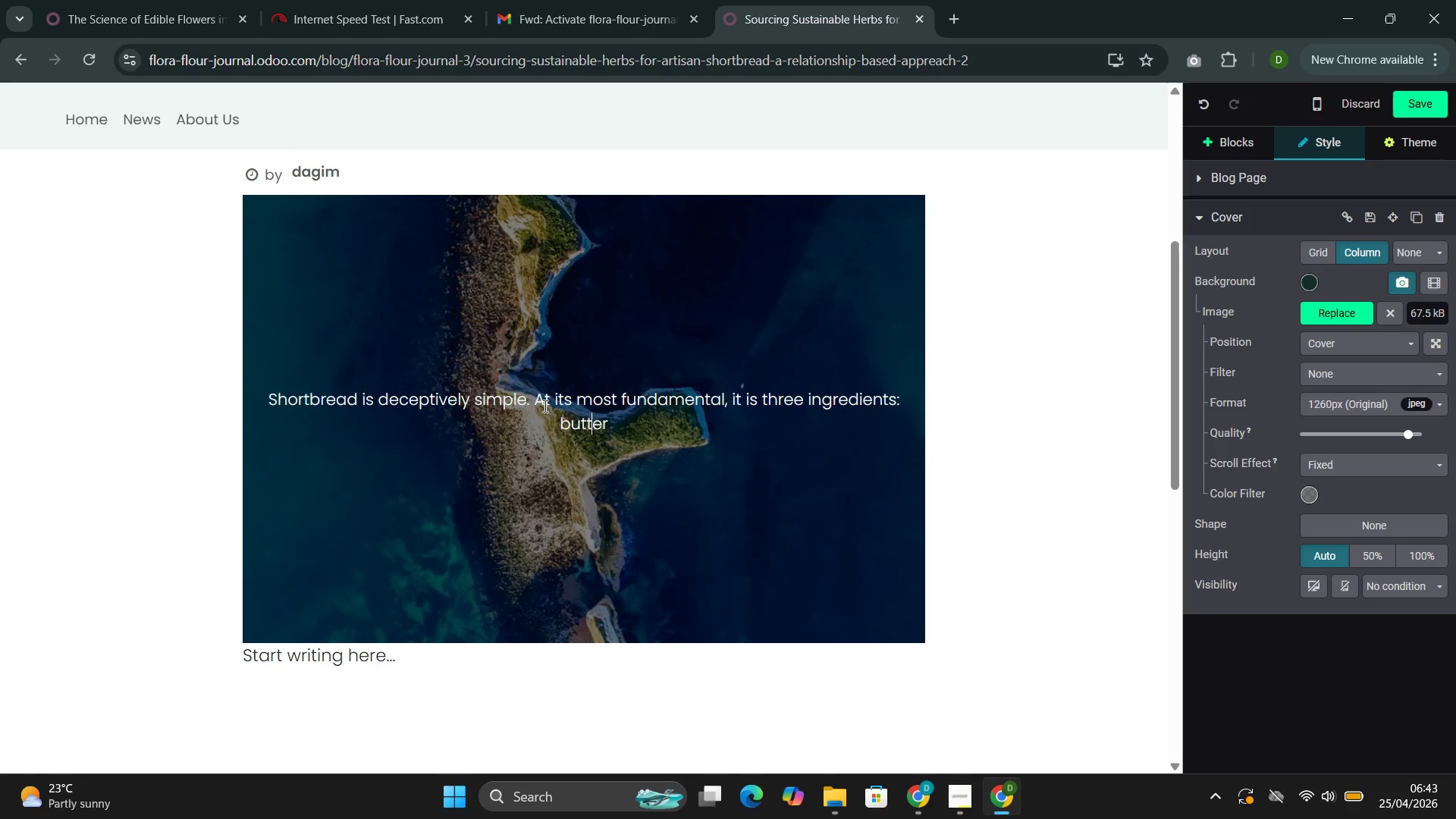 
key(ArrowRight)
 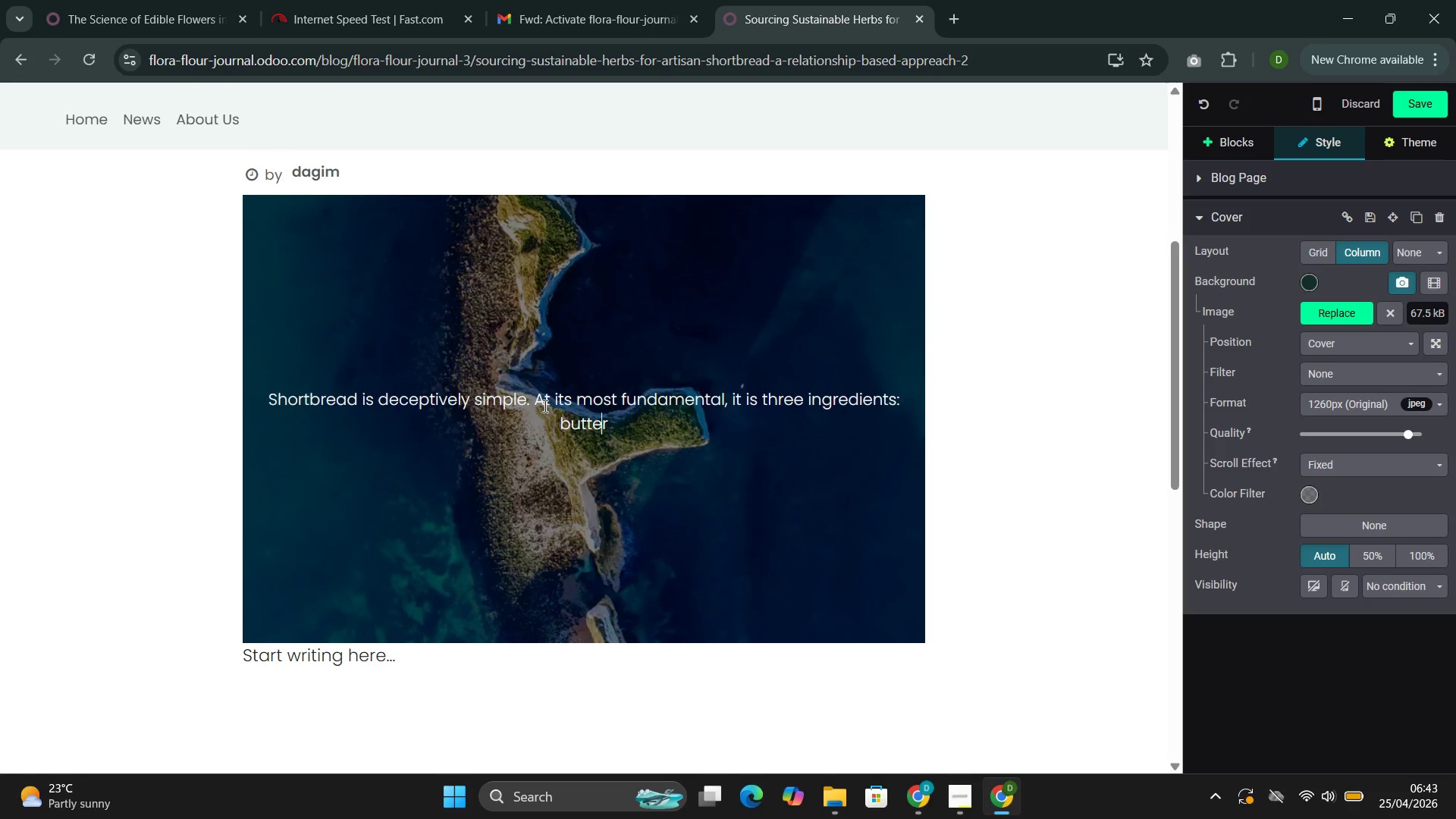 
key(ArrowRight)
 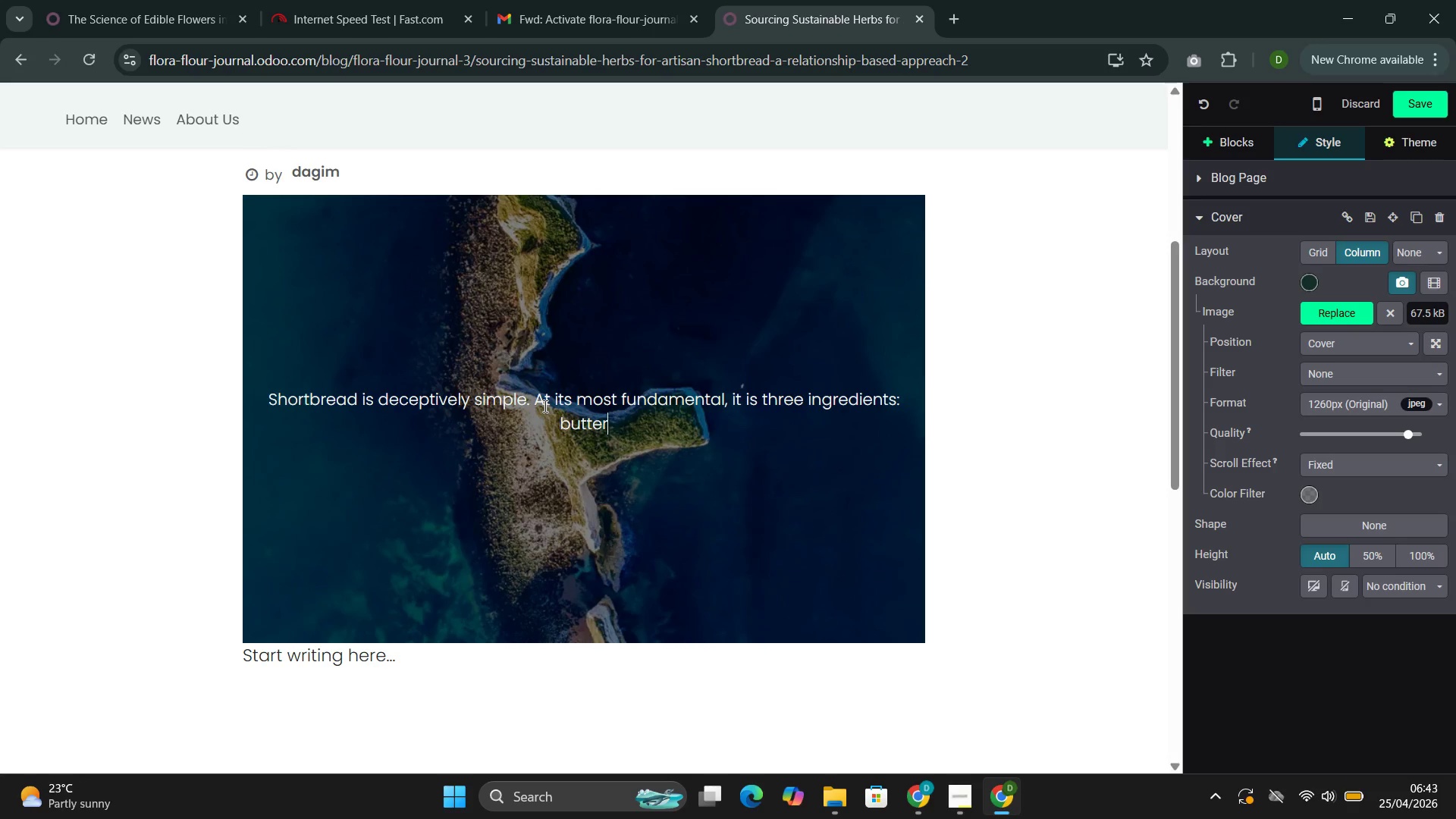 
type(, sugar, floi)
key(Backspace)
type(ur )
key(Backspace)
type(. This S)
key(Backspace)
type(simplicity is both its appeal )
 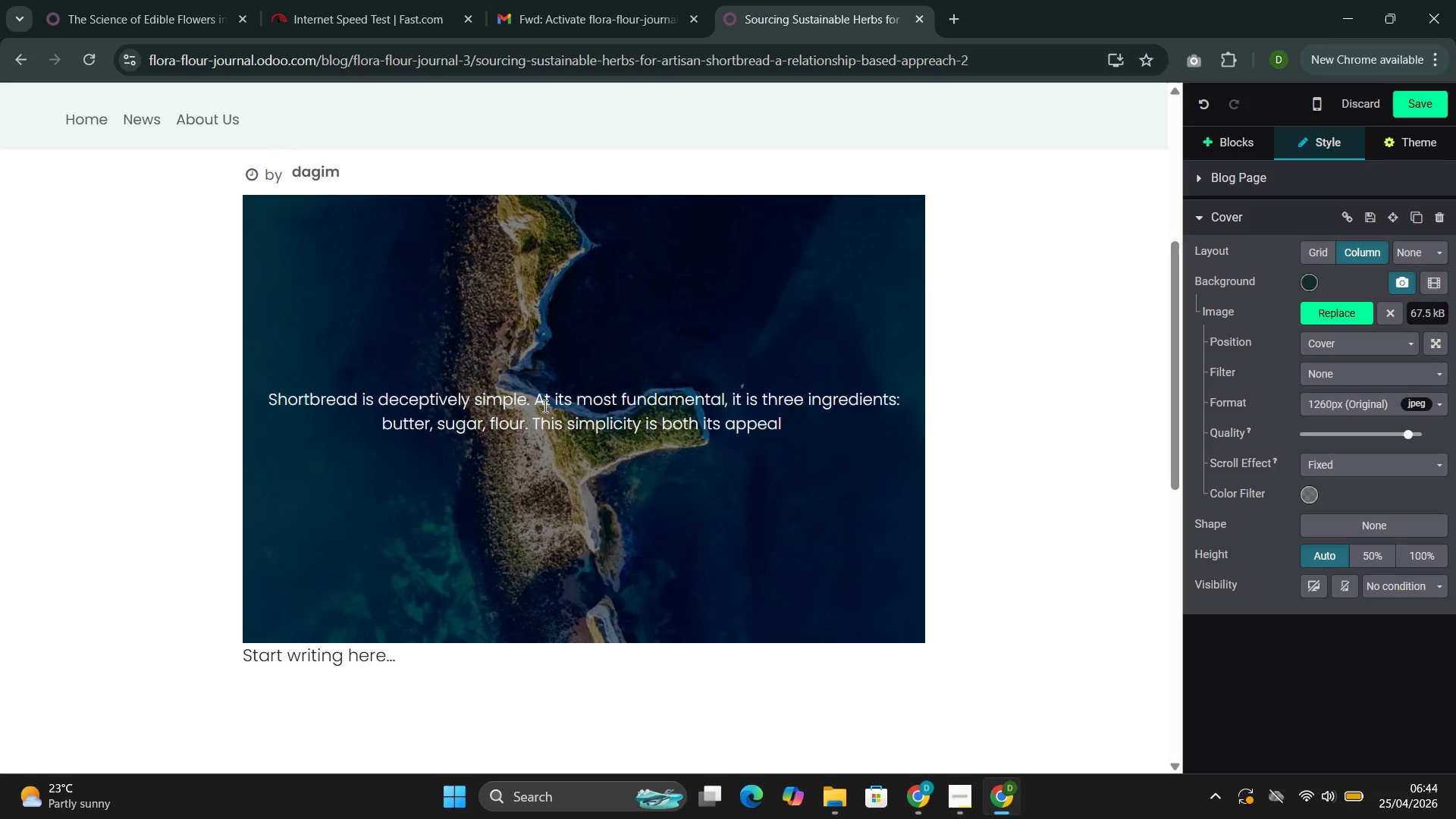 
type(and its challenge. When a recipe contains sofew )
 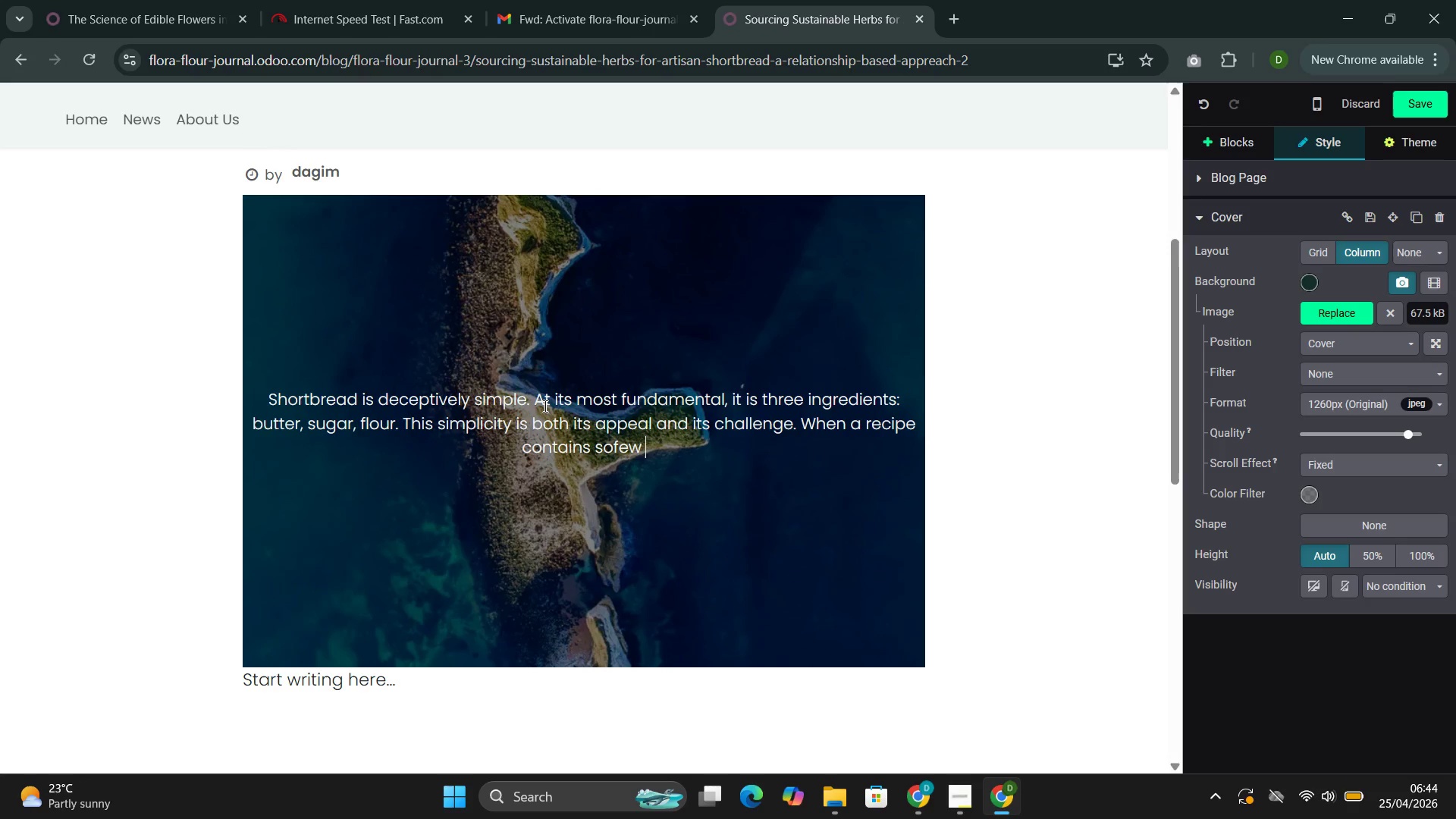 
key(ArrowLeft)
 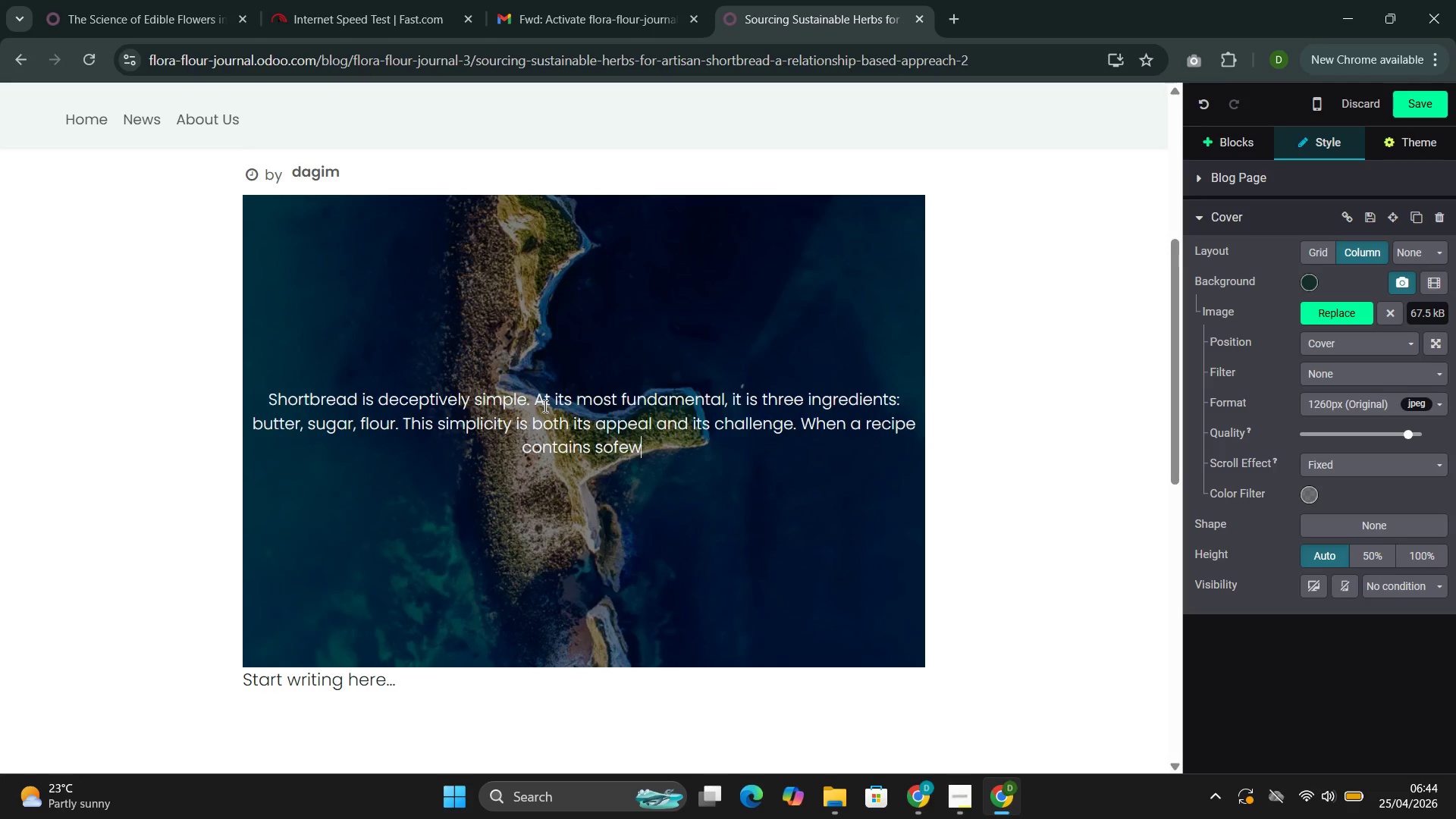 
key(ArrowLeft)
 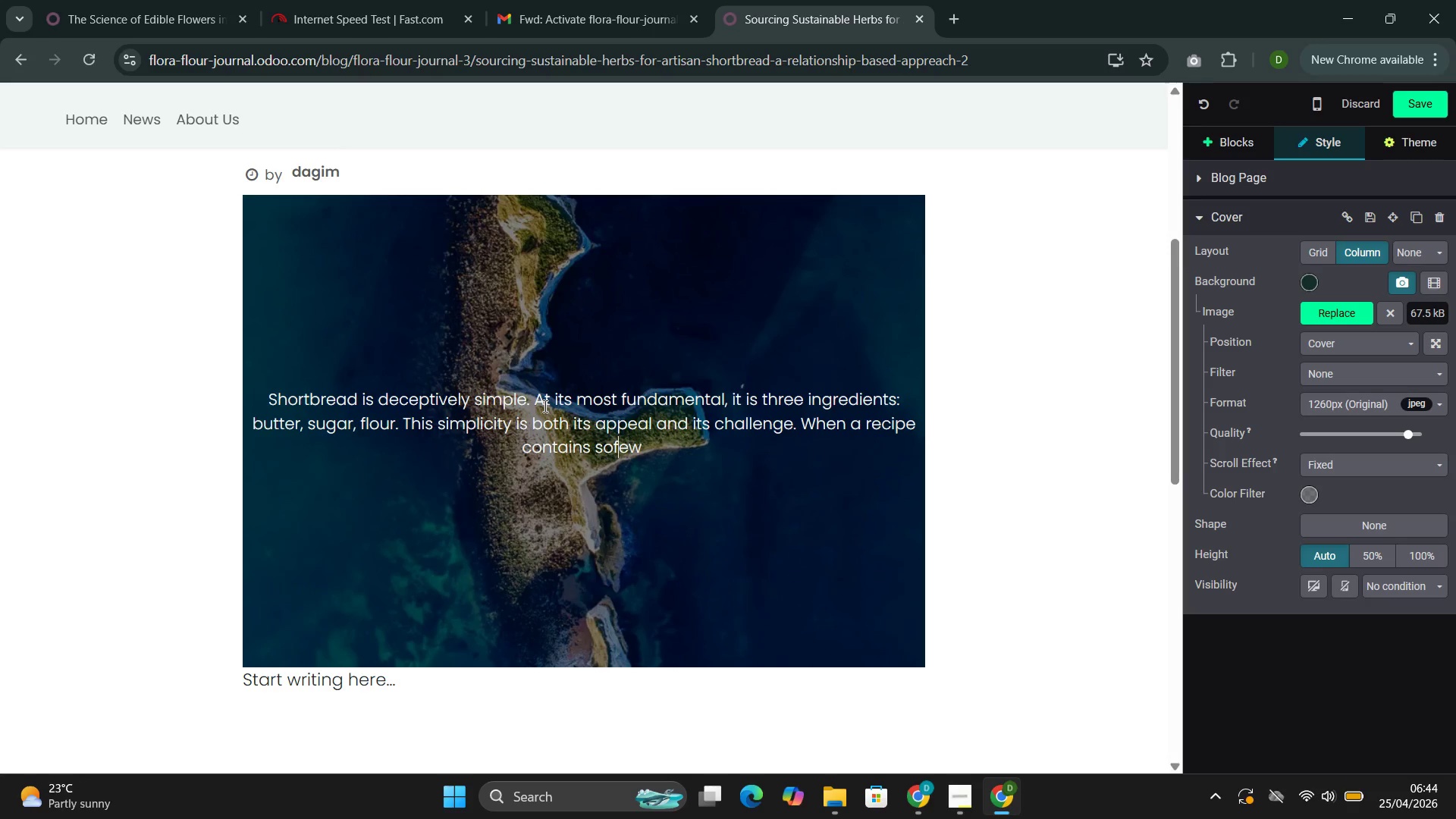 
key(ArrowLeft)
 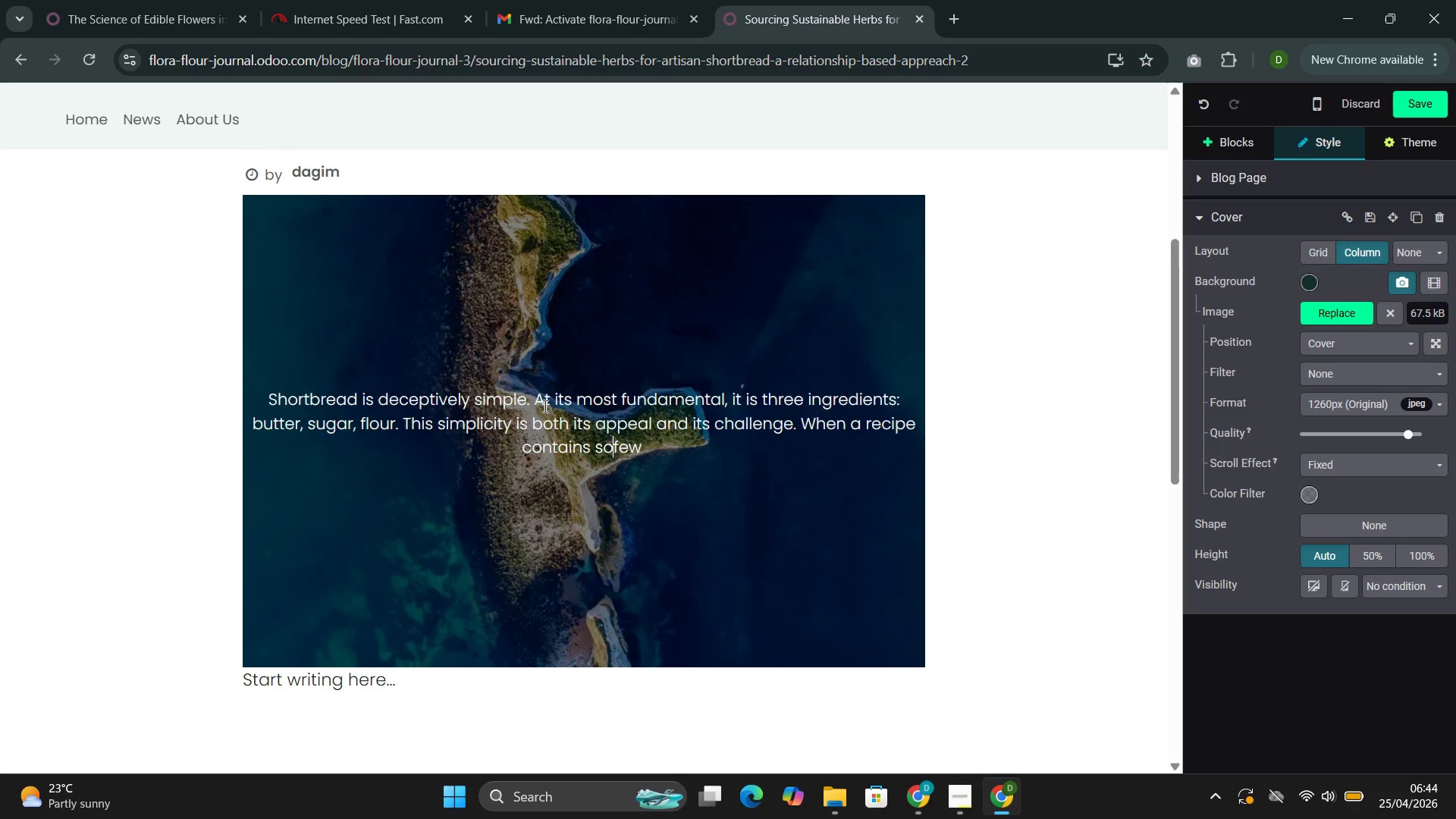 
key(ArrowLeft)
 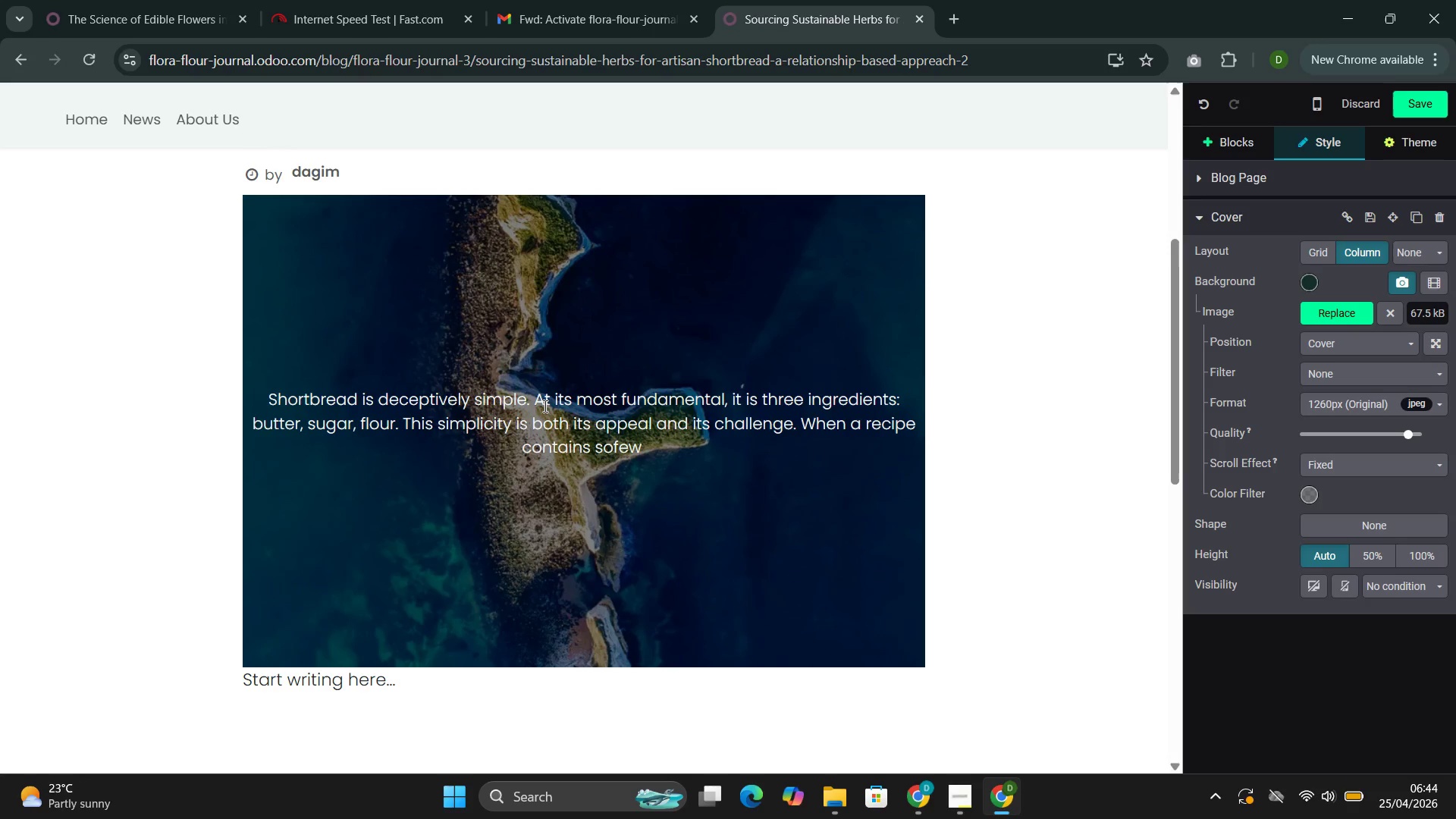 
key(Space)
 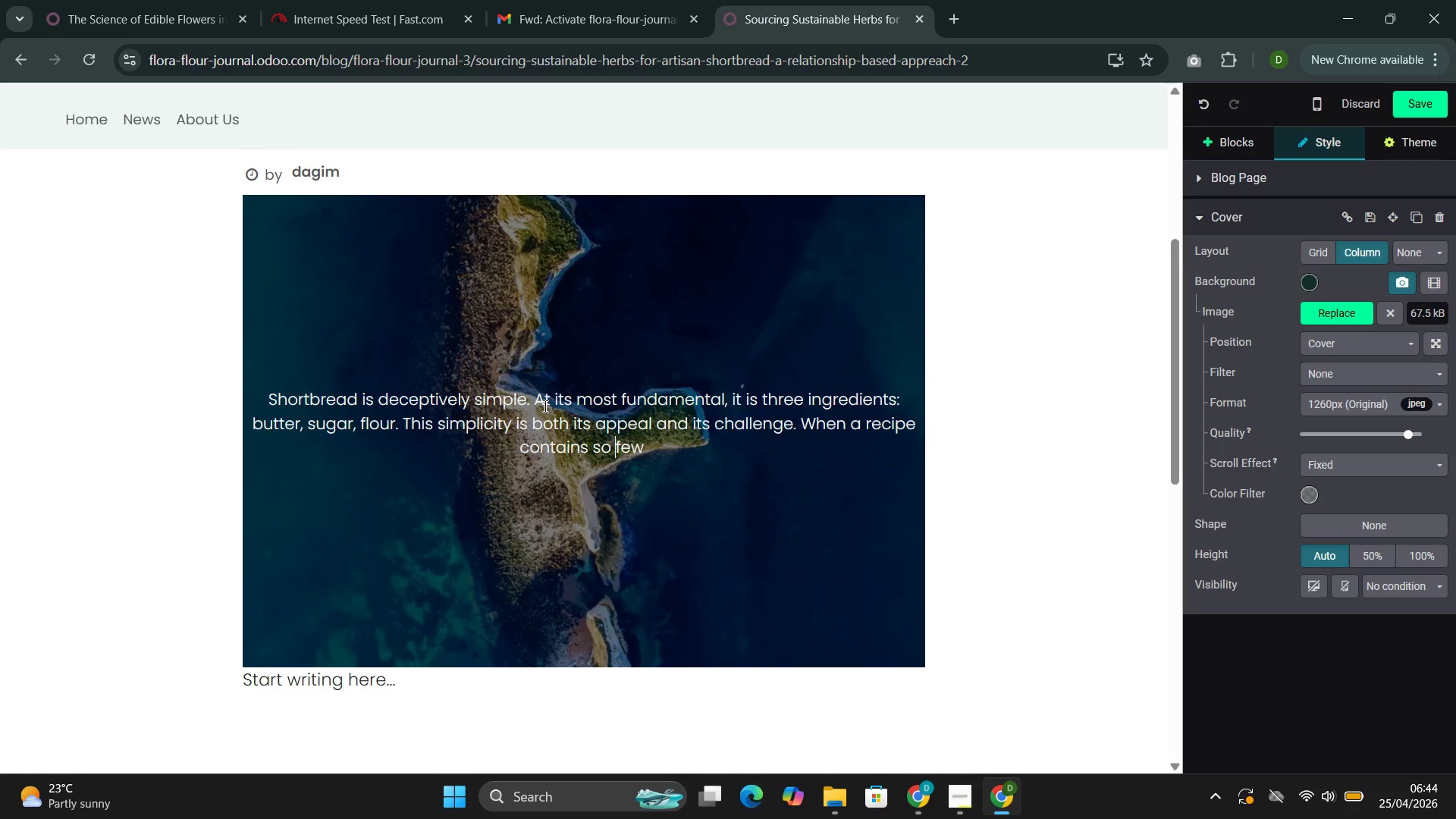 
key(ArrowRight)
 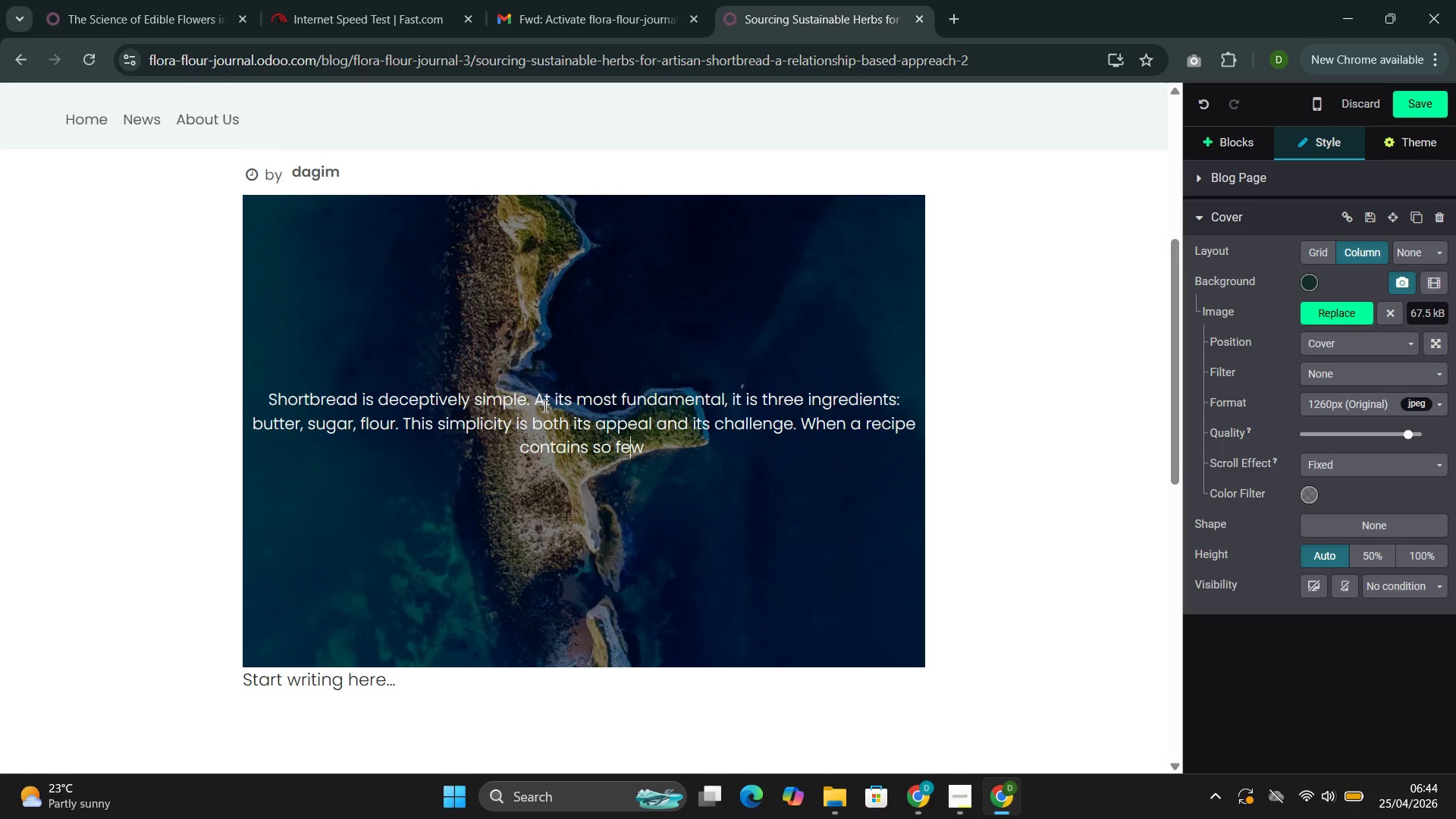 
key(ArrowRight)
 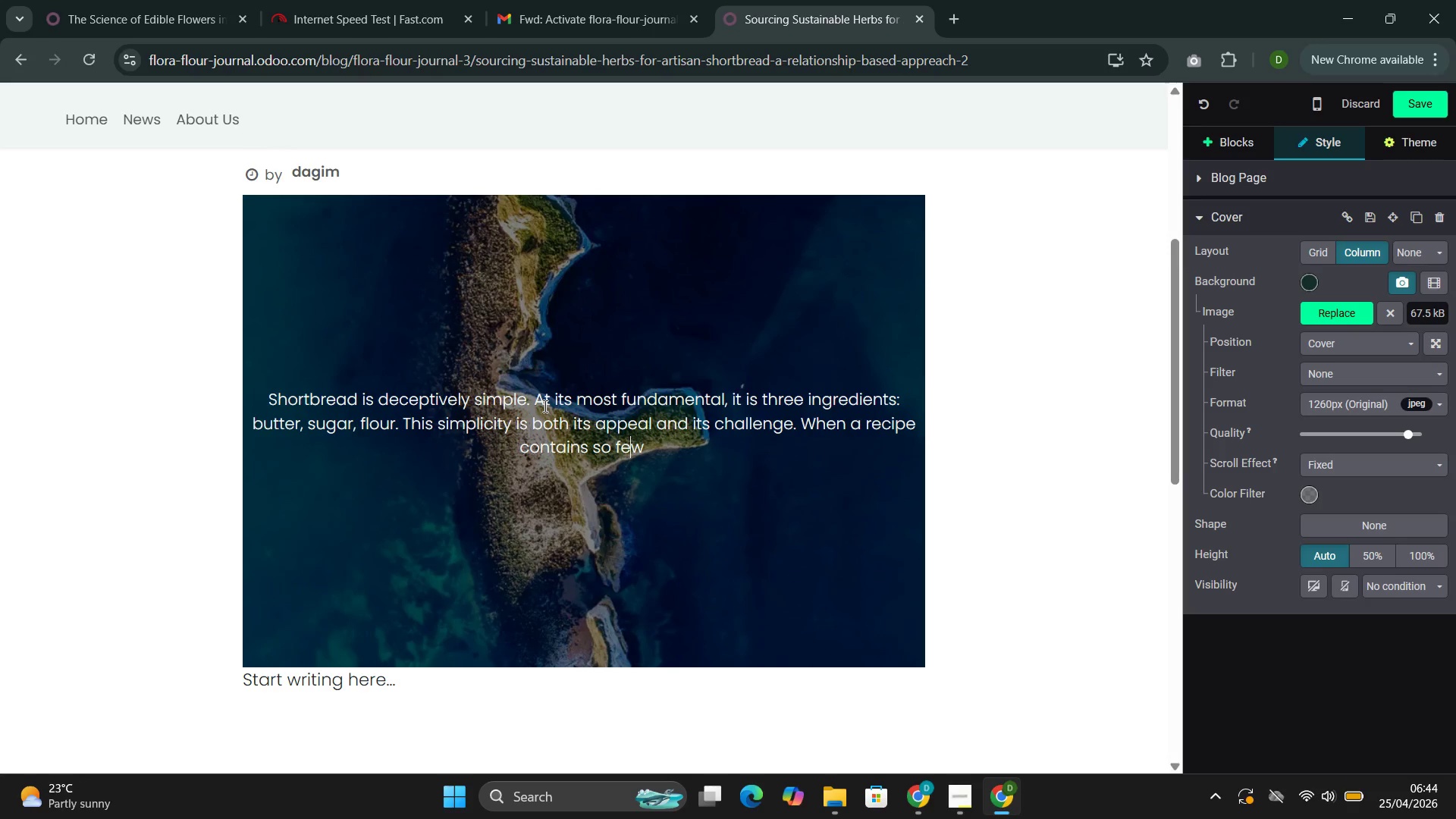 
key(ArrowRight)
 